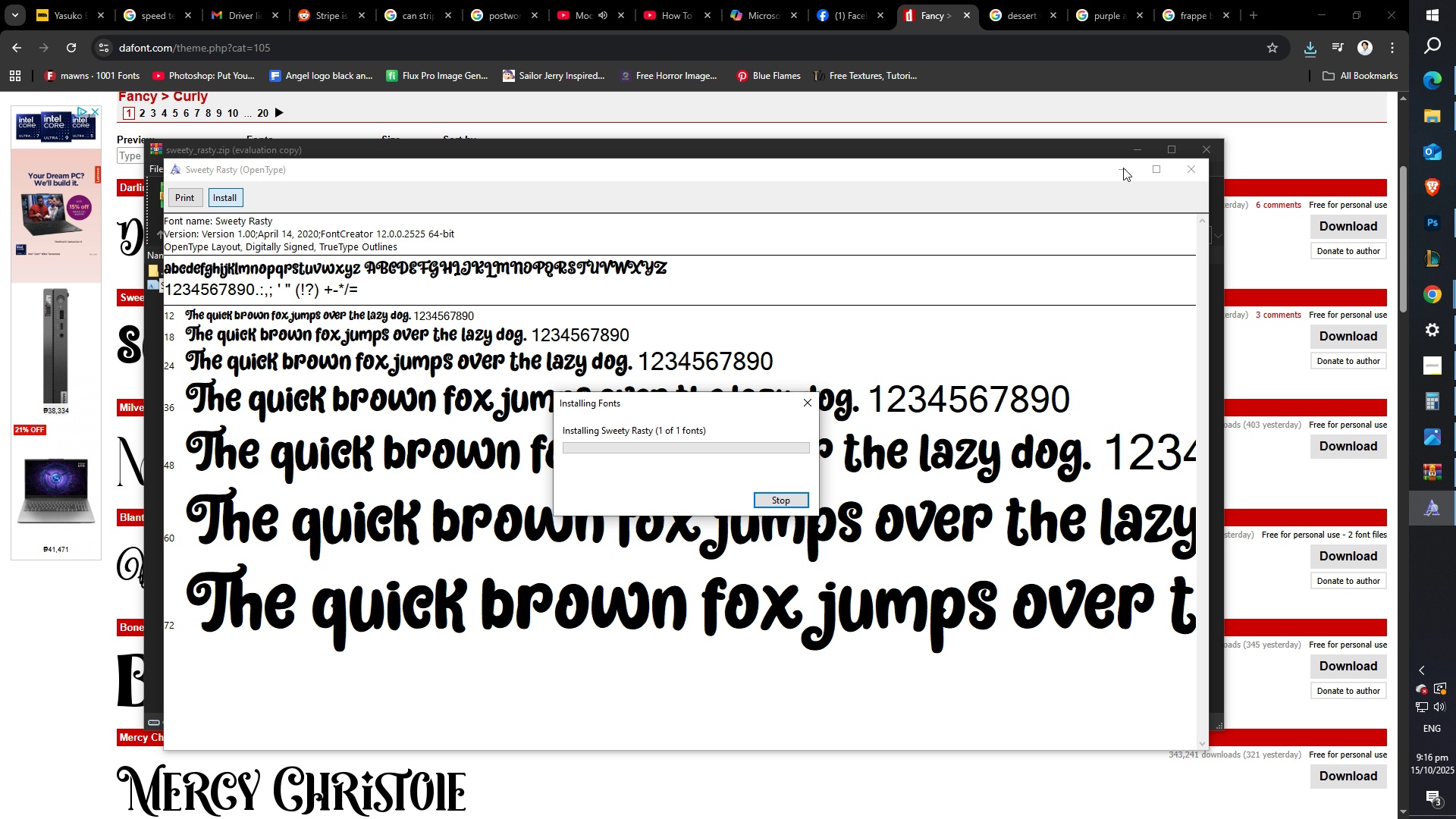 
left_click([1123, 170])
 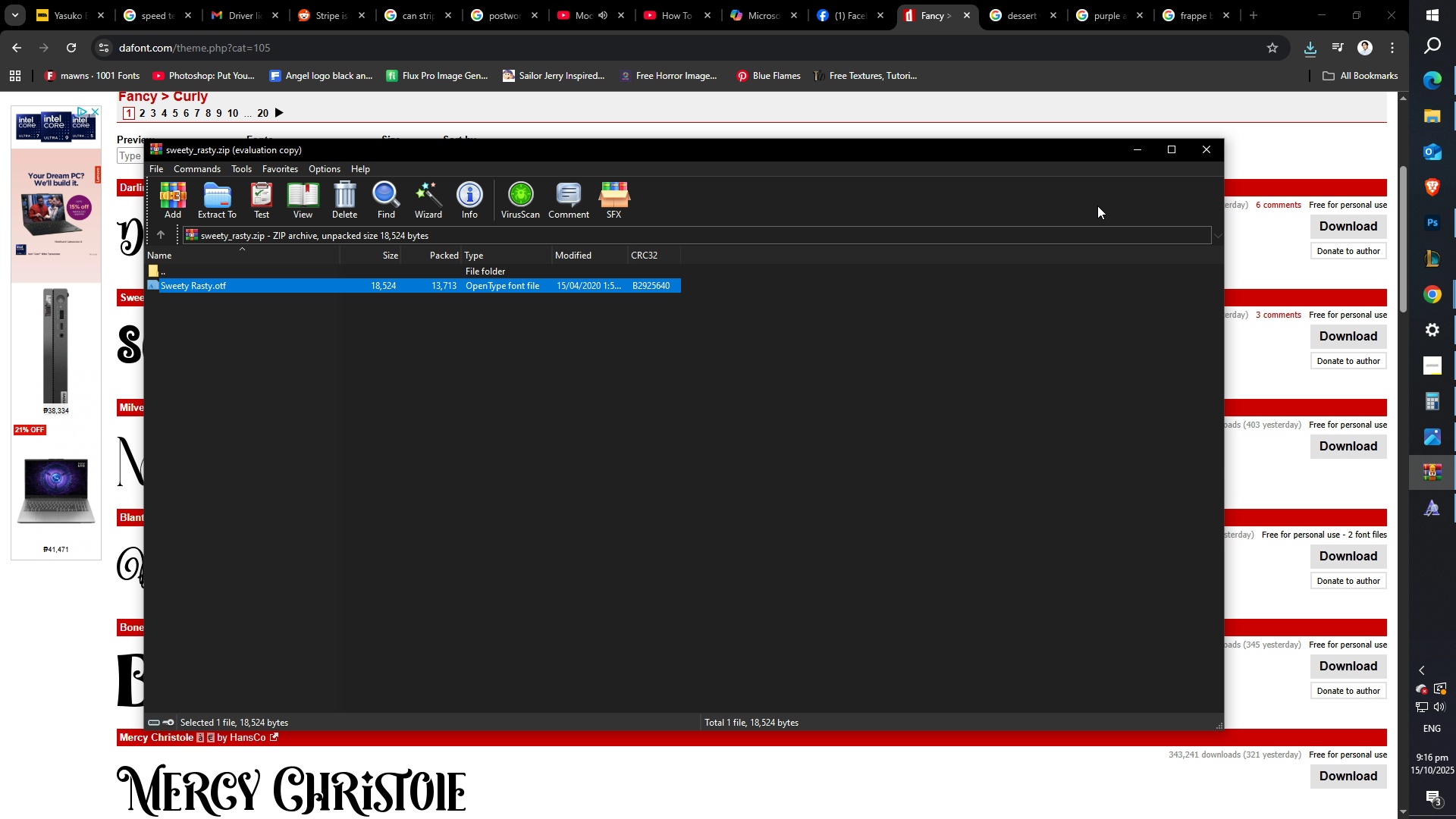 
left_click([1131, 148])
 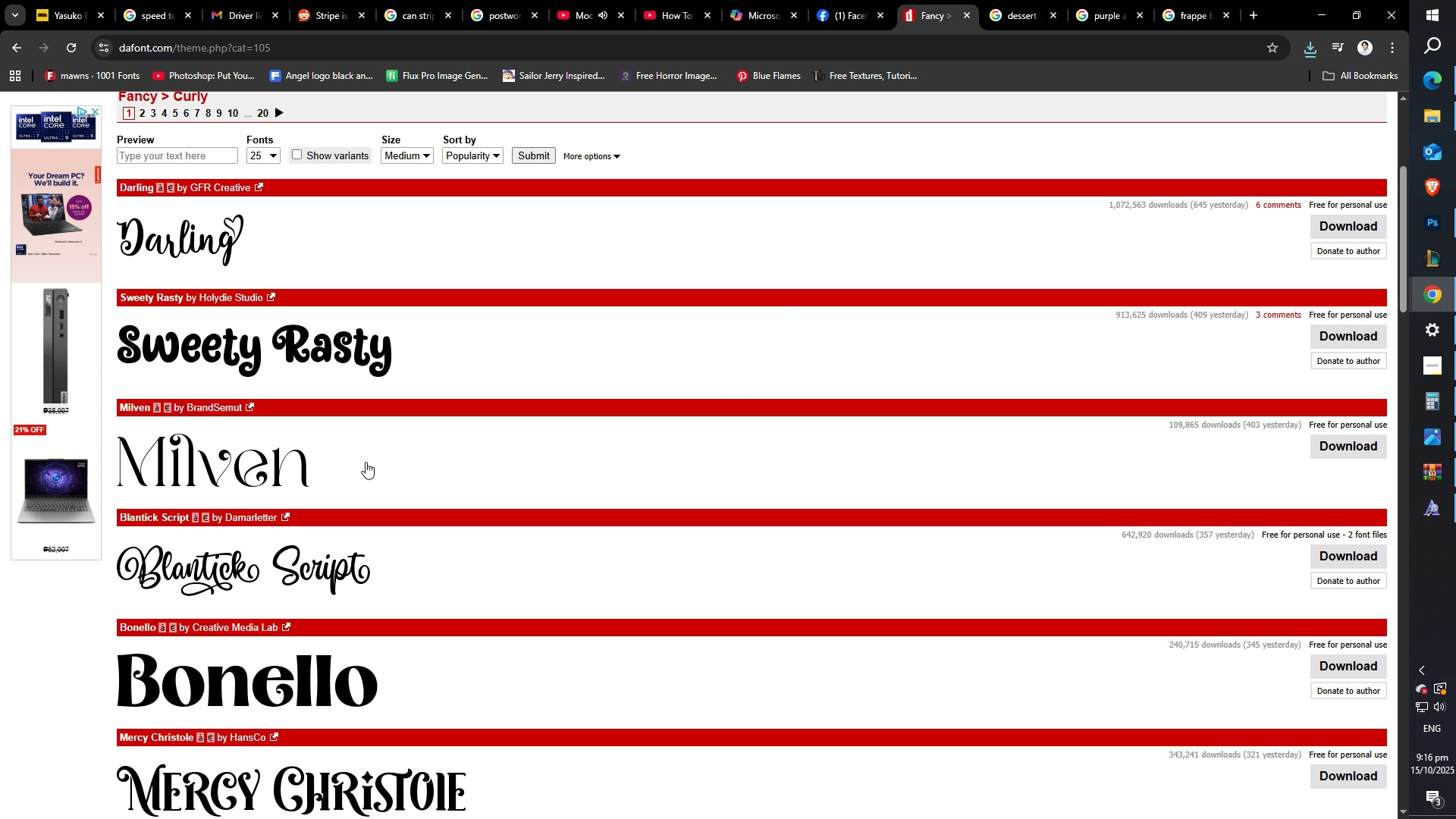 
scroll: coordinate [346, 412], scroll_direction: down, amount: 20.0
 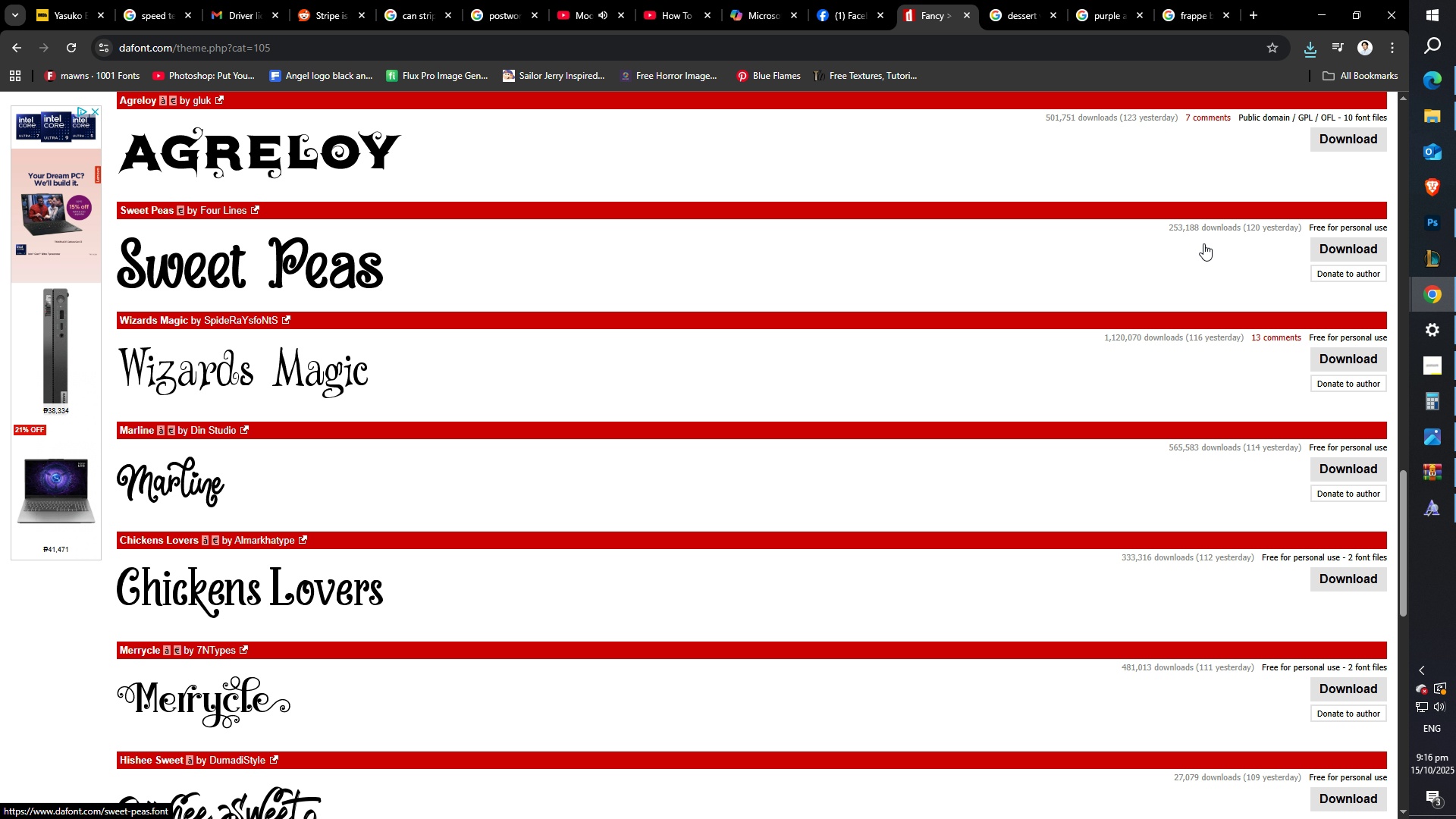 
left_click([1322, 243])
 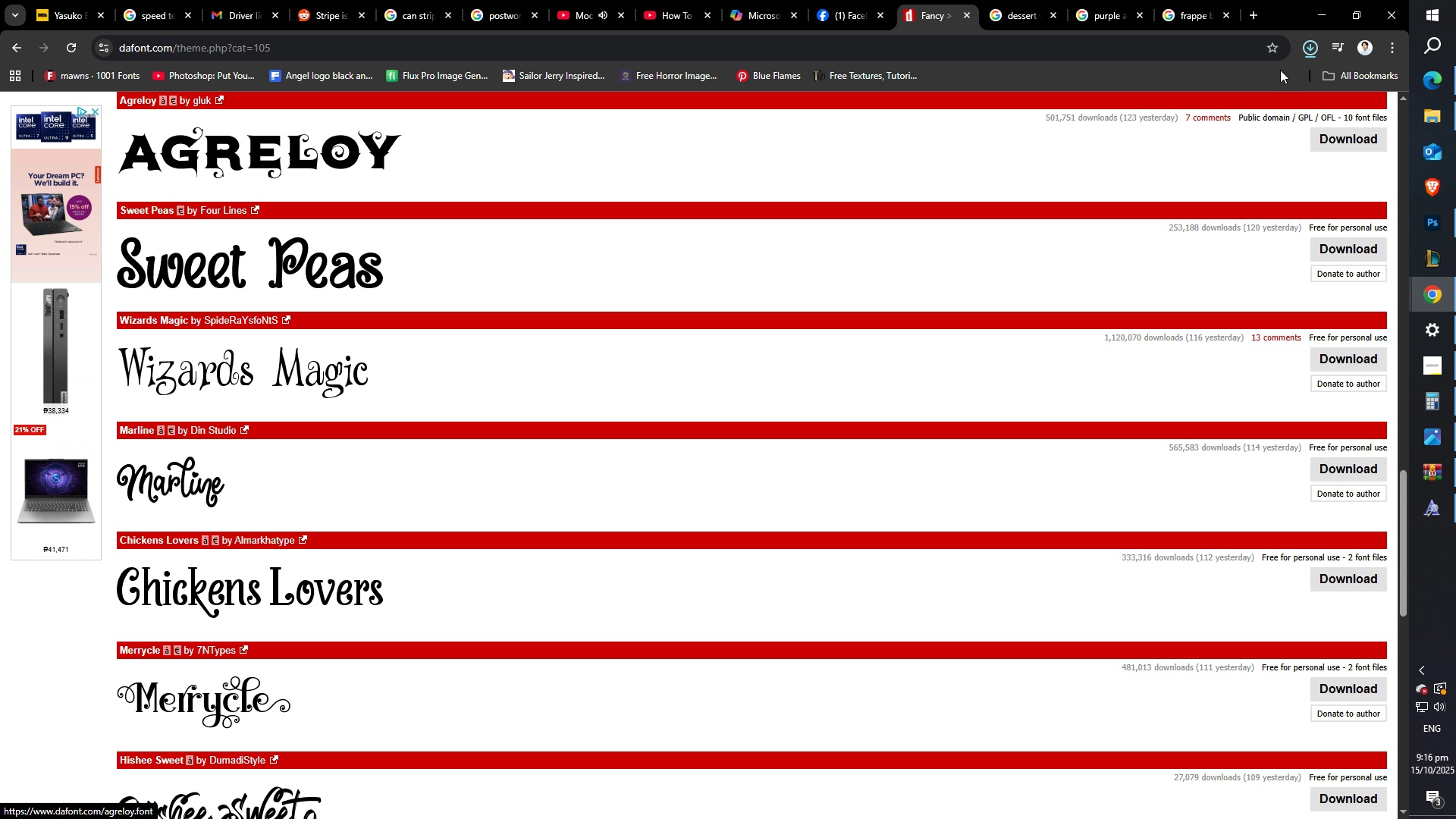 
left_click([1301, 43])
 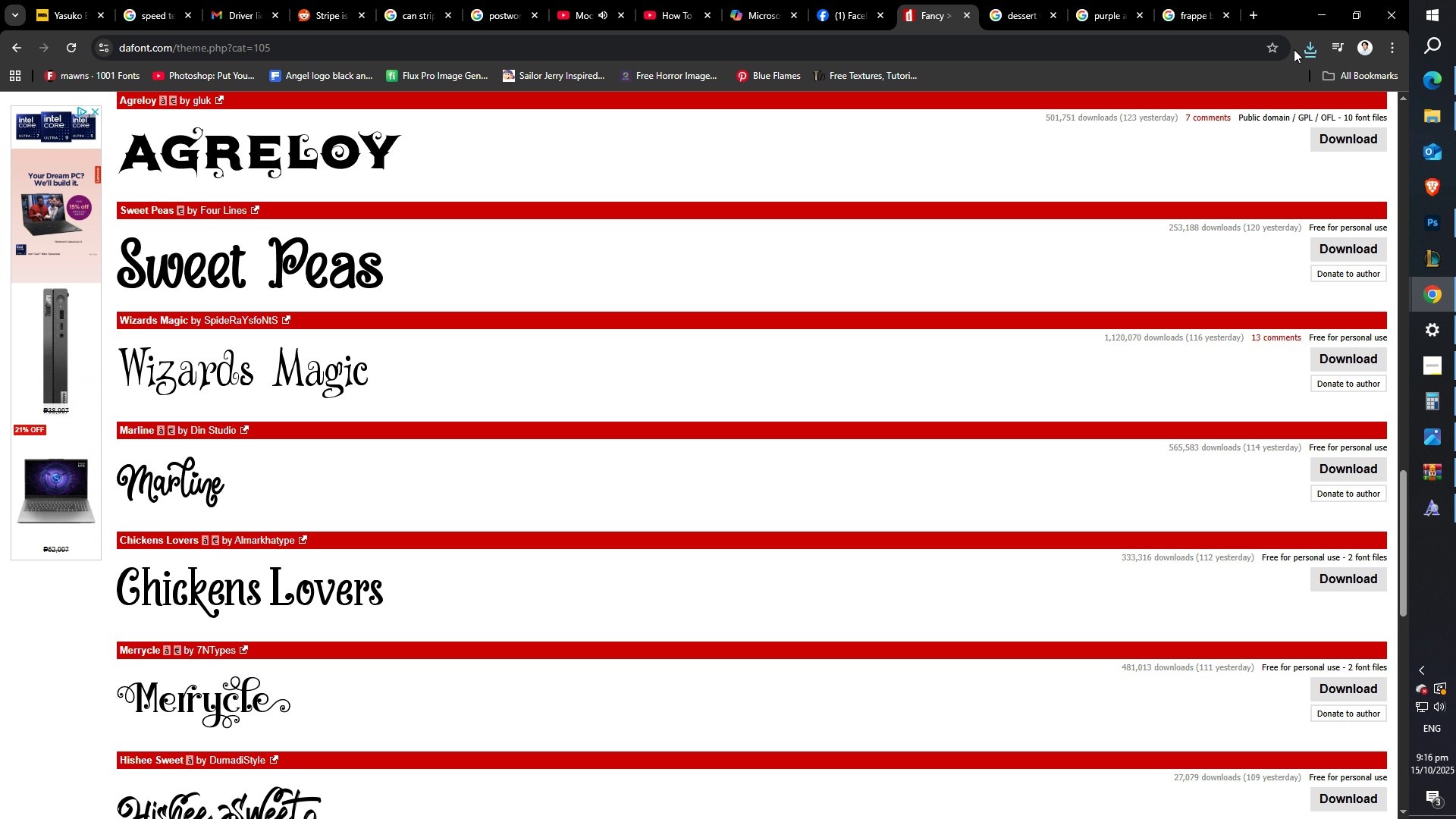 
left_click([1308, 42])
 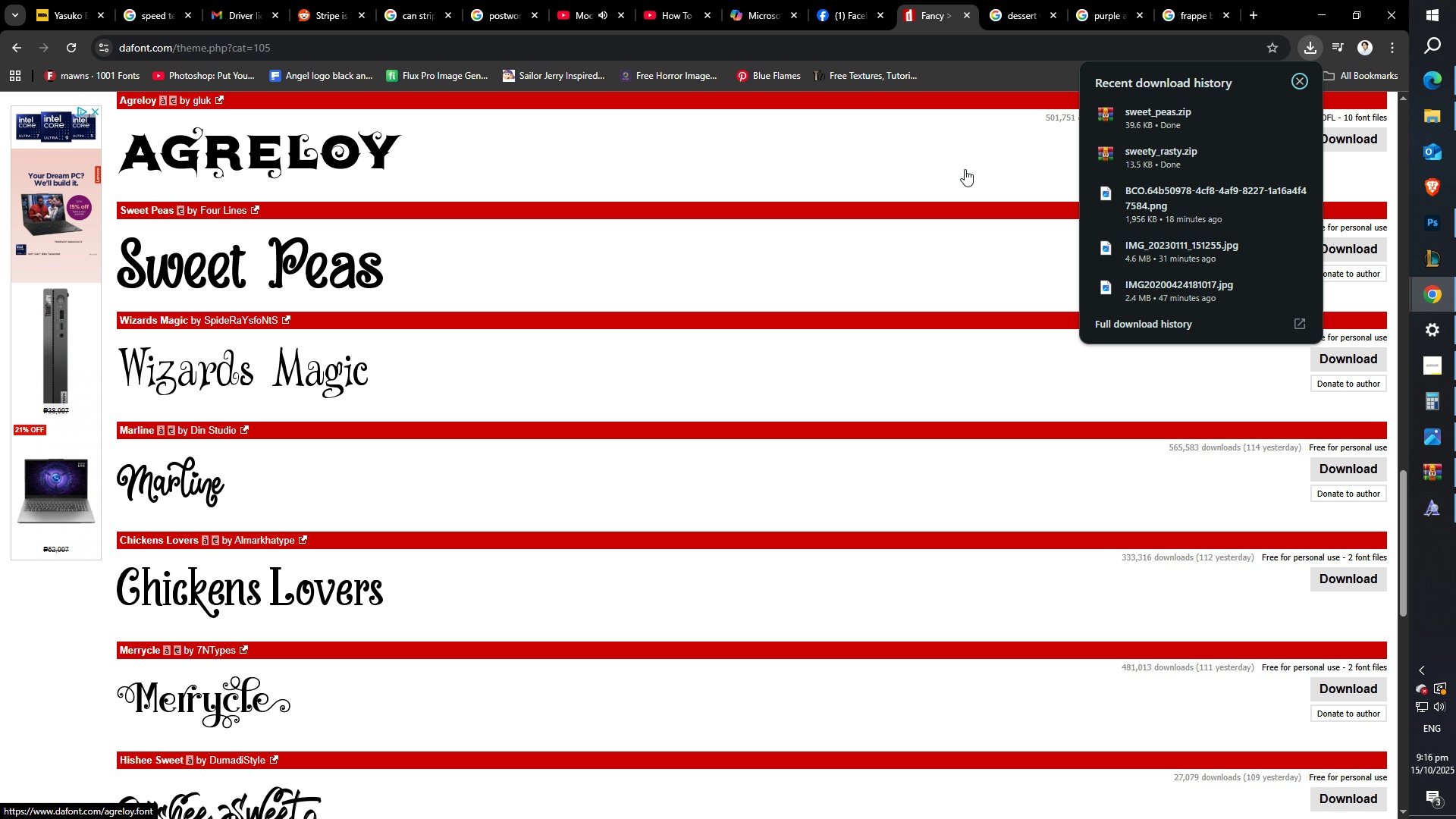 
left_click([1157, 111])
 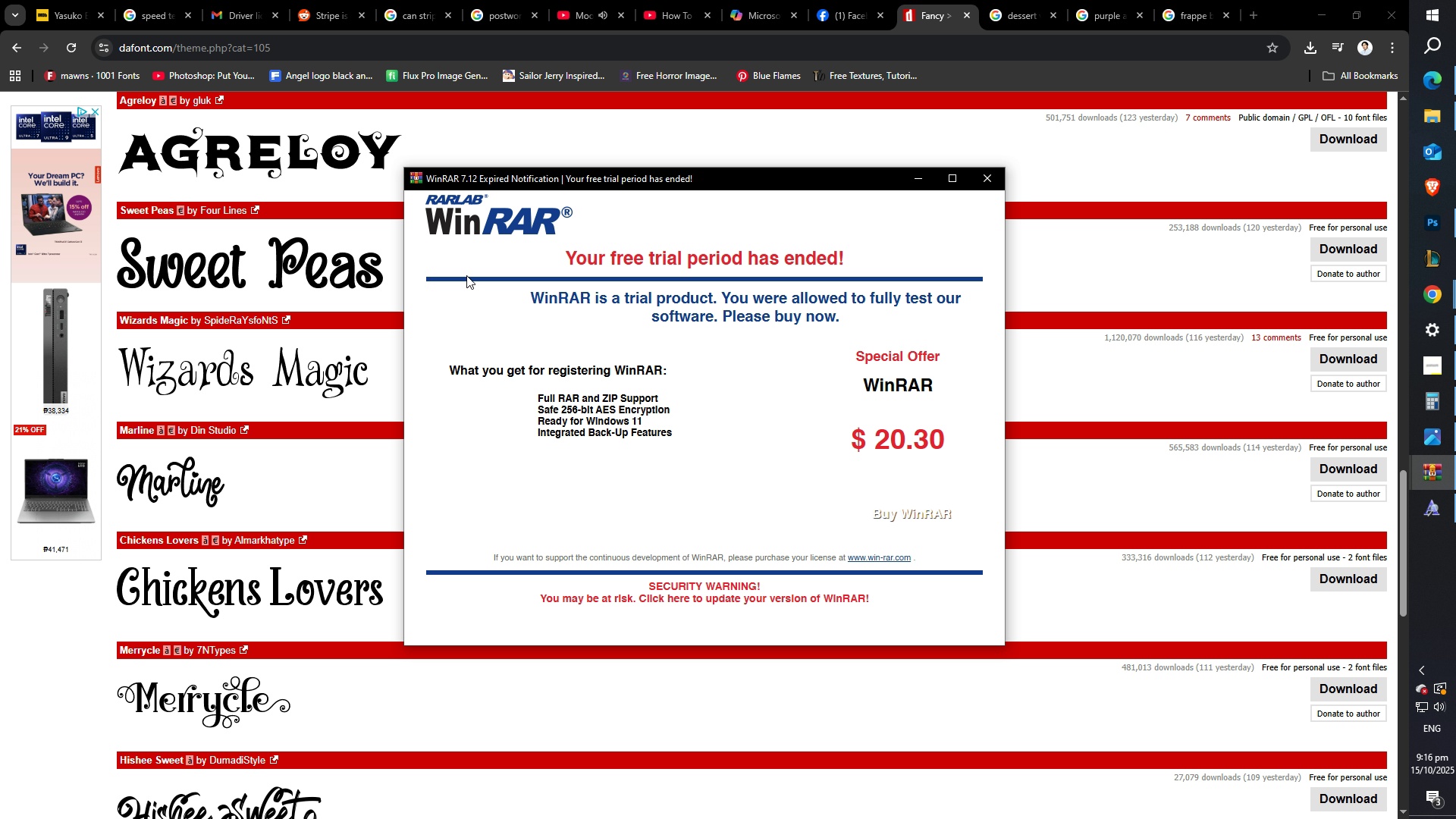 
left_click([989, 178])
 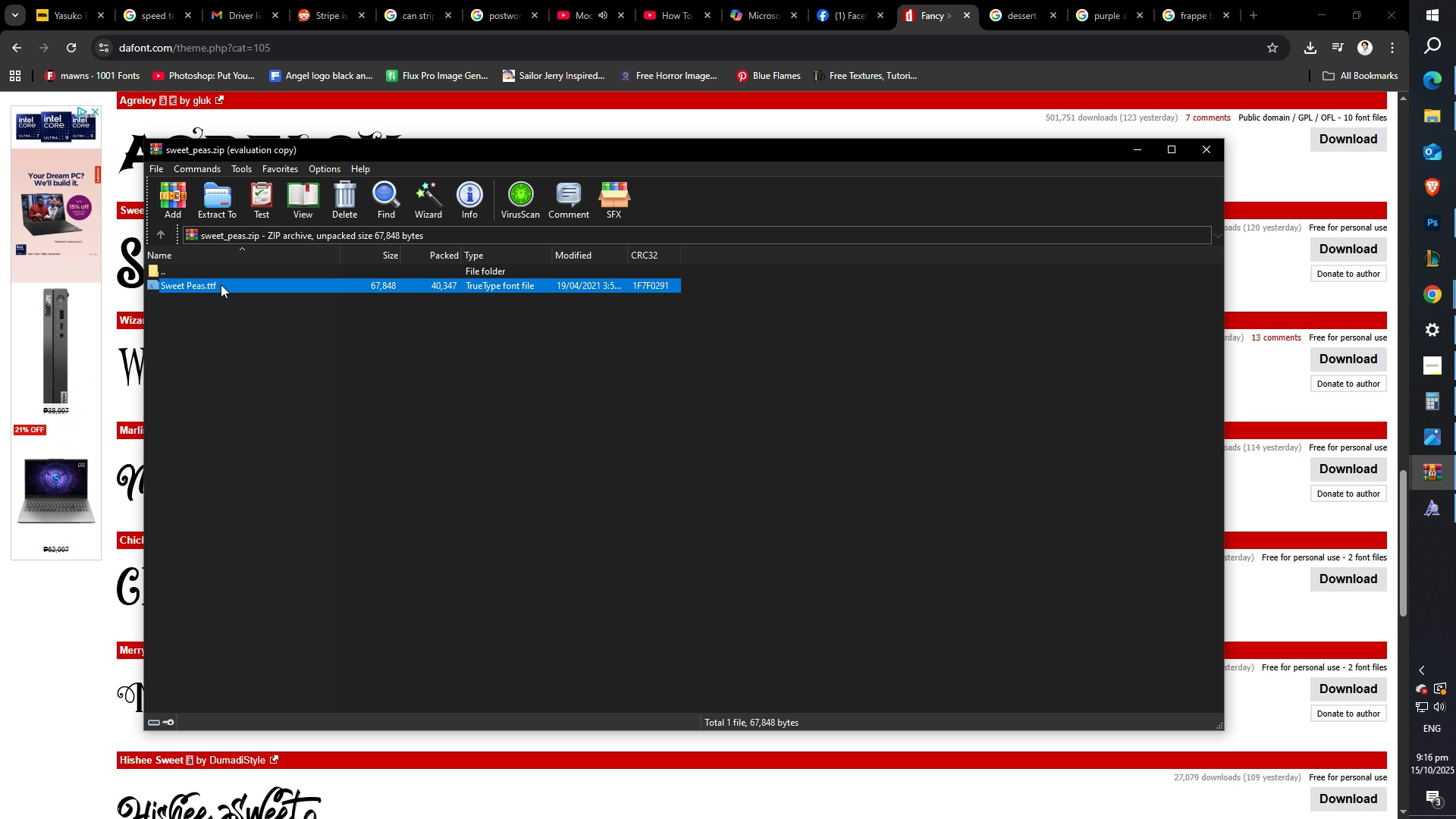 
double_click([221, 284])
 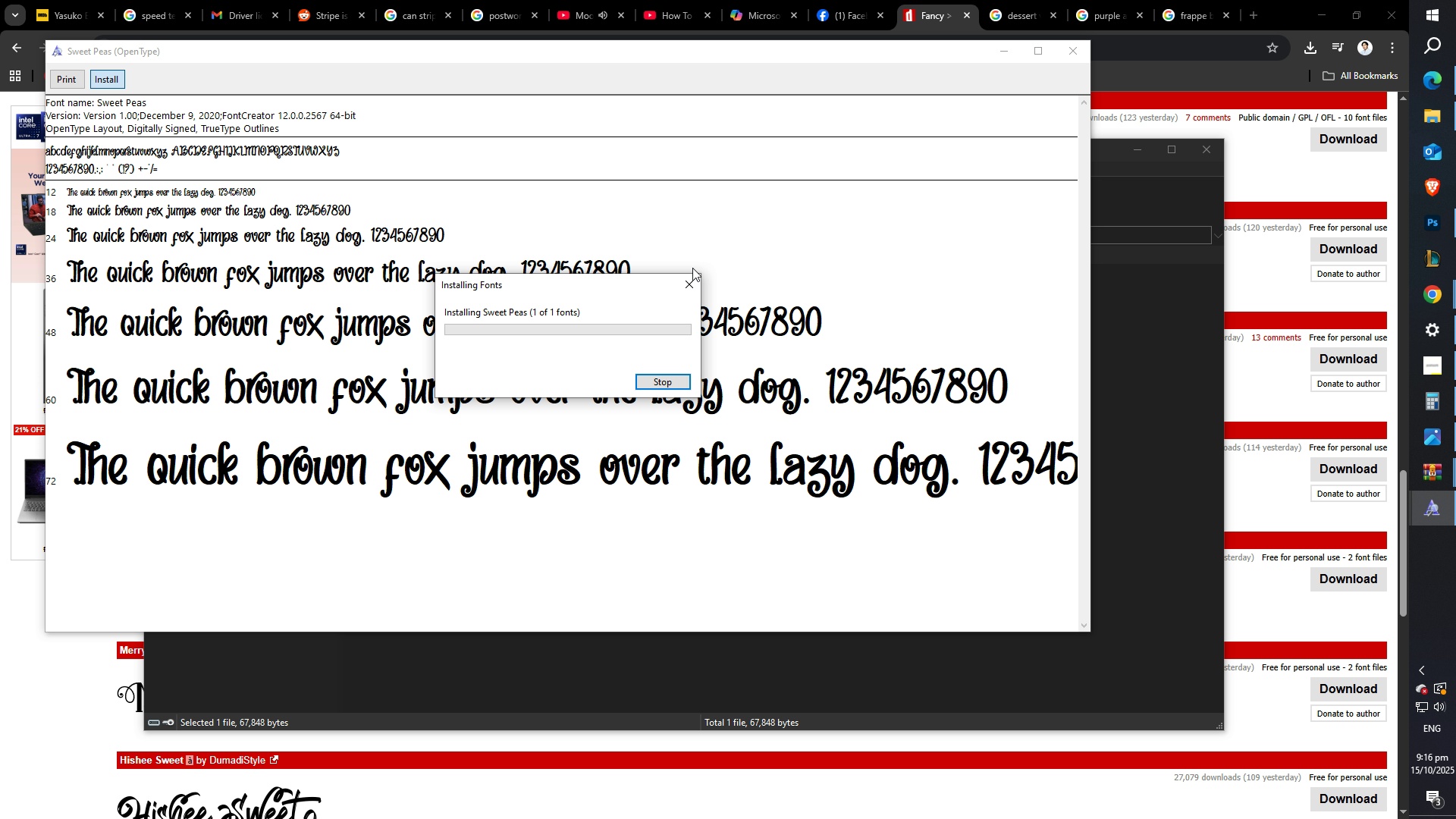 
left_click([1082, 38])
 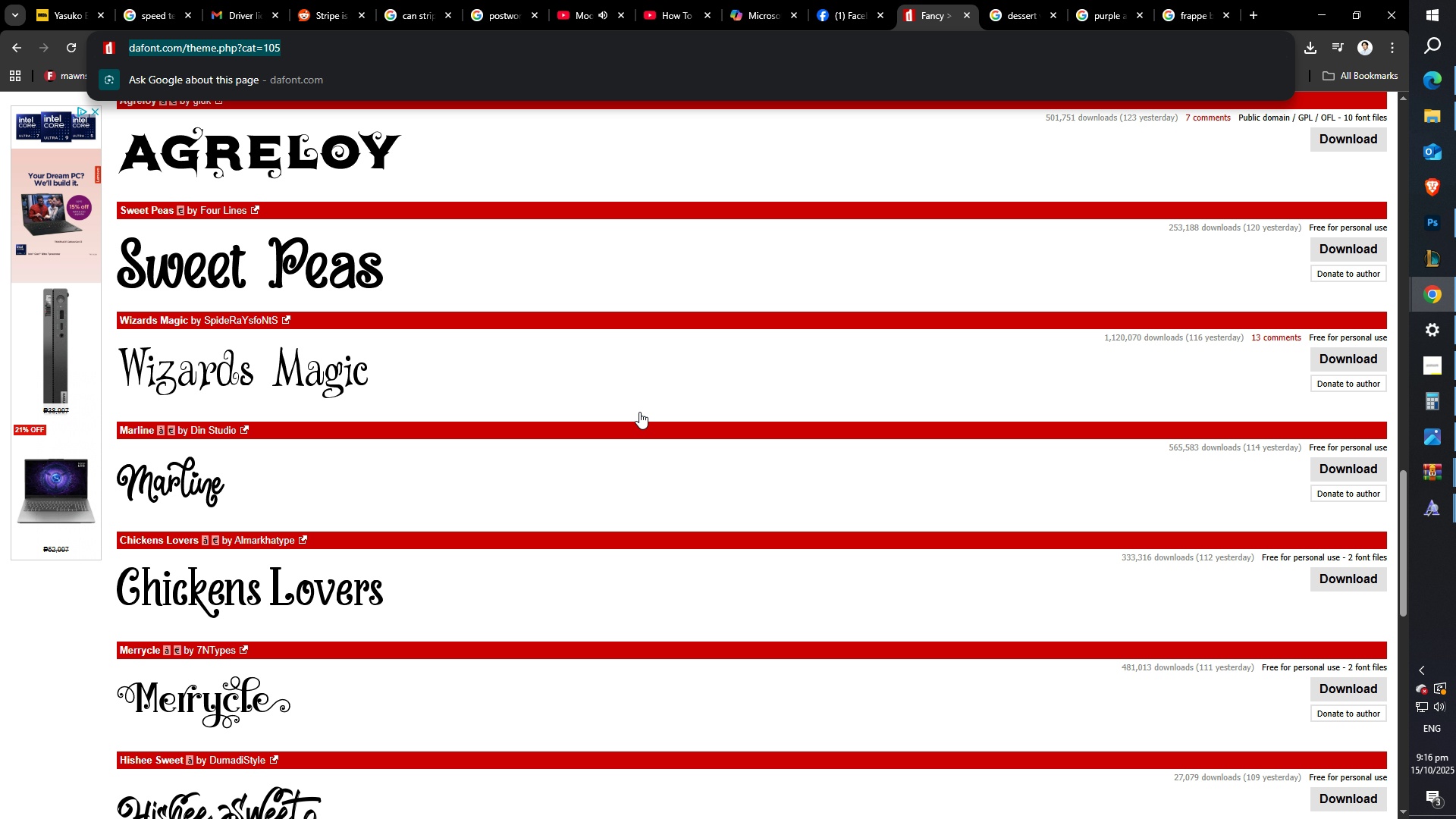 
scroll: coordinate [410, 420], scroll_direction: down, amount: 15.0
 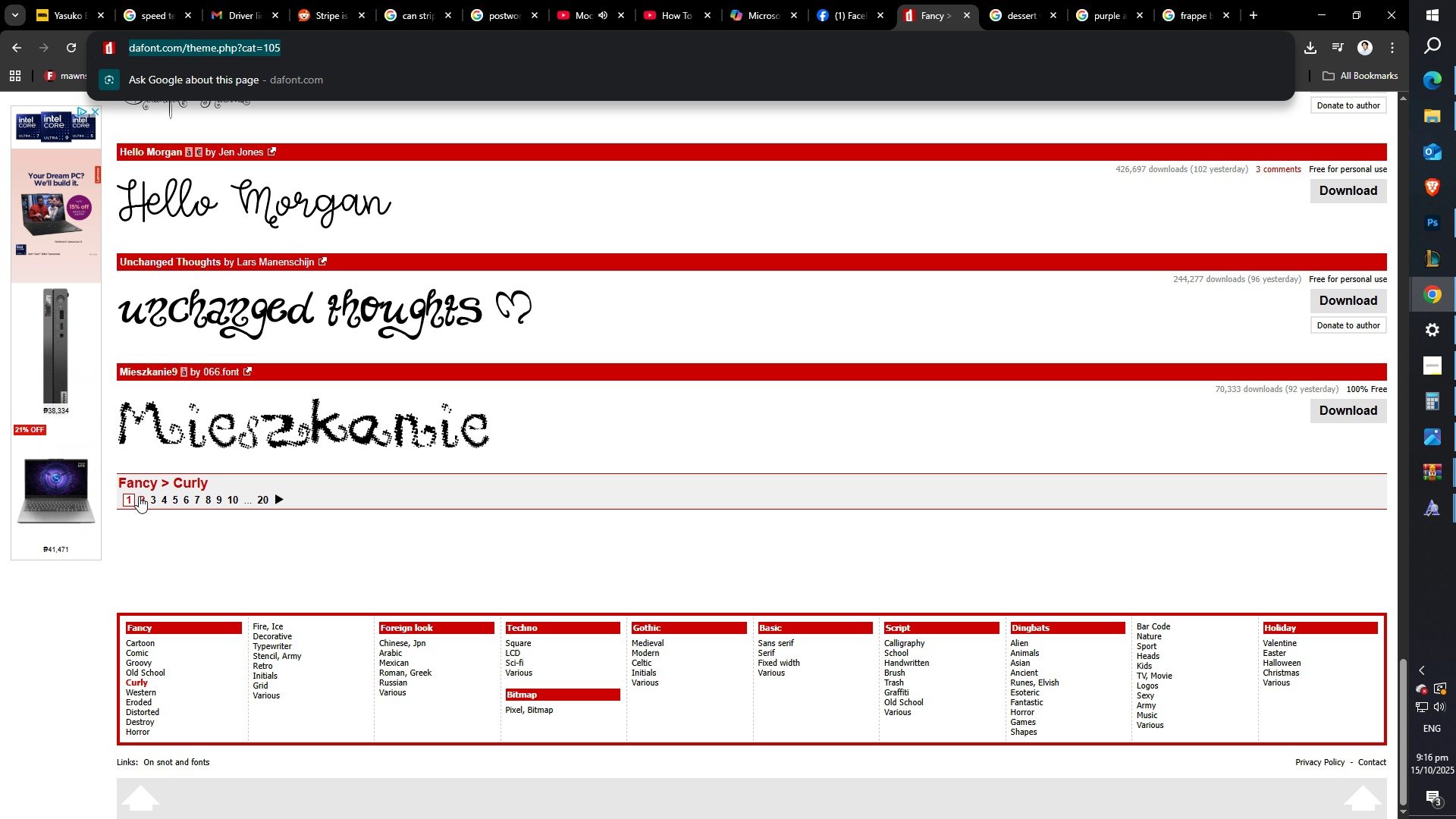 
left_click([140, 496])
 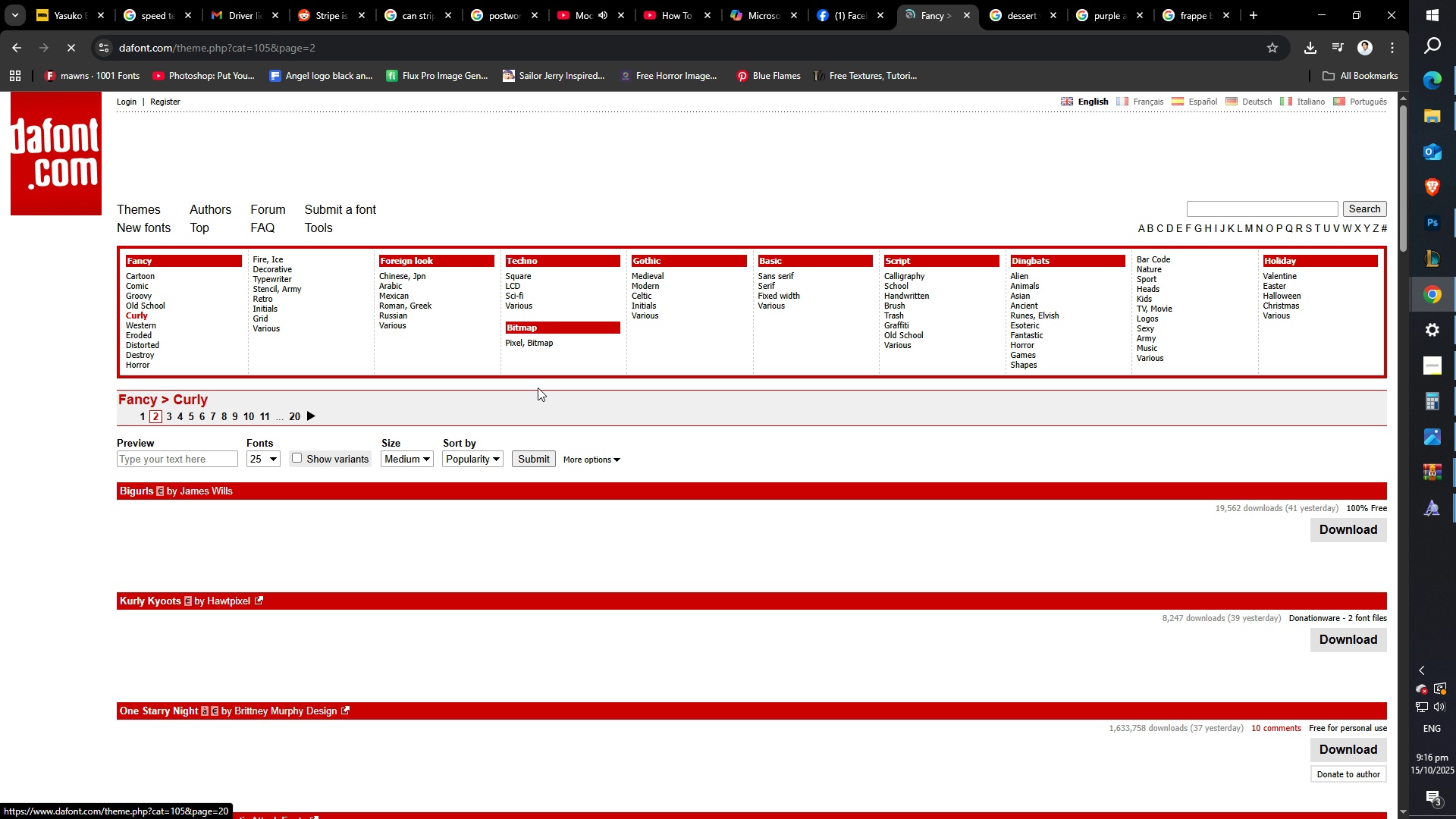 
scroll: coordinate [529, 408], scroll_direction: down, amount: 13.0
 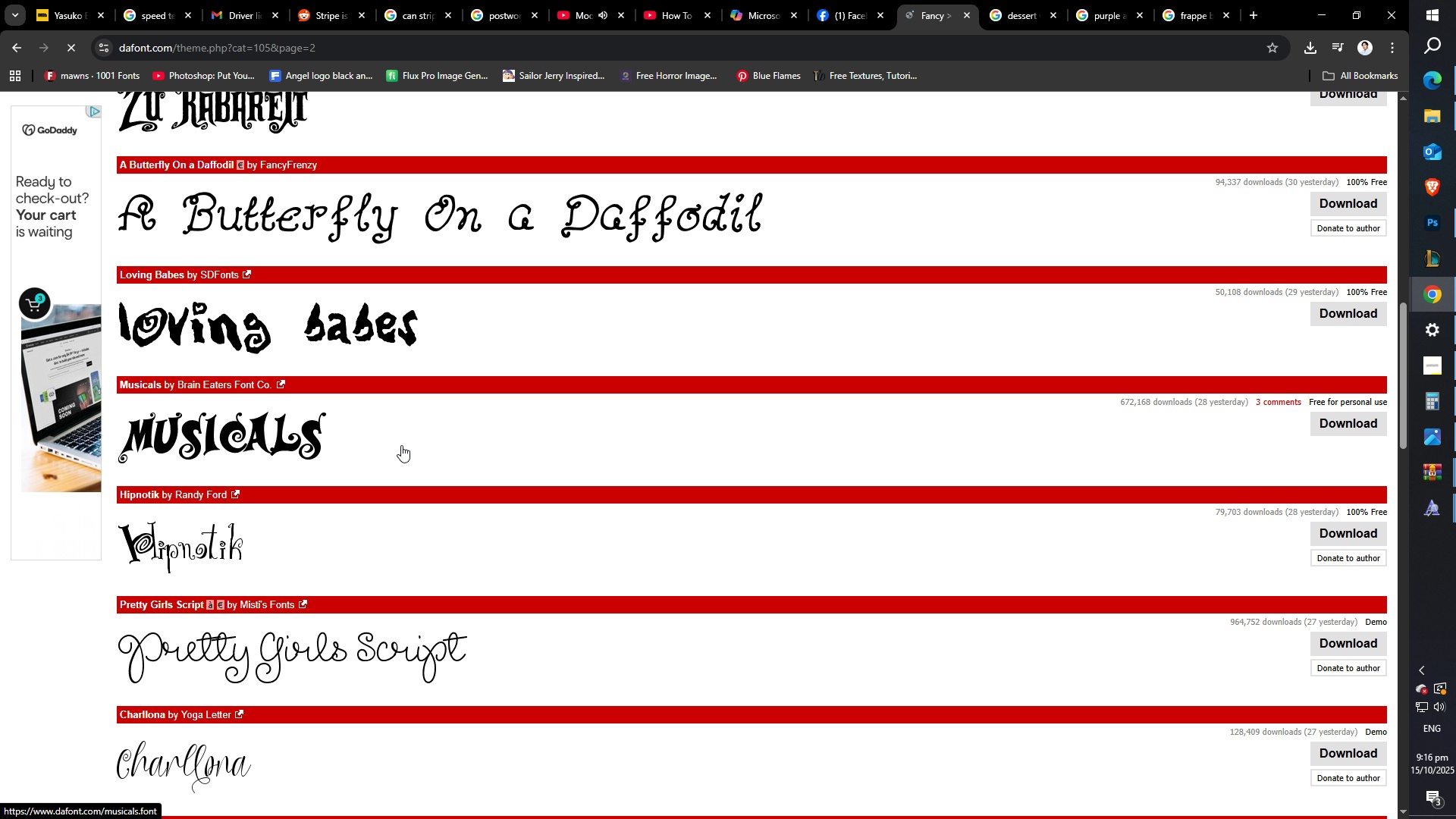 
scroll: coordinate [403, 400], scroll_direction: up, amount: 18.0
 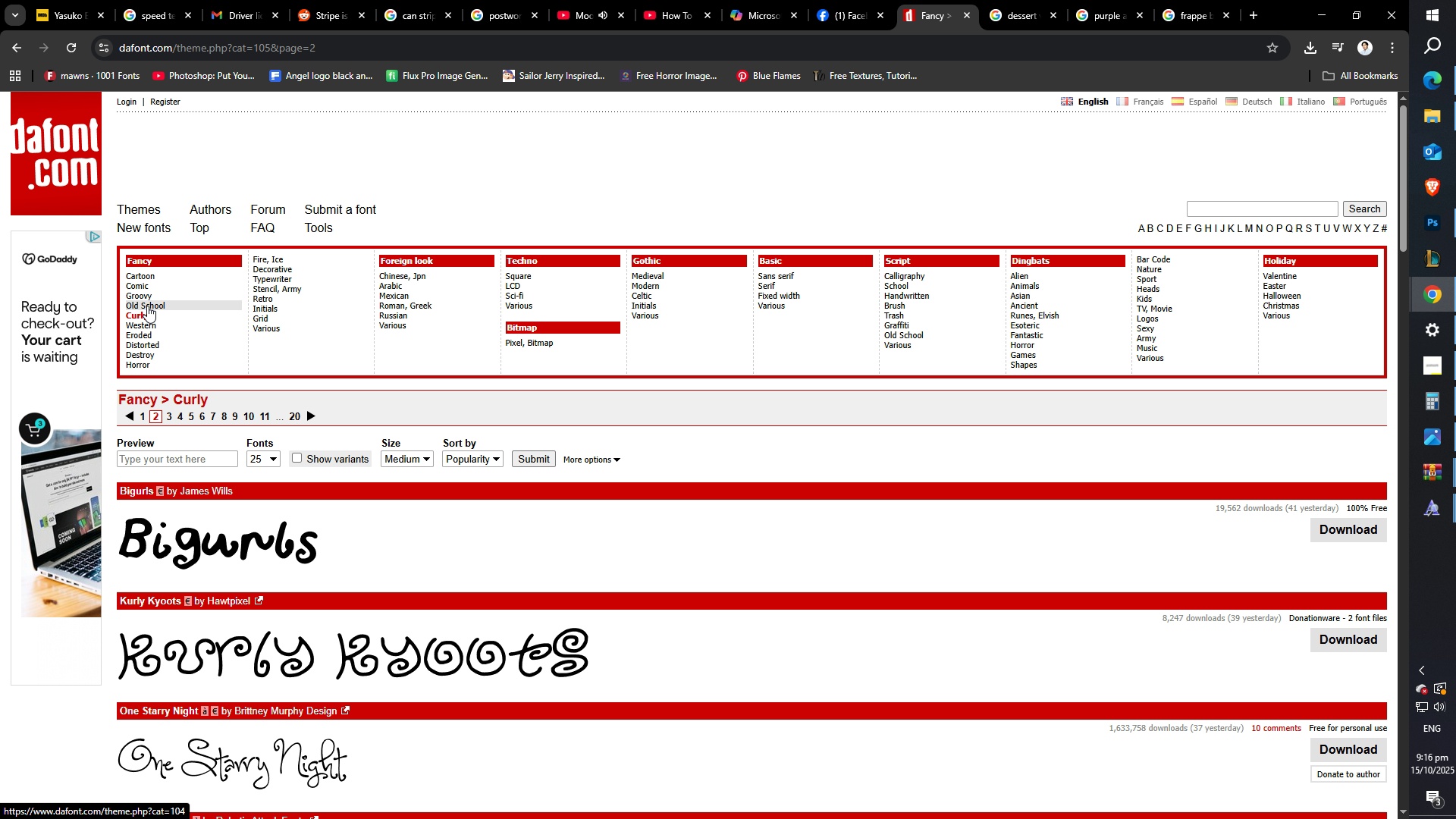 
left_click([143, 322])
 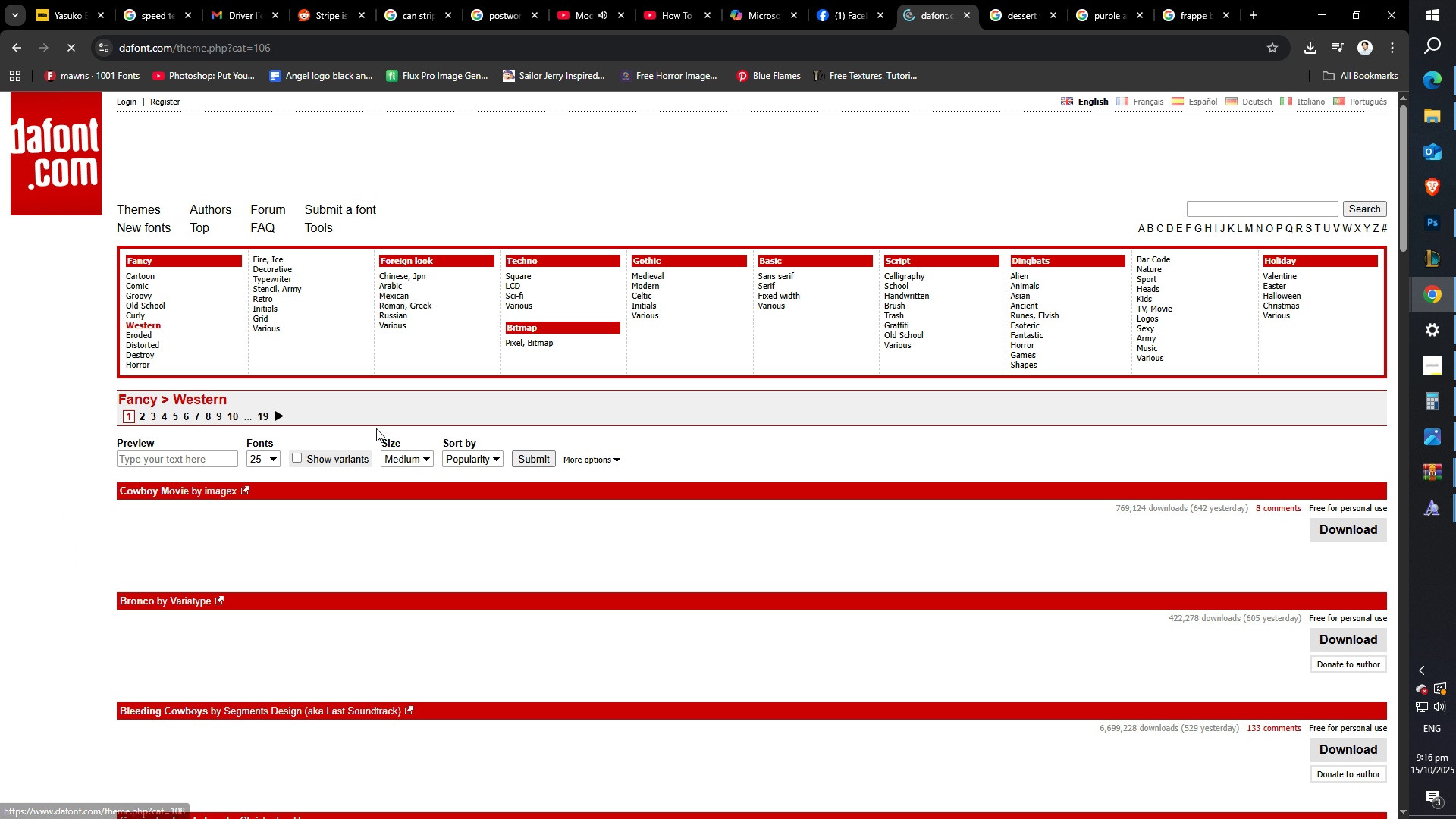 
scroll: coordinate [335, 429], scroll_direction: up, amount: 1.0
 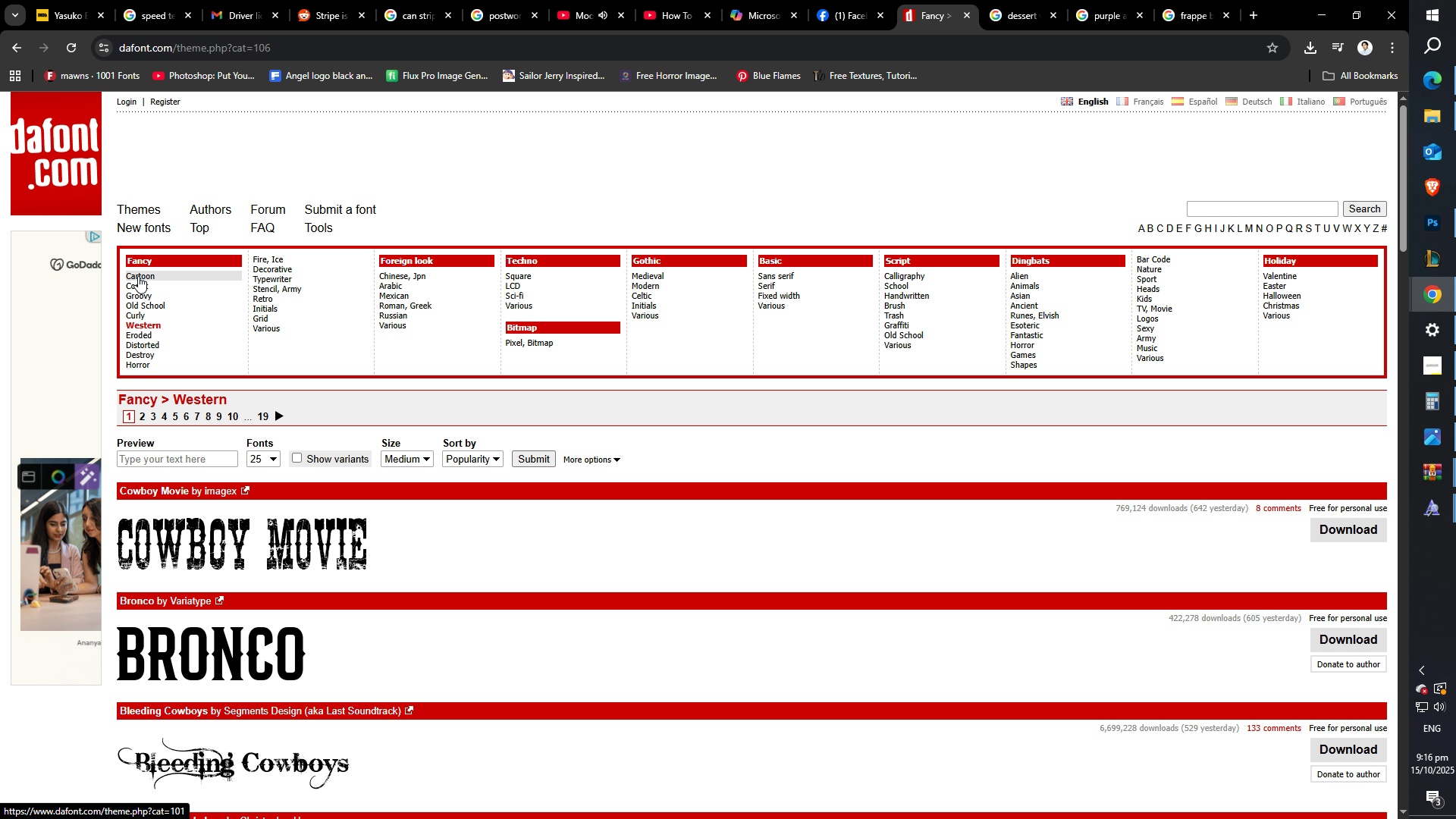 
left_click([137, 273])
 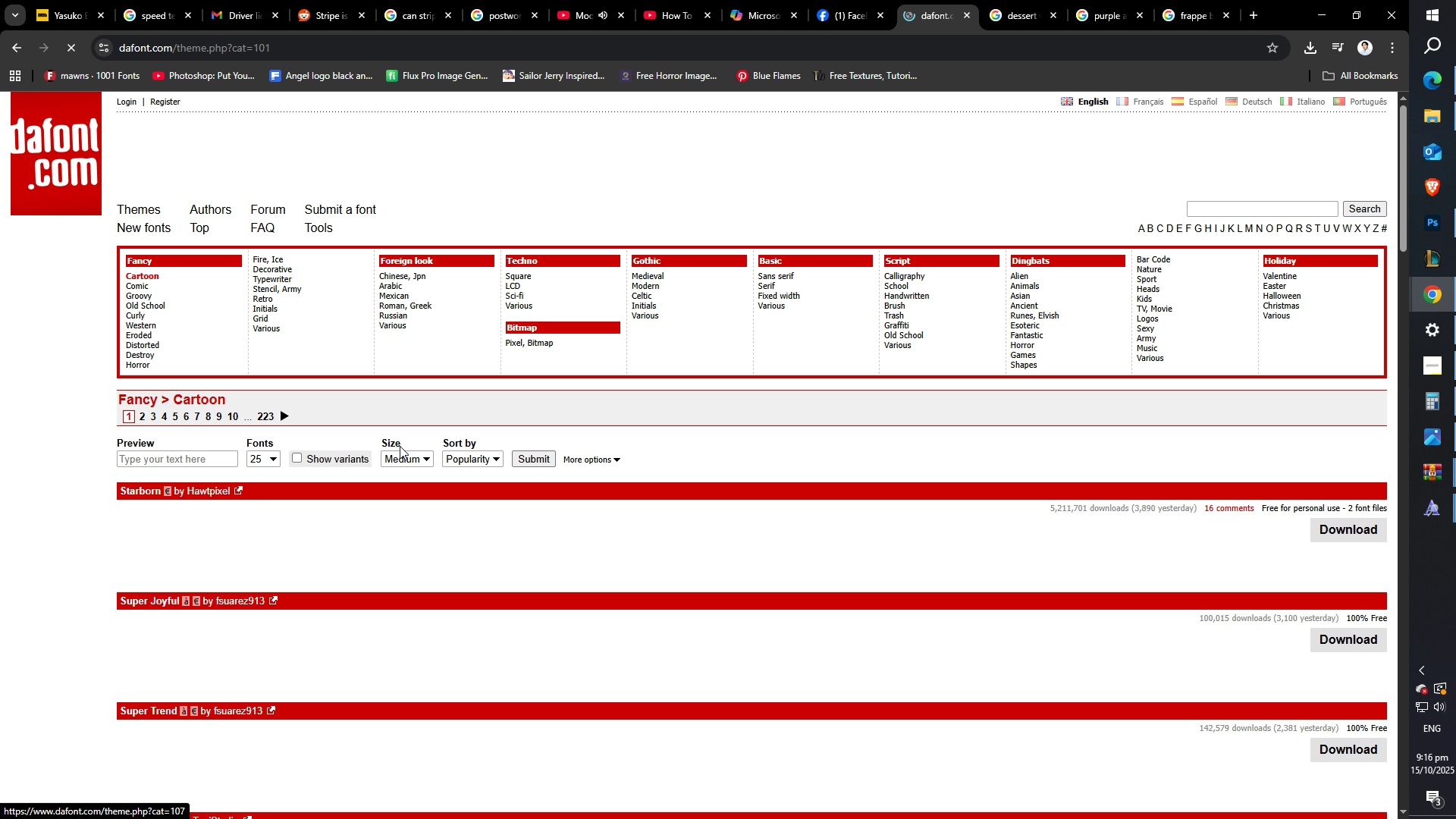 
scroll: coordinate [481, 517], scroll_direction: down, amount: 5.0
 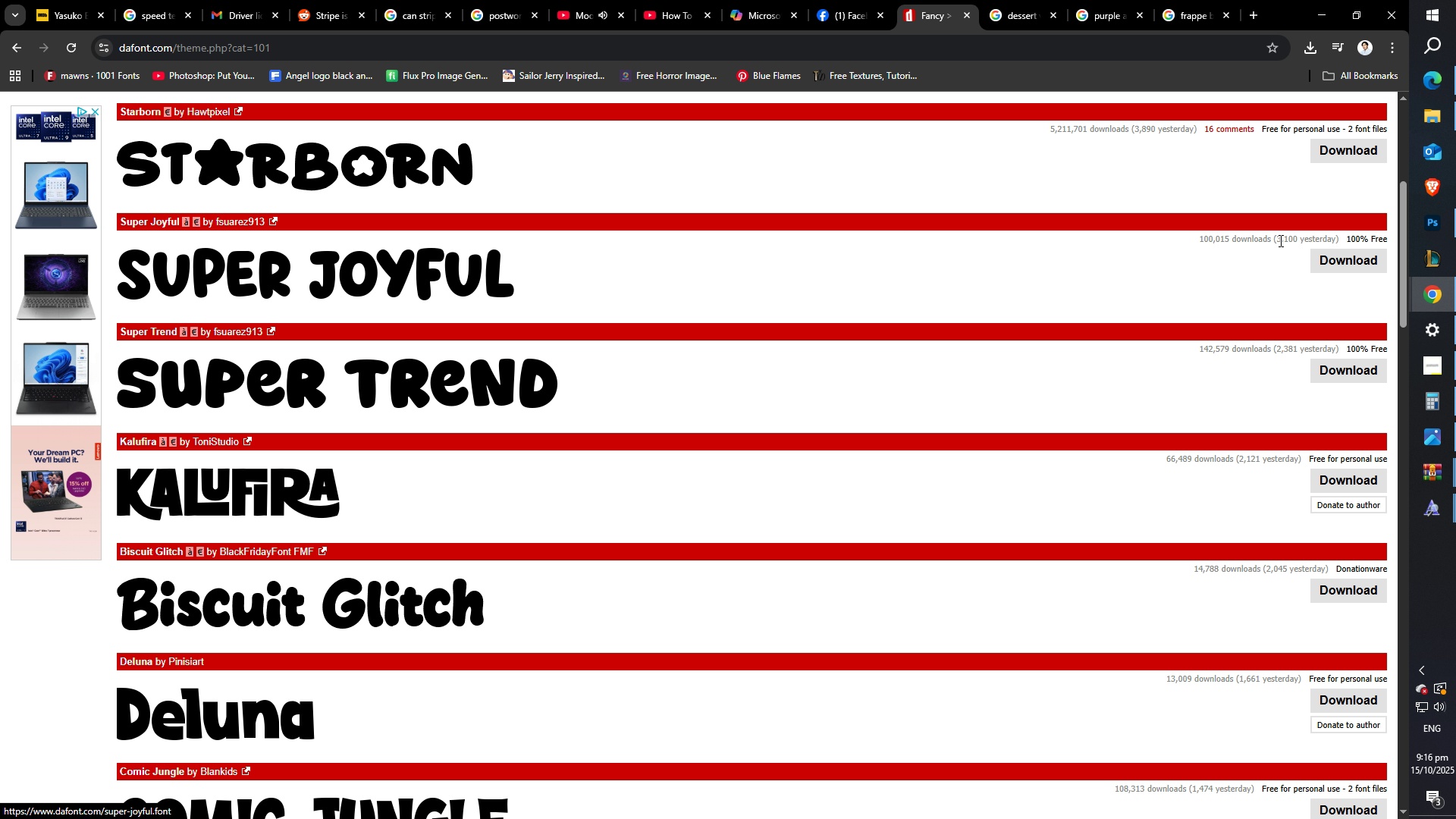 
left_click([1329, 259])
 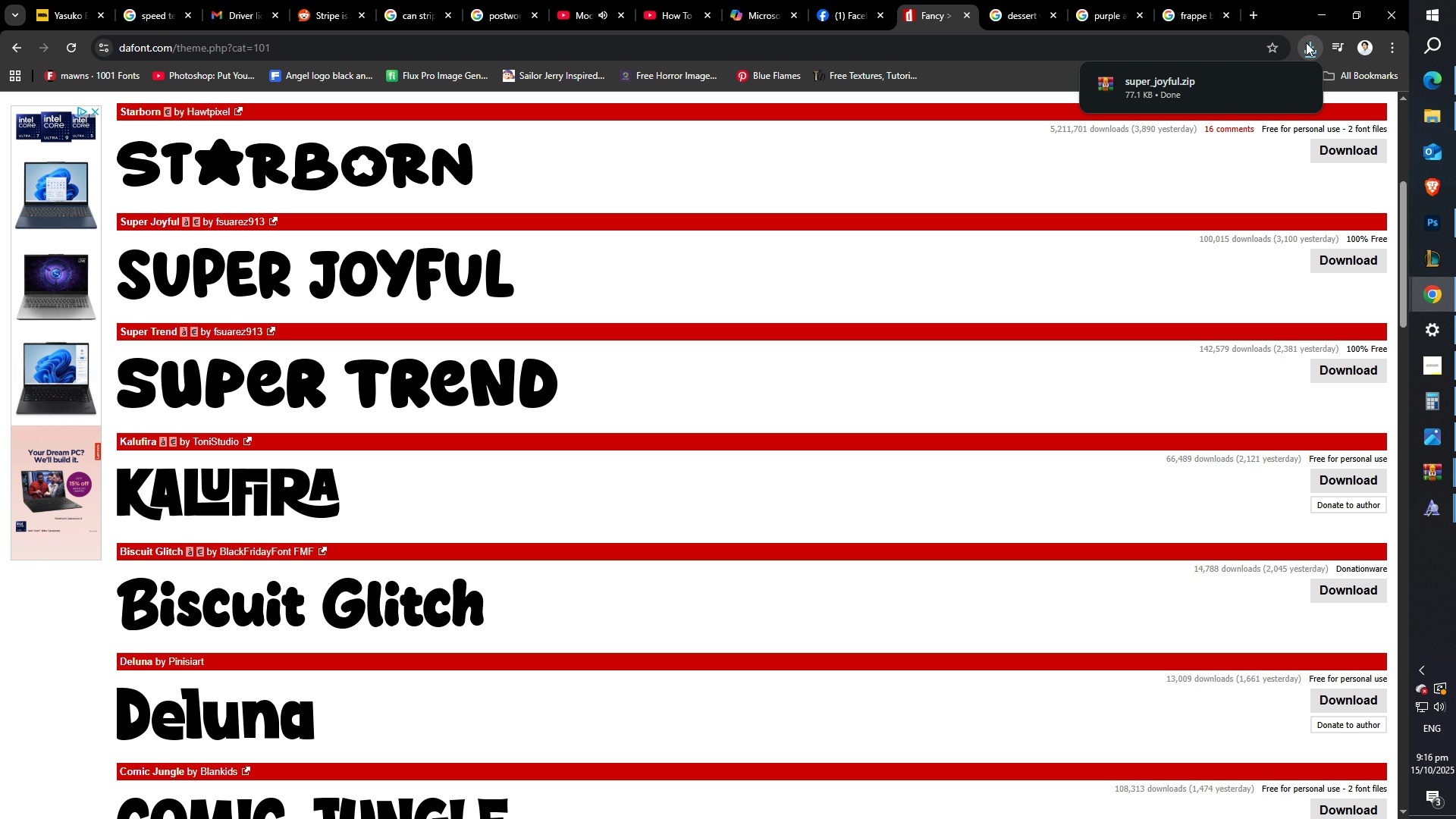 
left_click([1191, 79])
 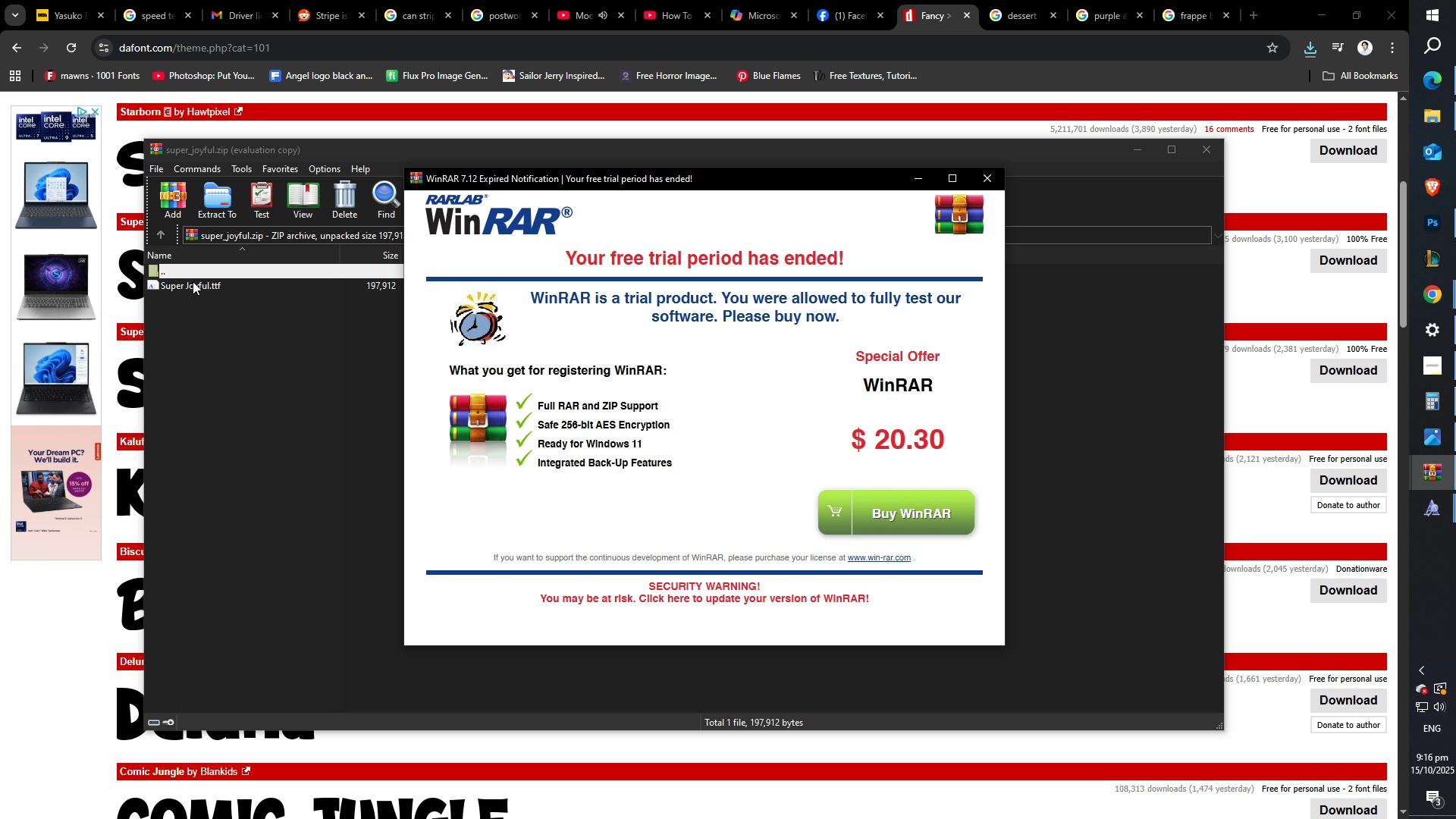 
double_click([211, 284])
 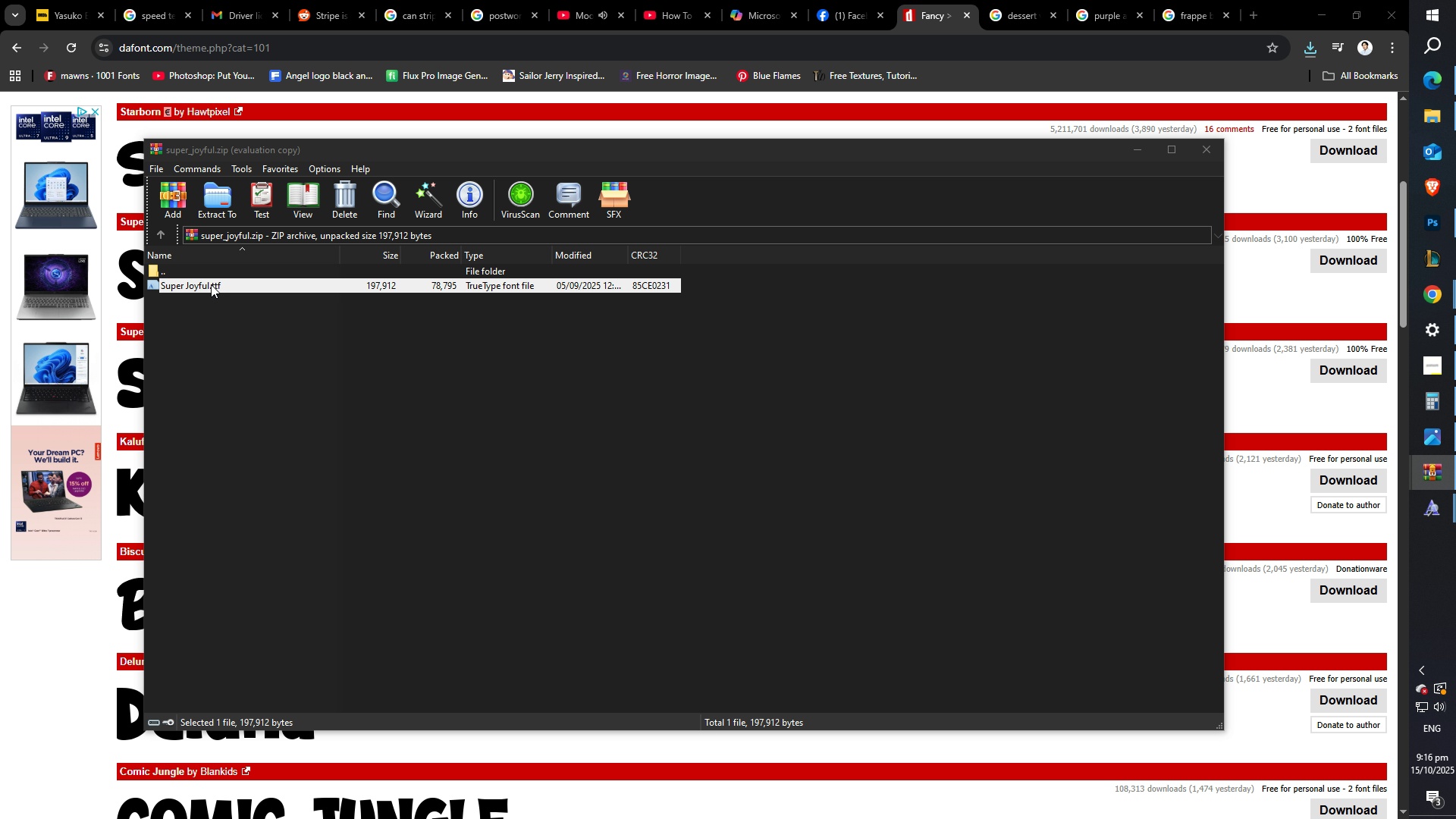 
triple_click([211, 284])
 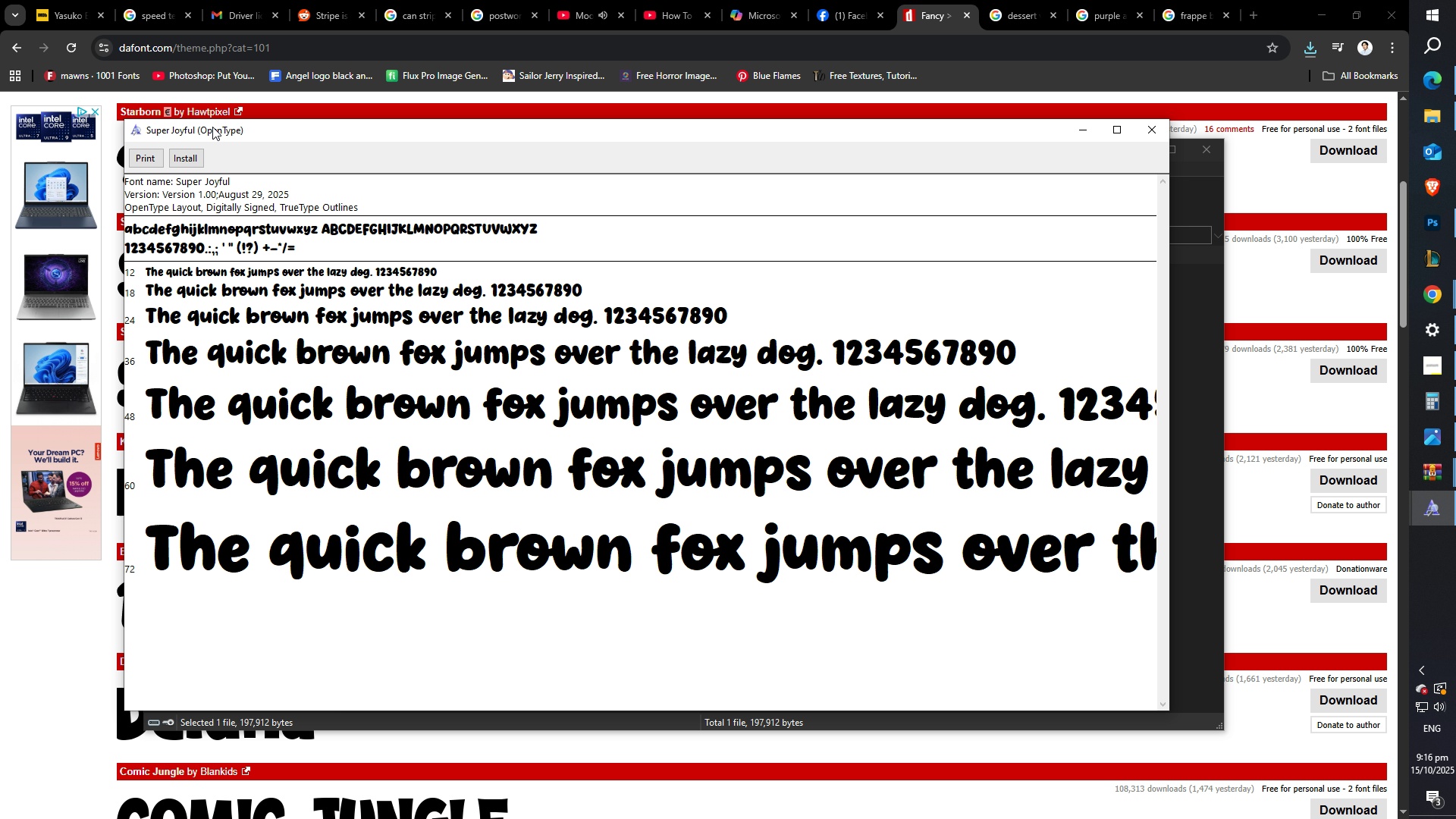 
left_click([193, 155])
 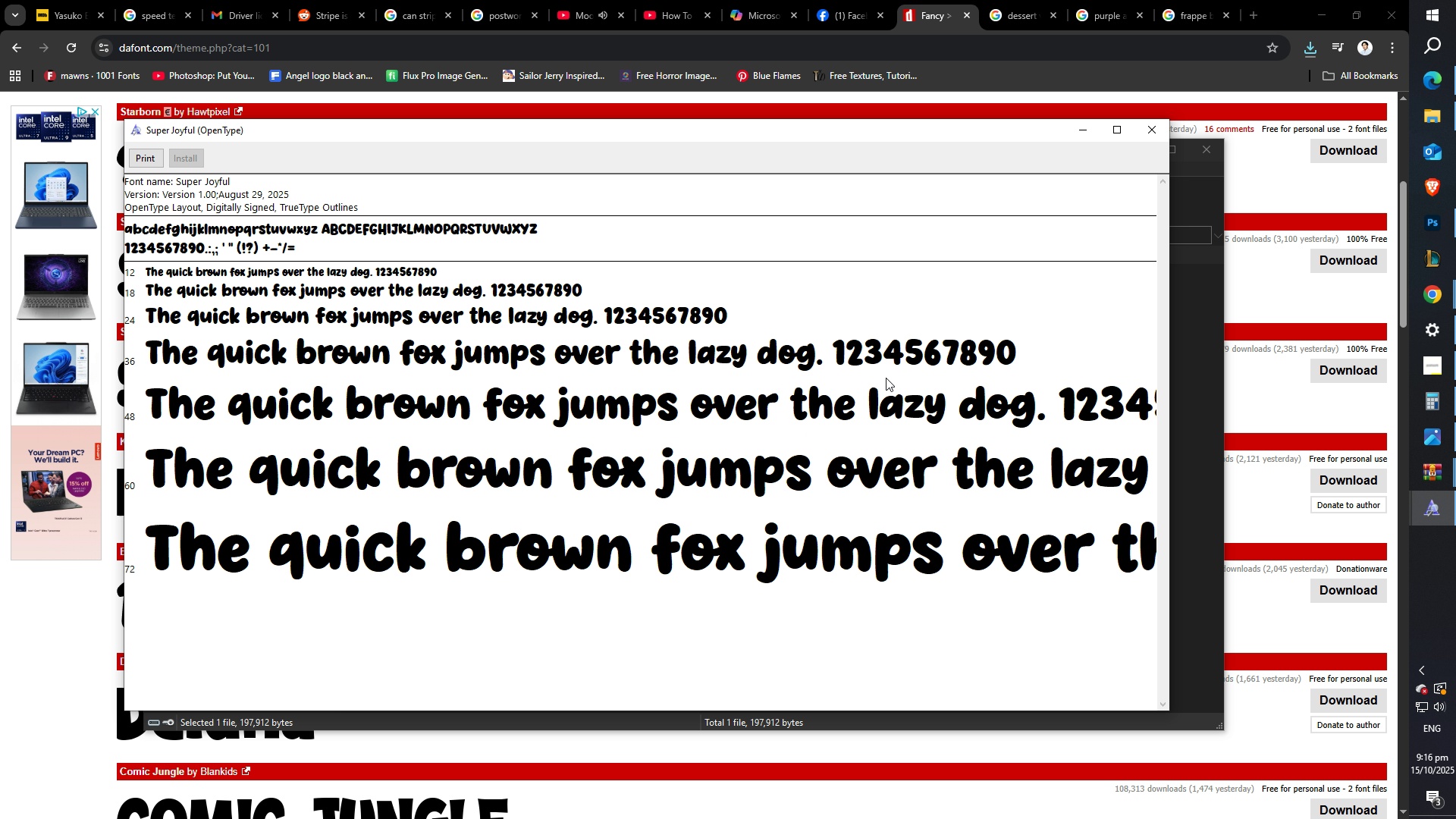 
left_click([1078, 134])
 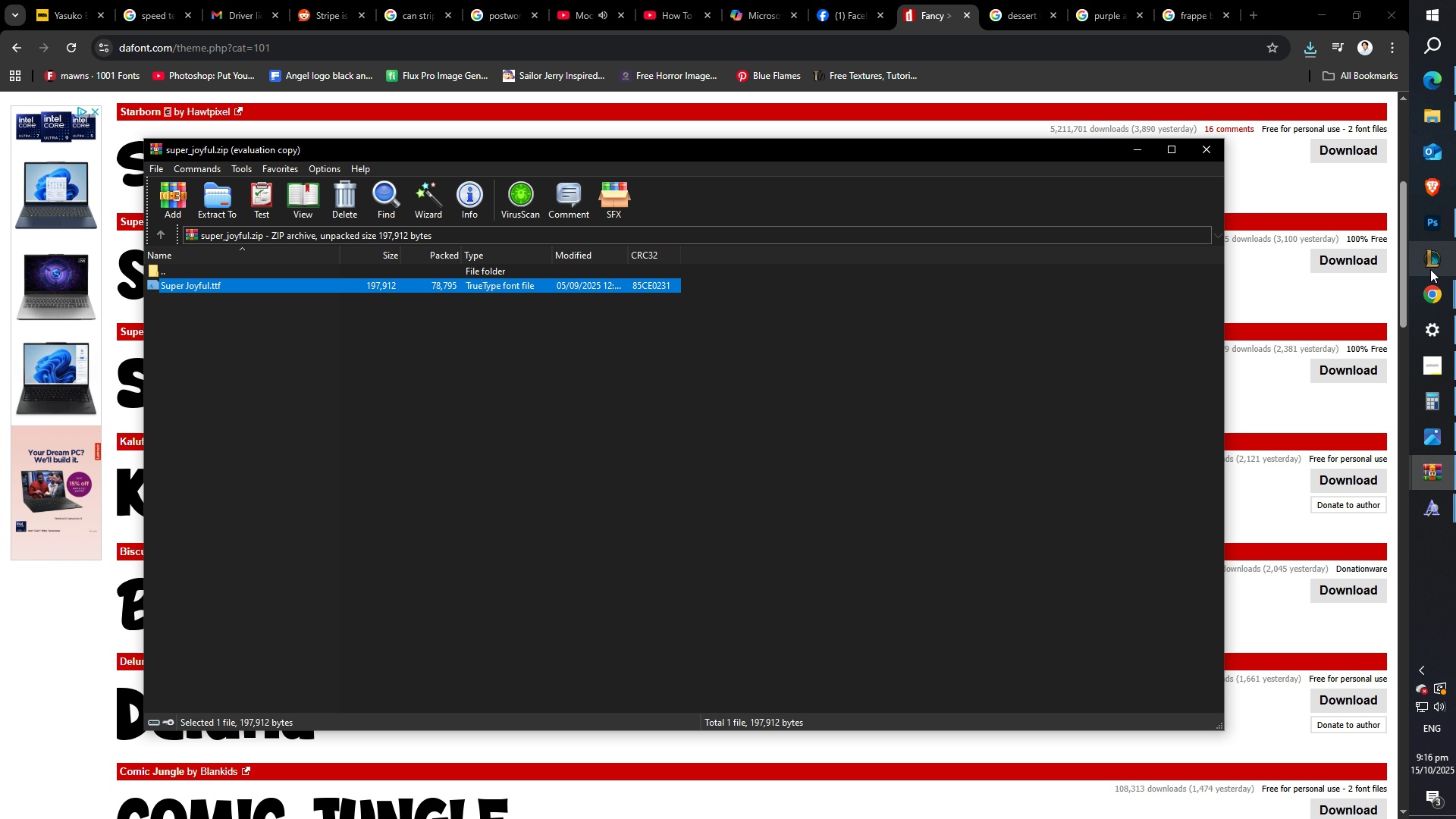 
left_click([1430, 226])
 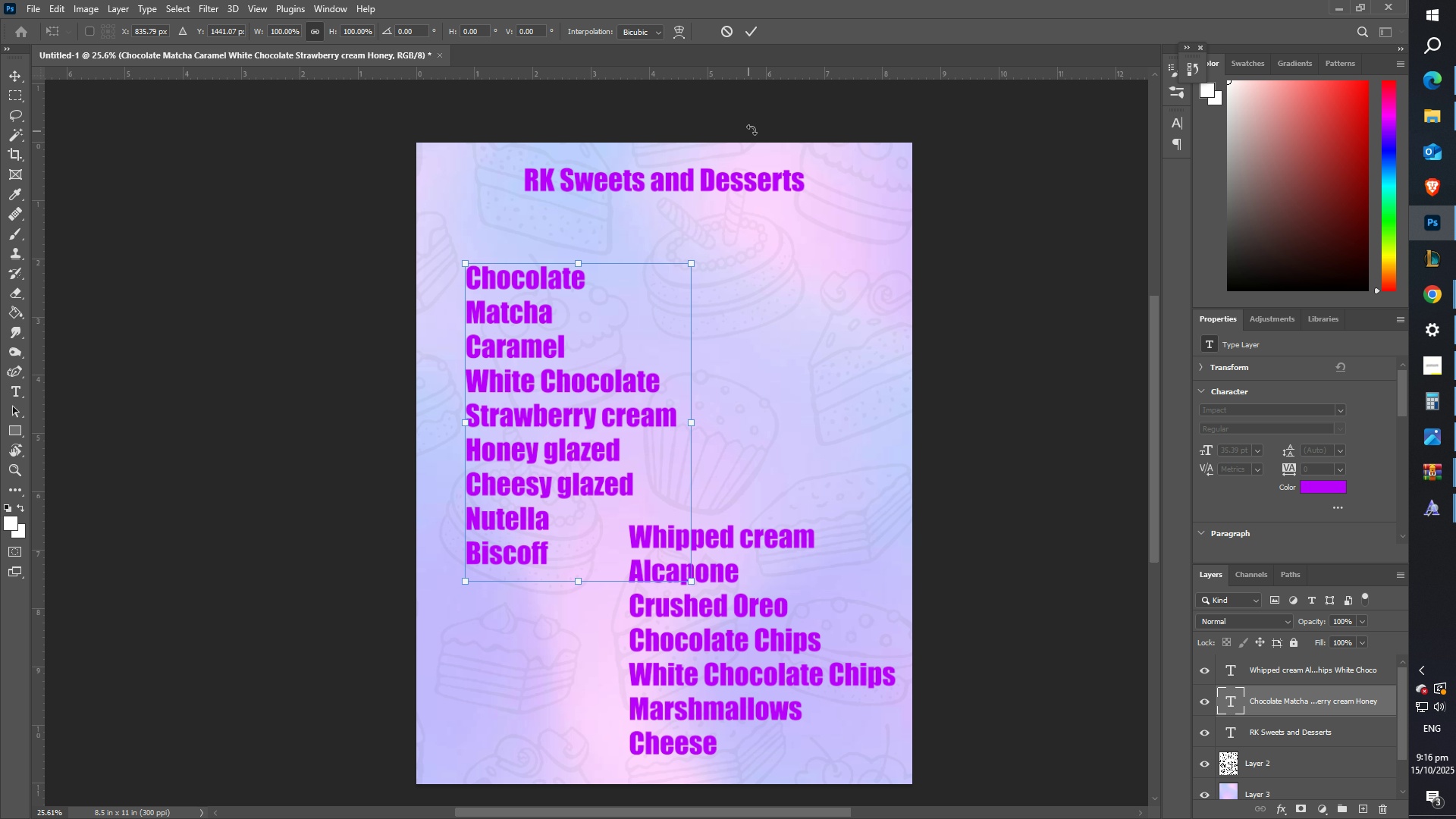 
key(T)
 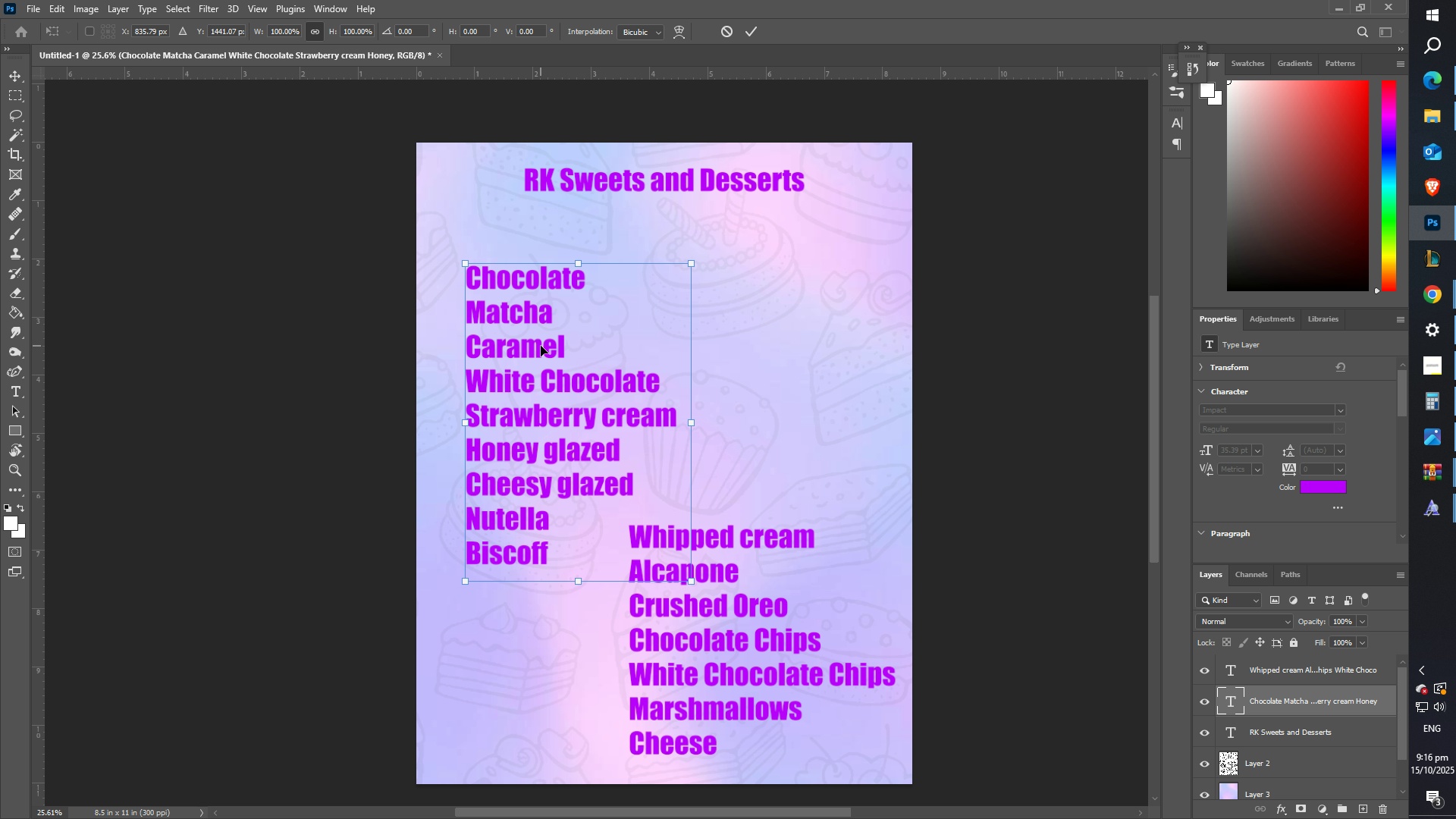 
key(Control+ControlLeft)
 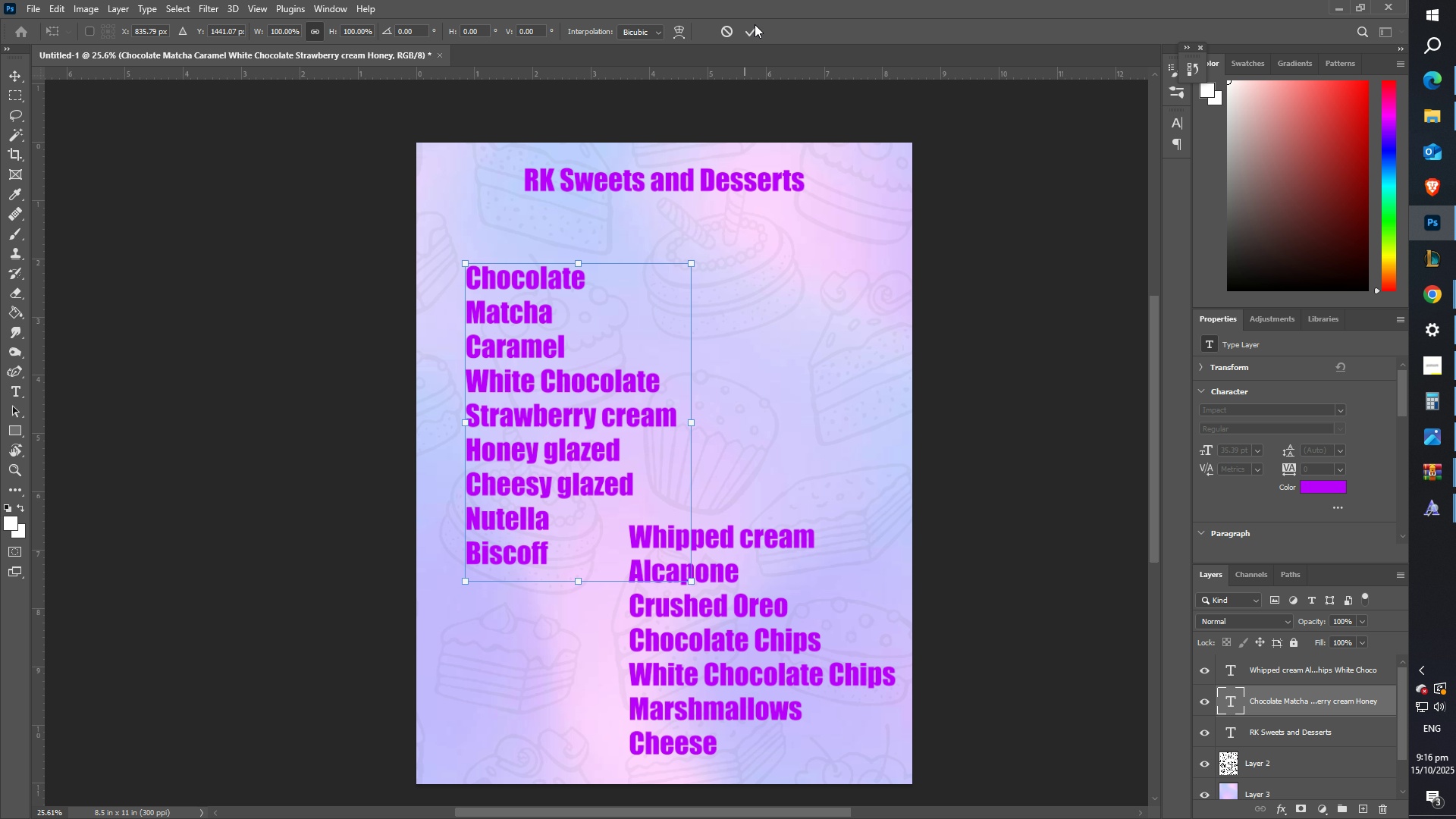 
left_click([755, 24])
 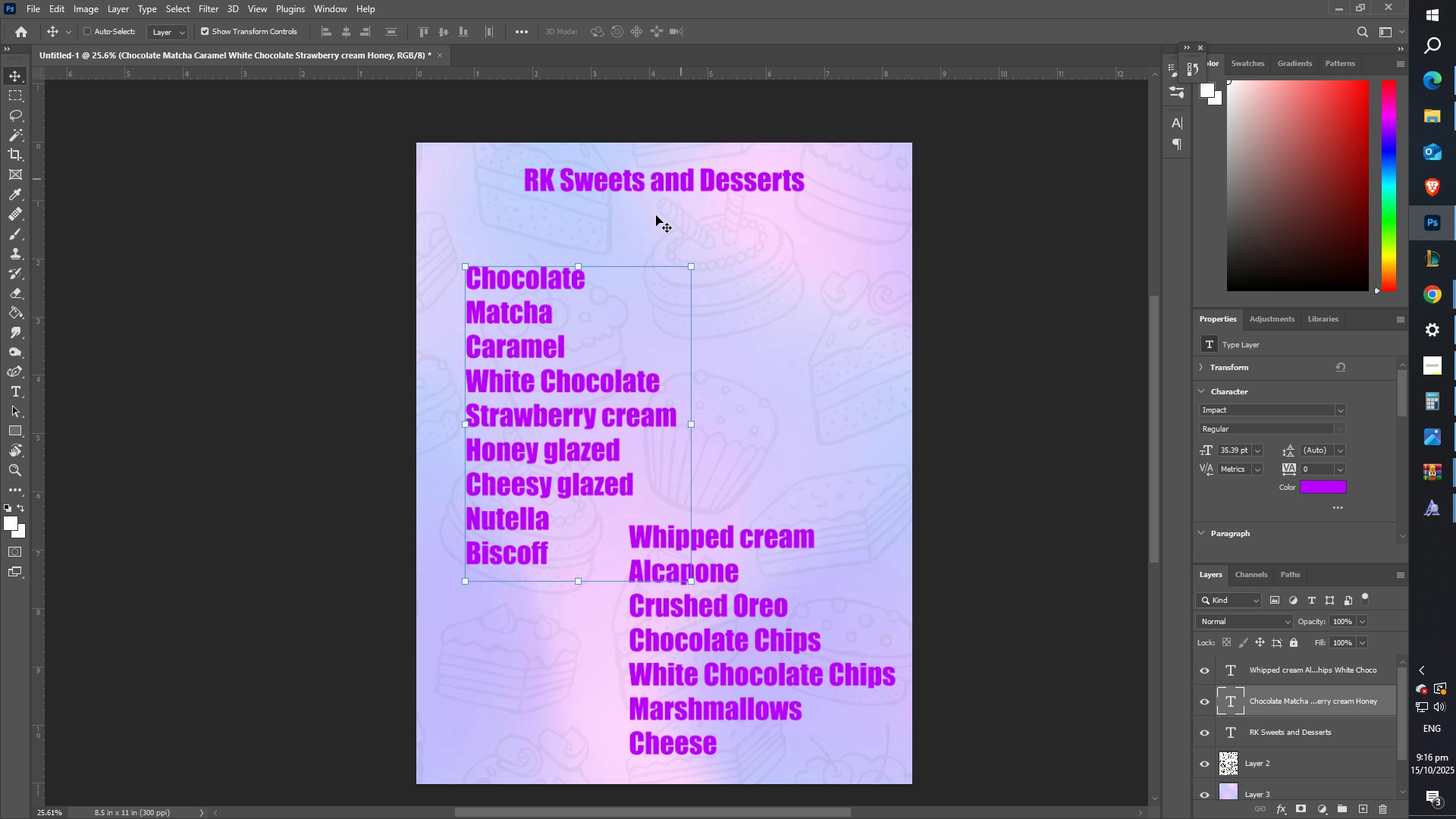 
key(T)
 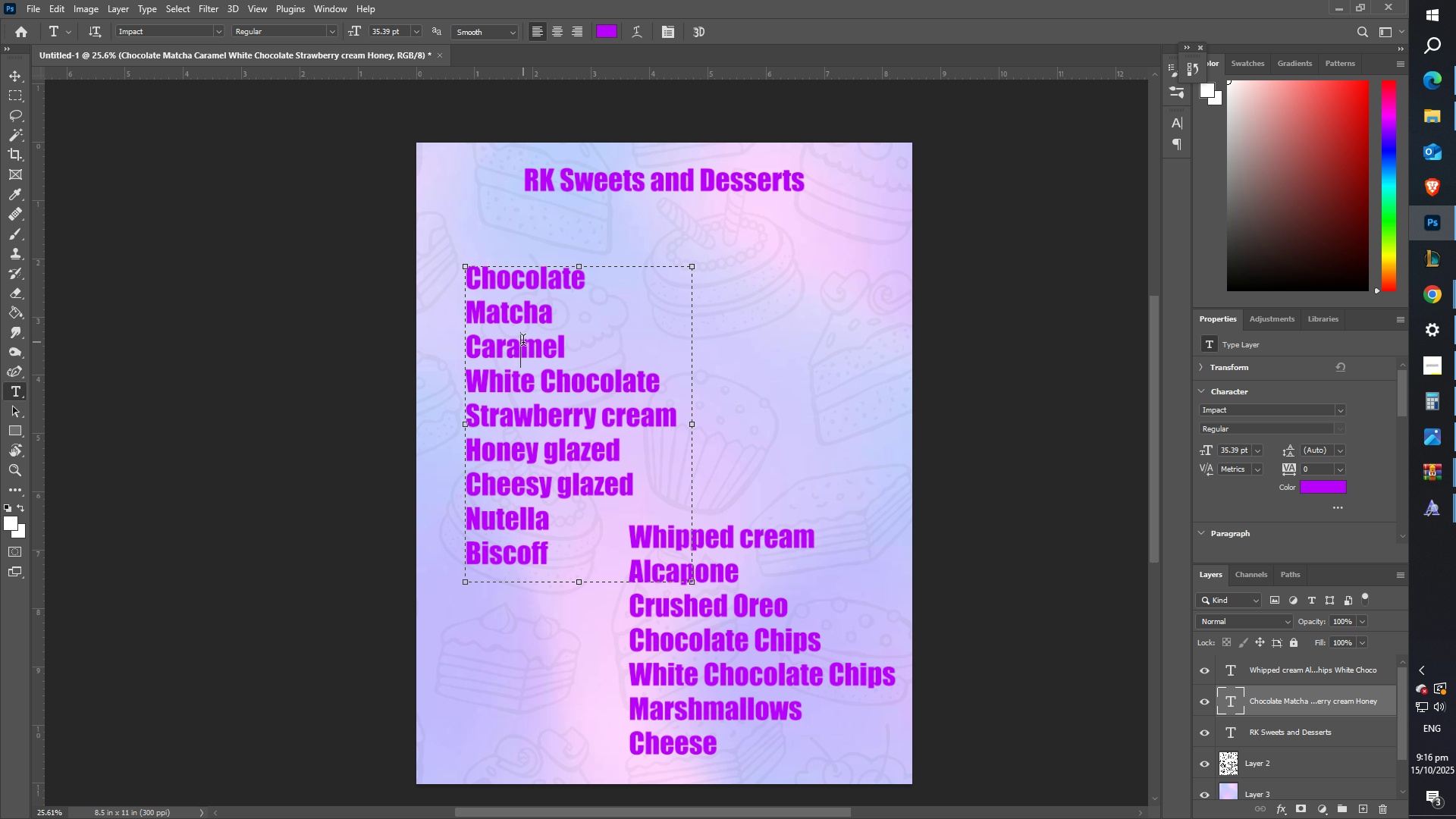 
left_click([523, 342])
 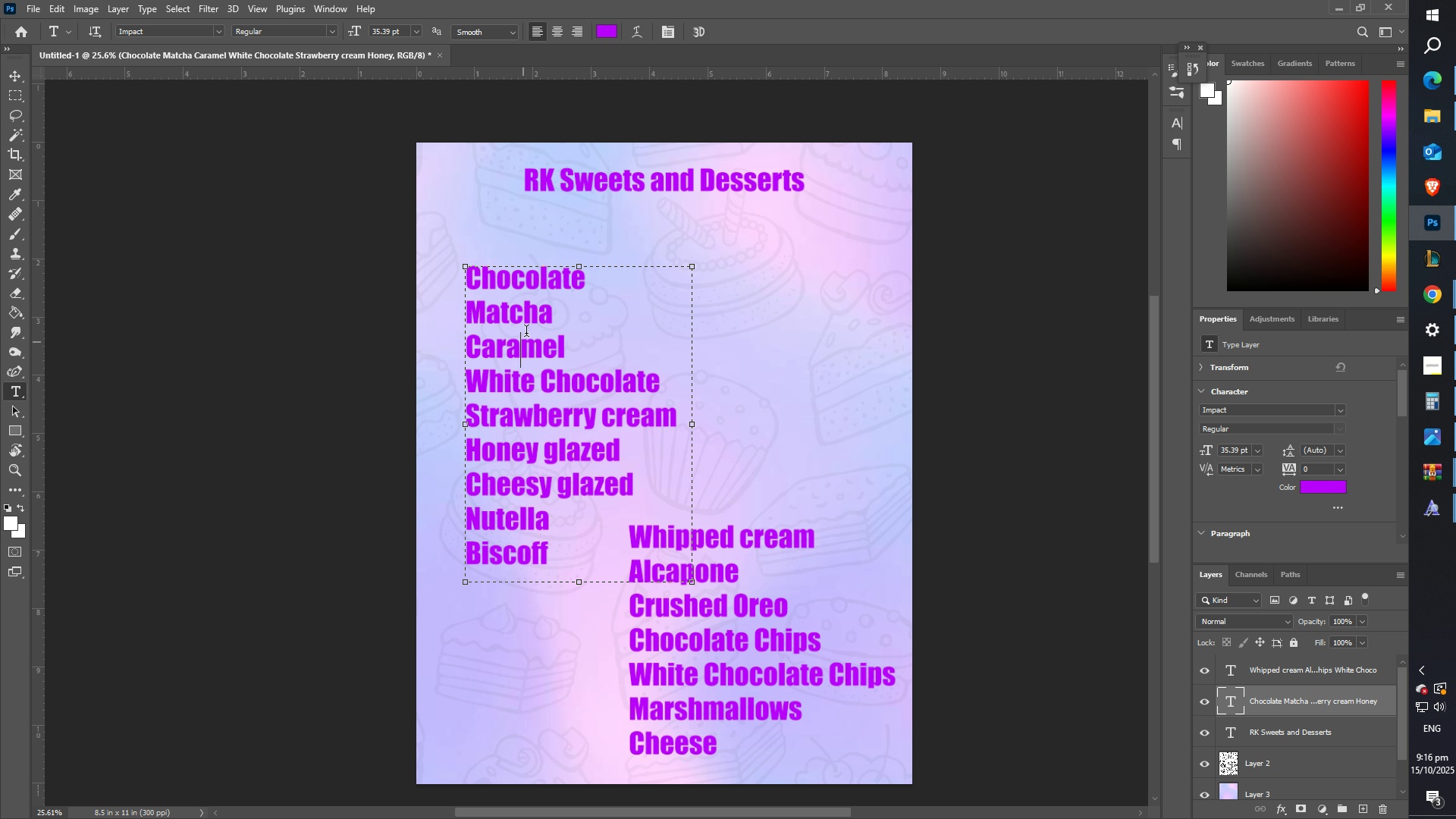 
key(Control+ControlLeft)
 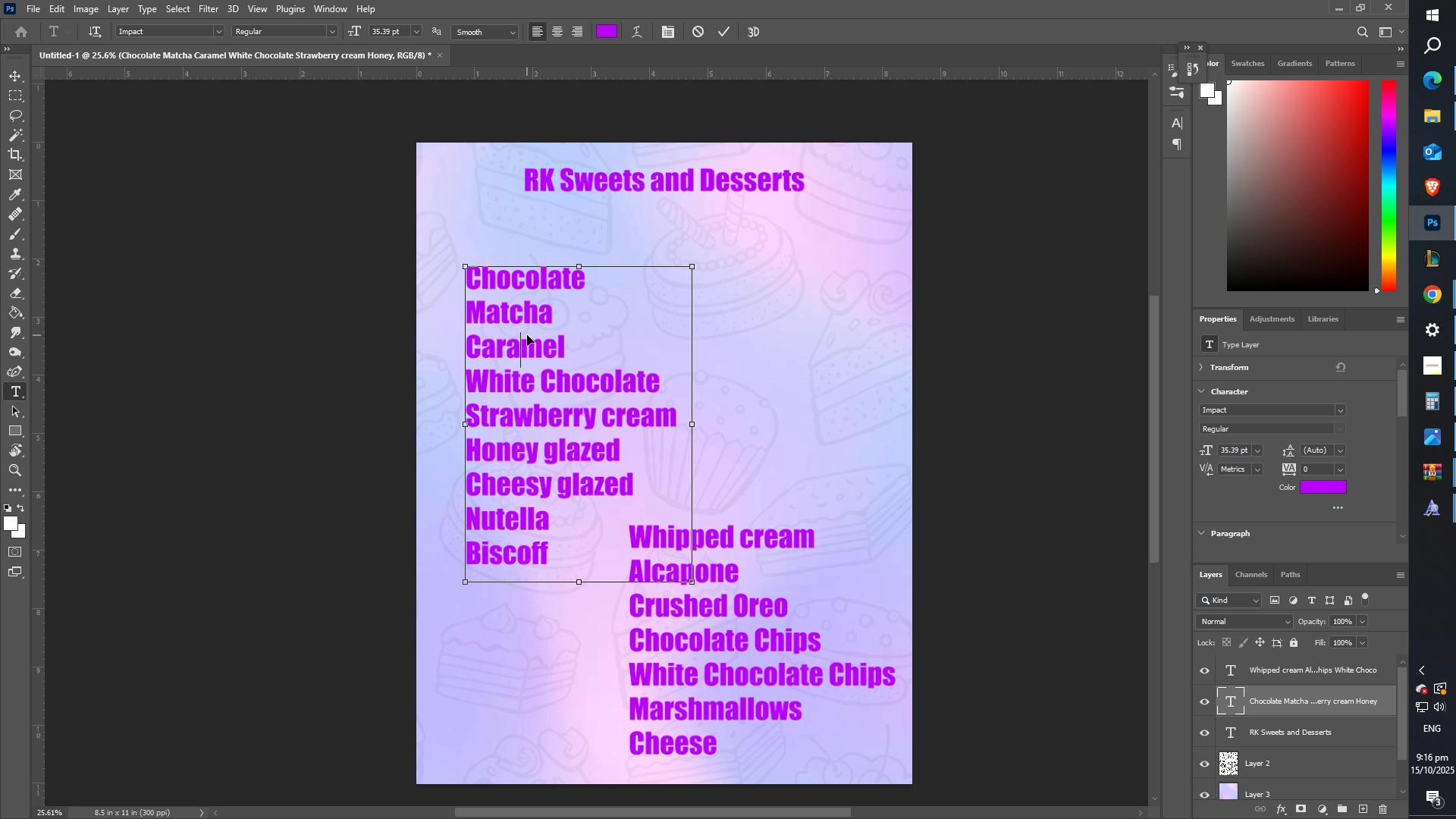 
key(Control+A)
 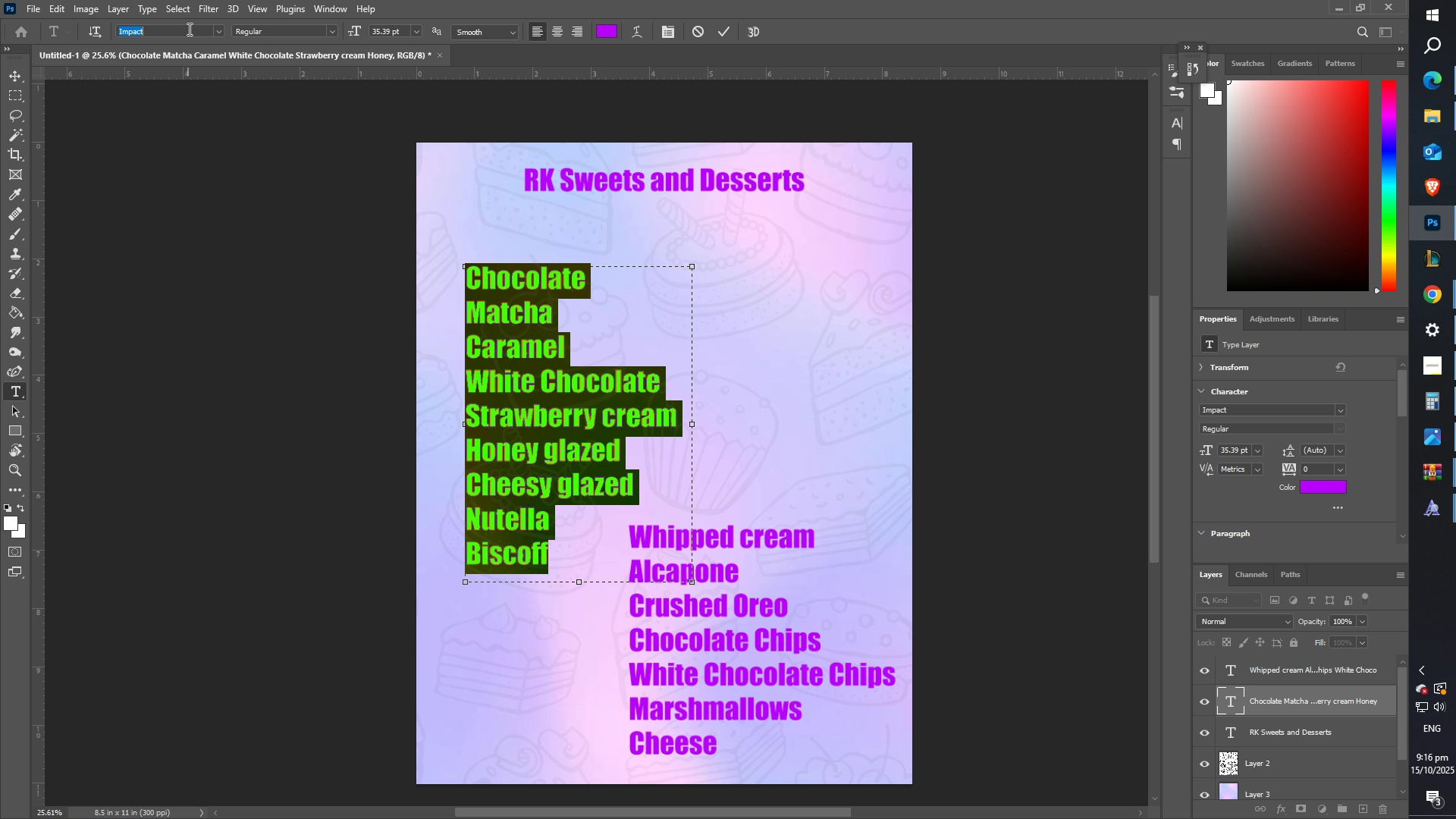 
type(superj)
key(Backspace)
 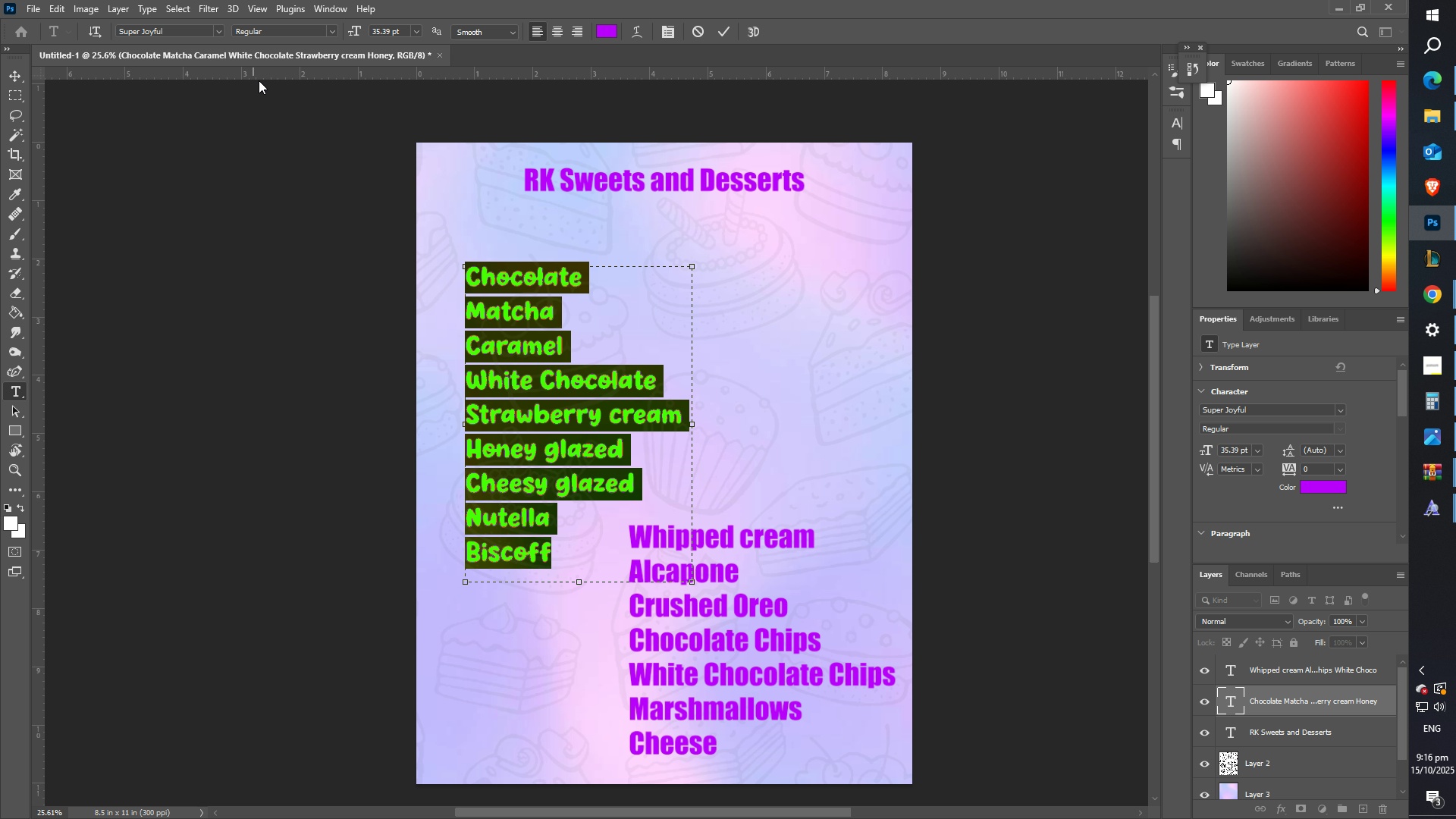 
double_click([490, 300])
 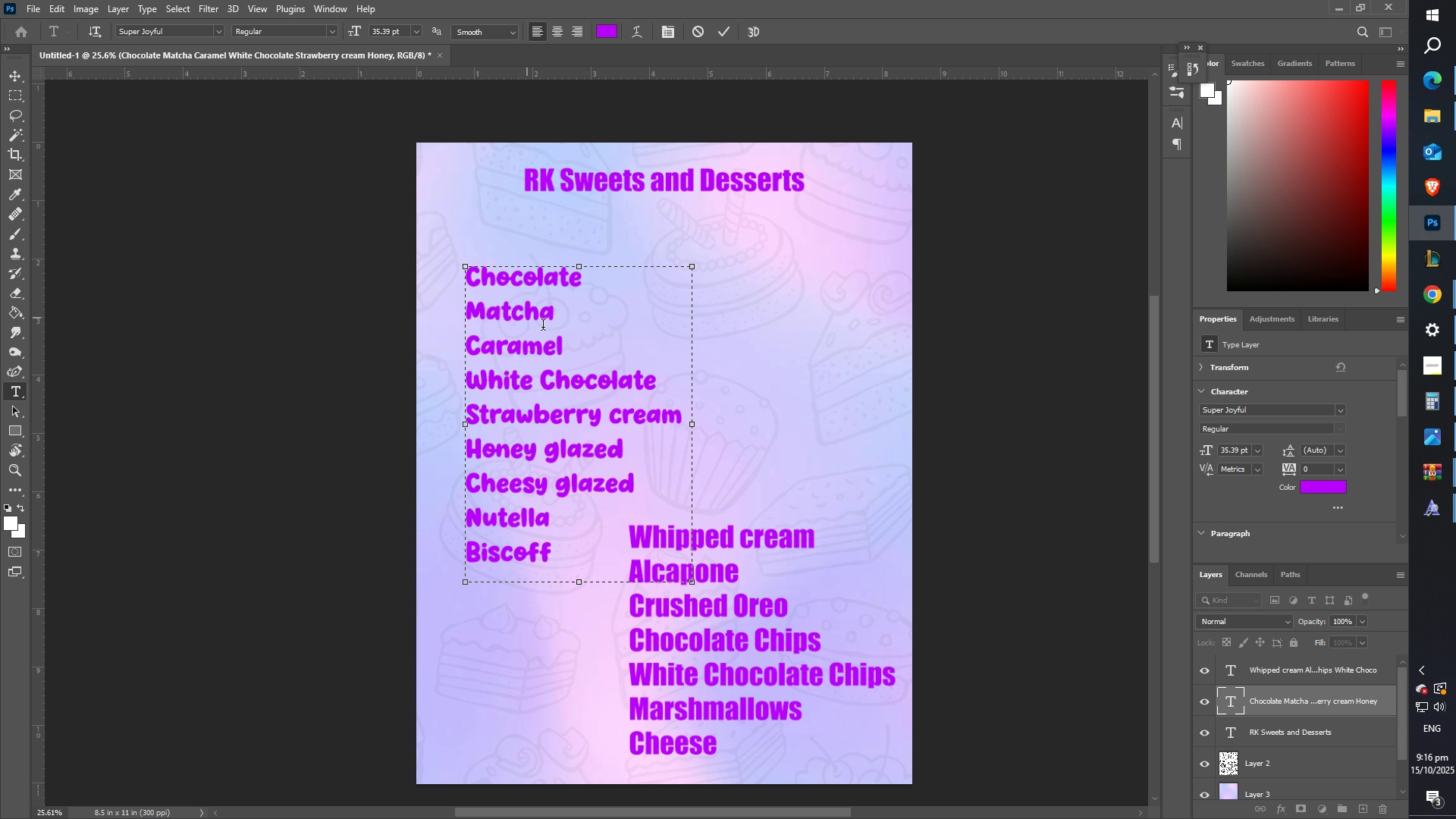 
left_click_drag(start_coordinate=[579, 353], to_coordinate=[582, 356])
 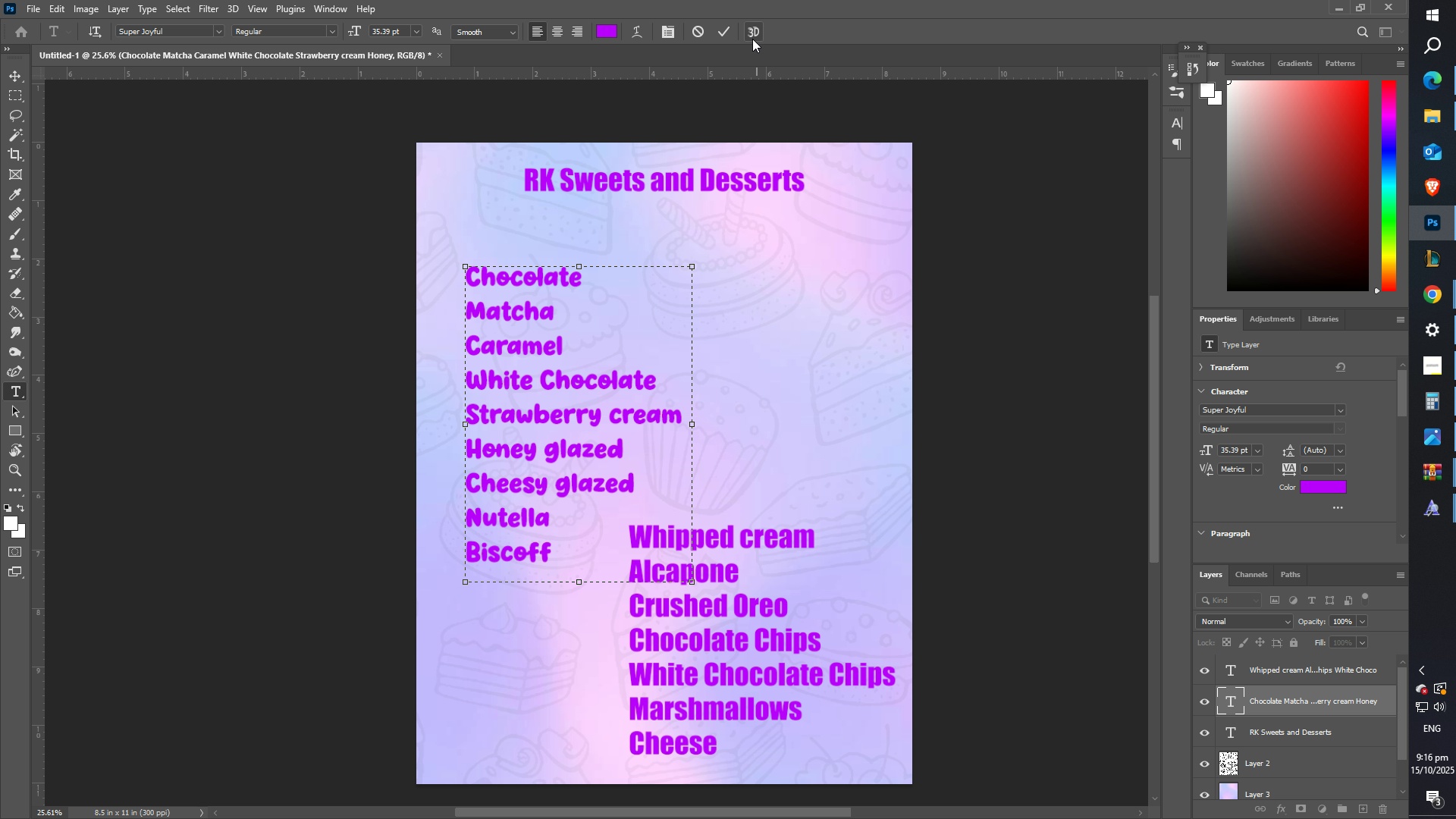 
left_click([721, 42])
 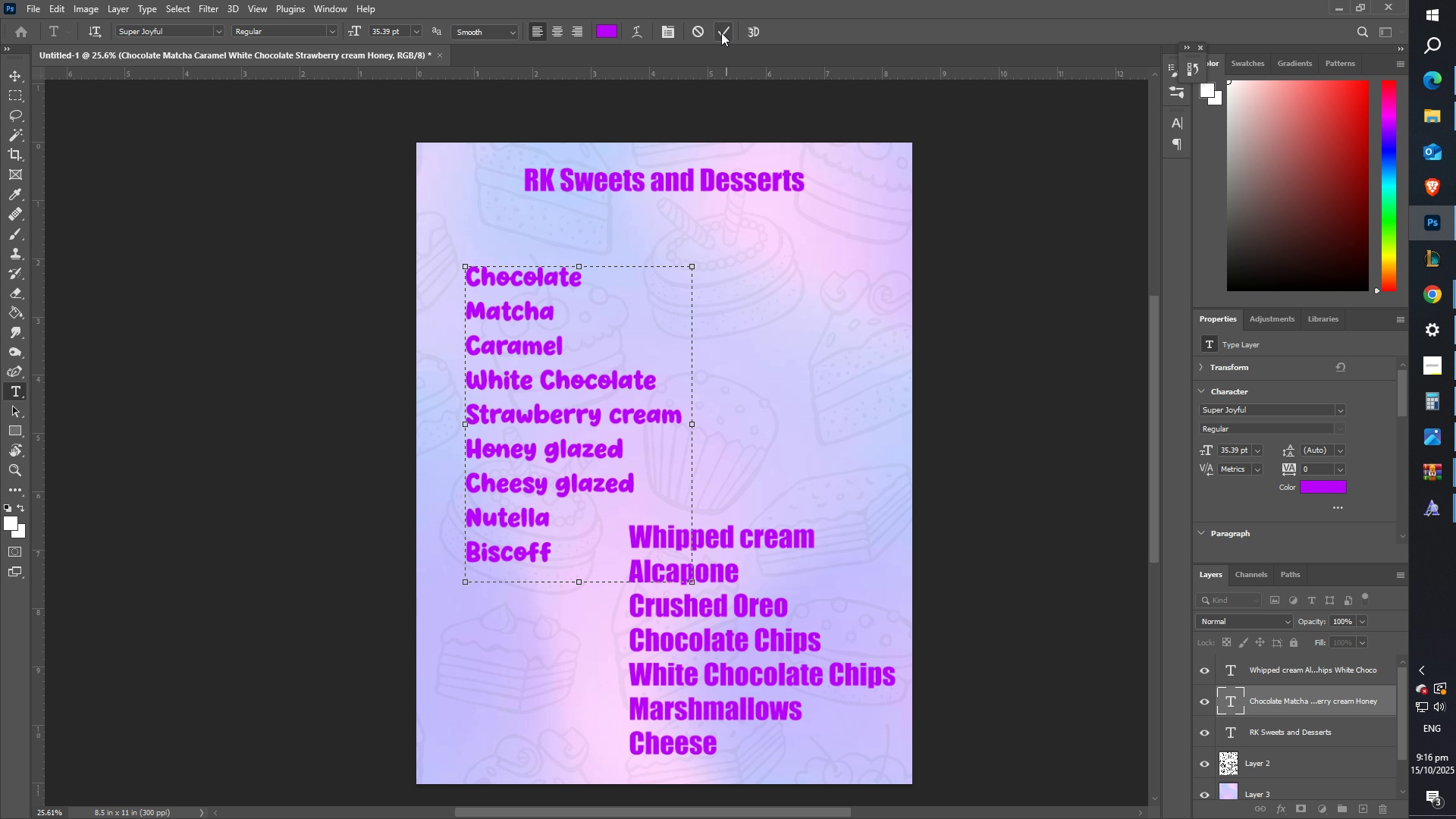 
left_click([721, 33])
 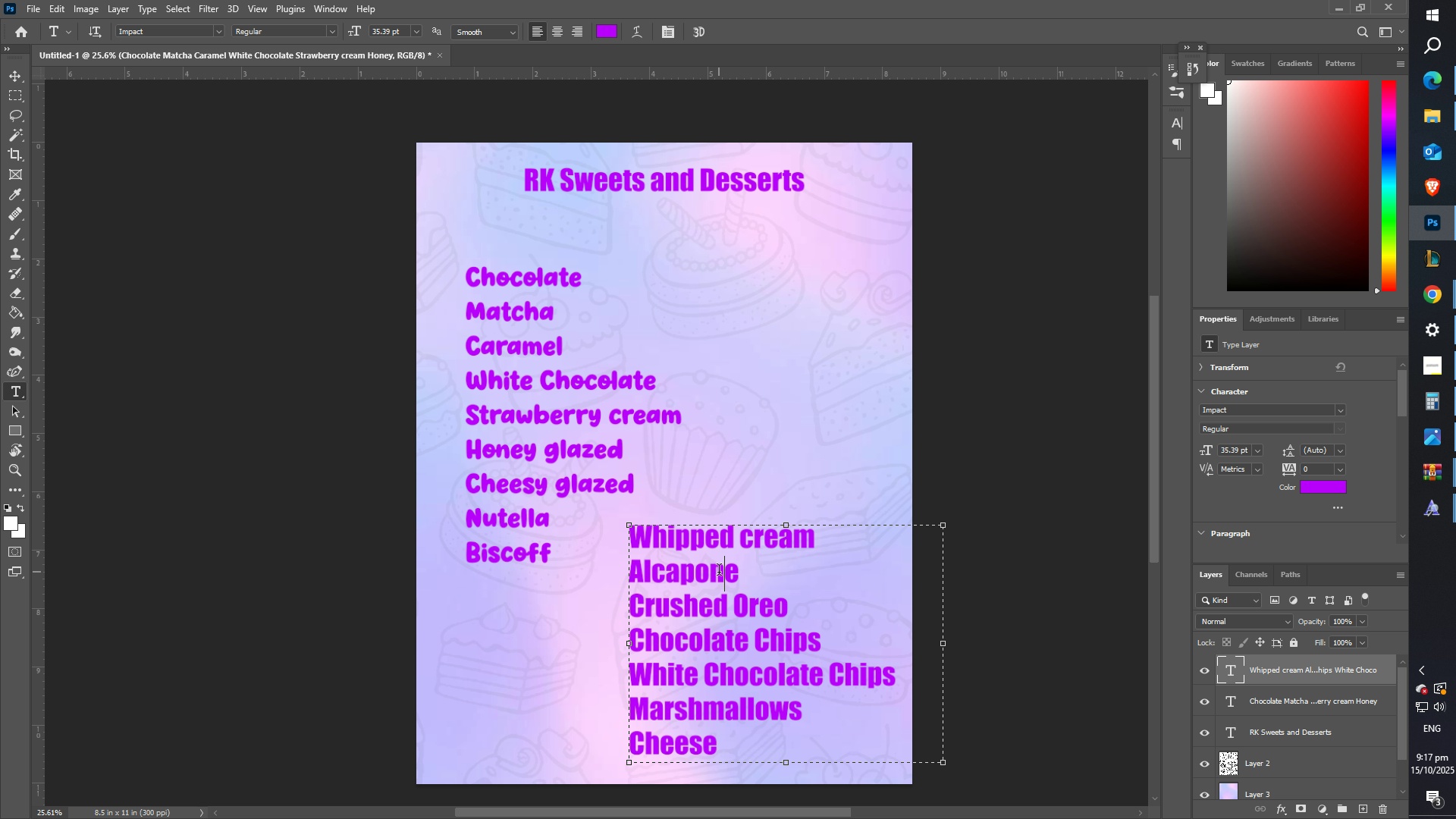 
key(Control+ControlLeft)
 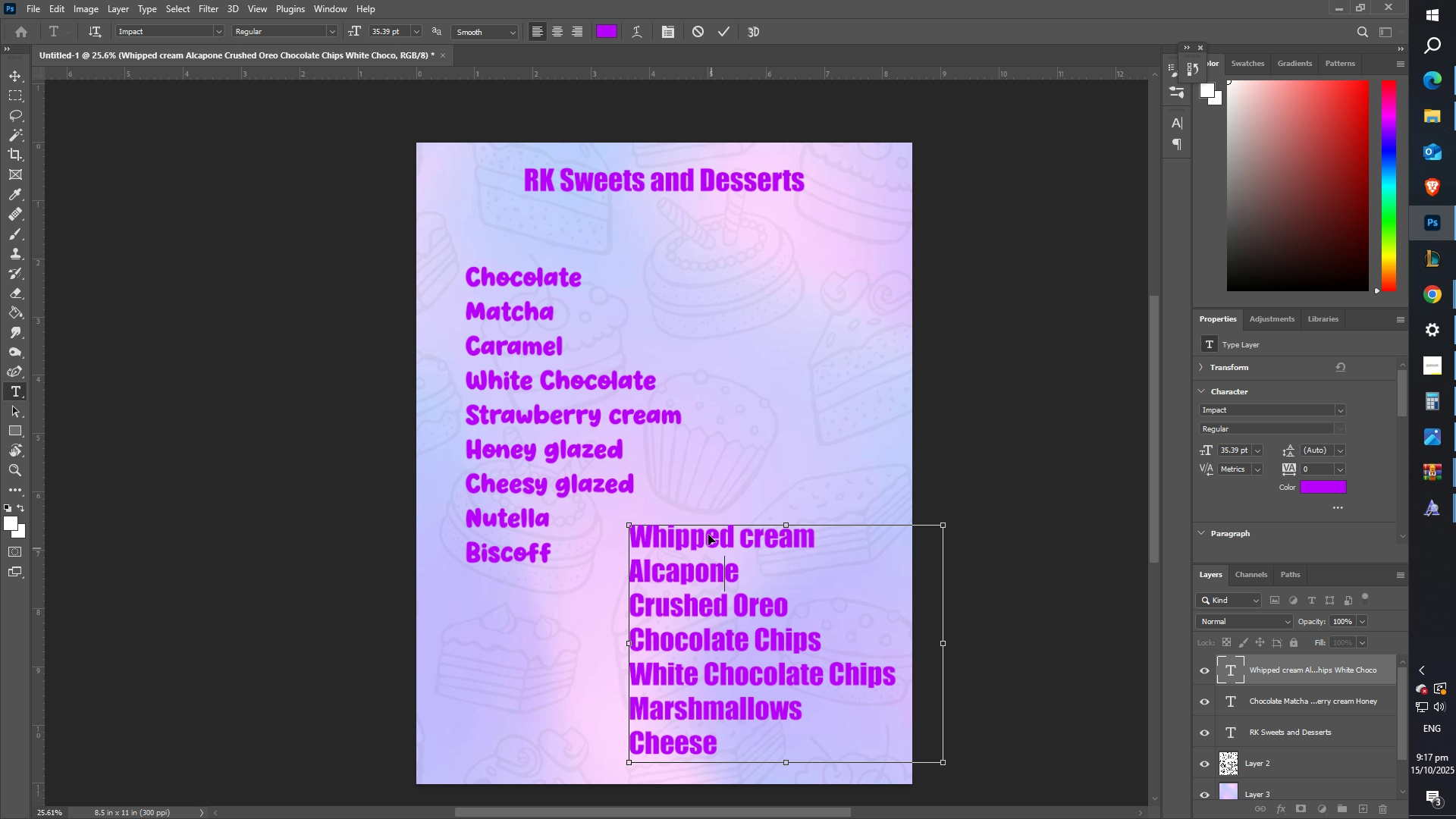 
key(Control+A)
 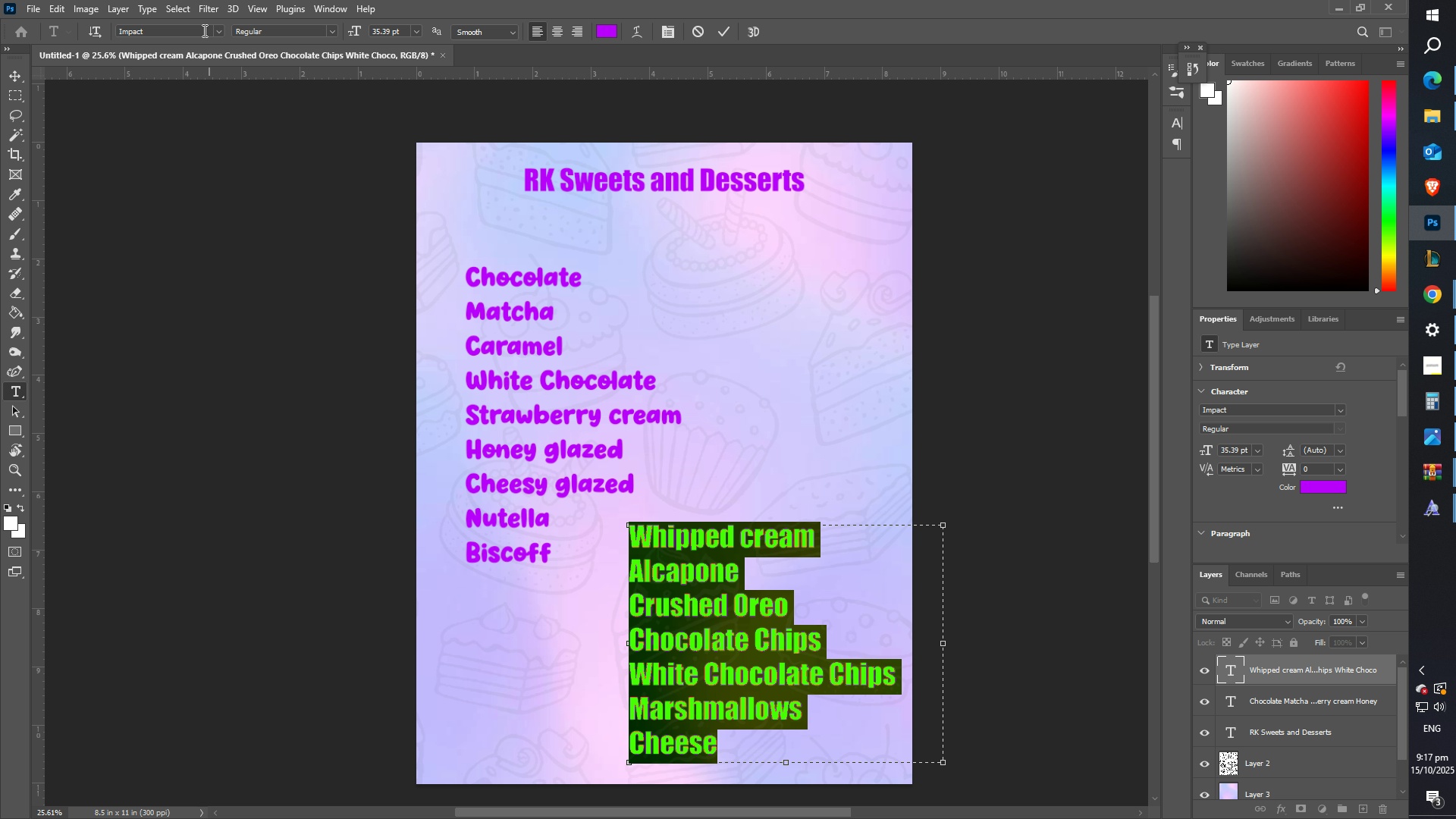 
type(super)
 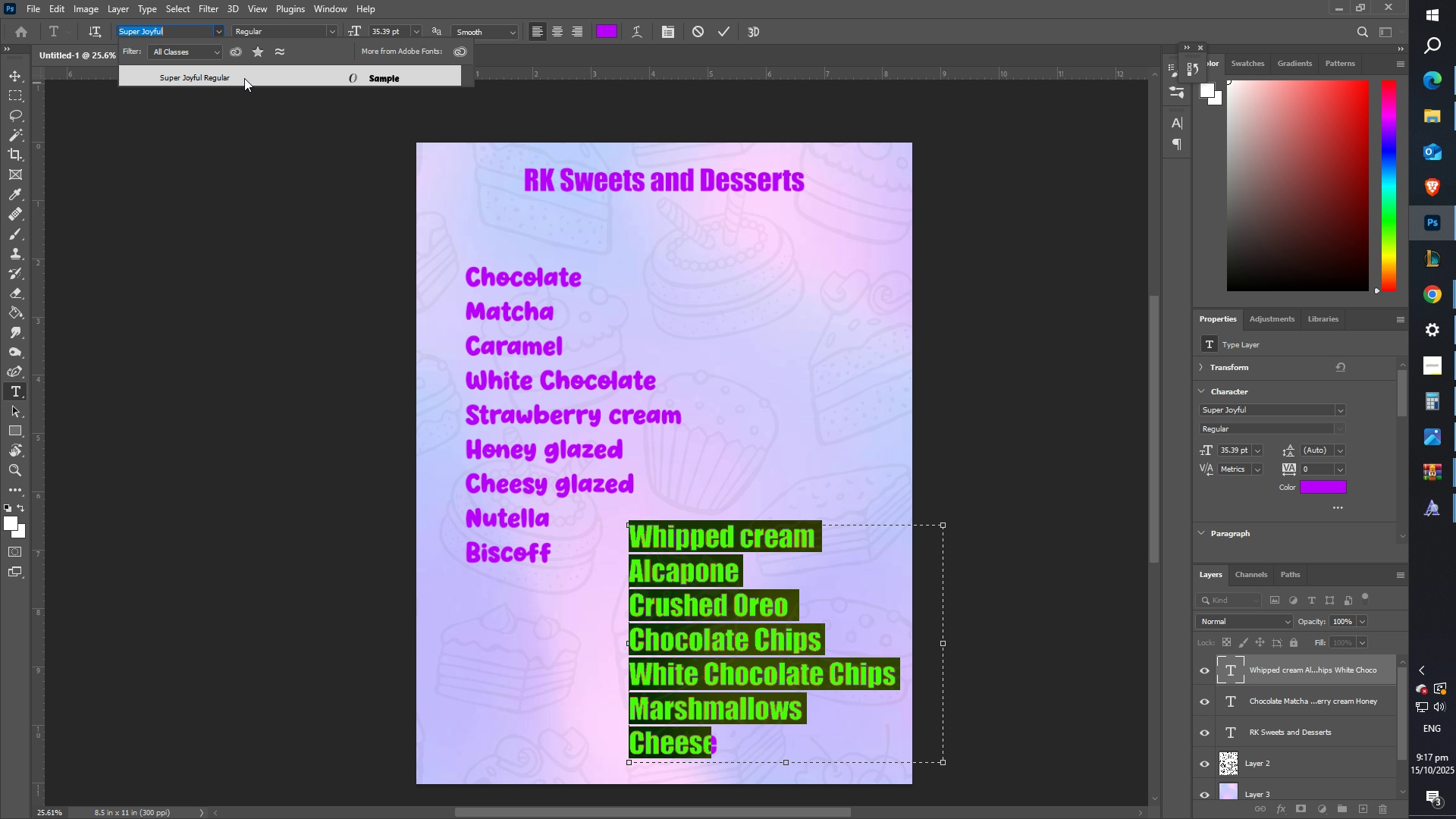 
left_click([240, 74])
 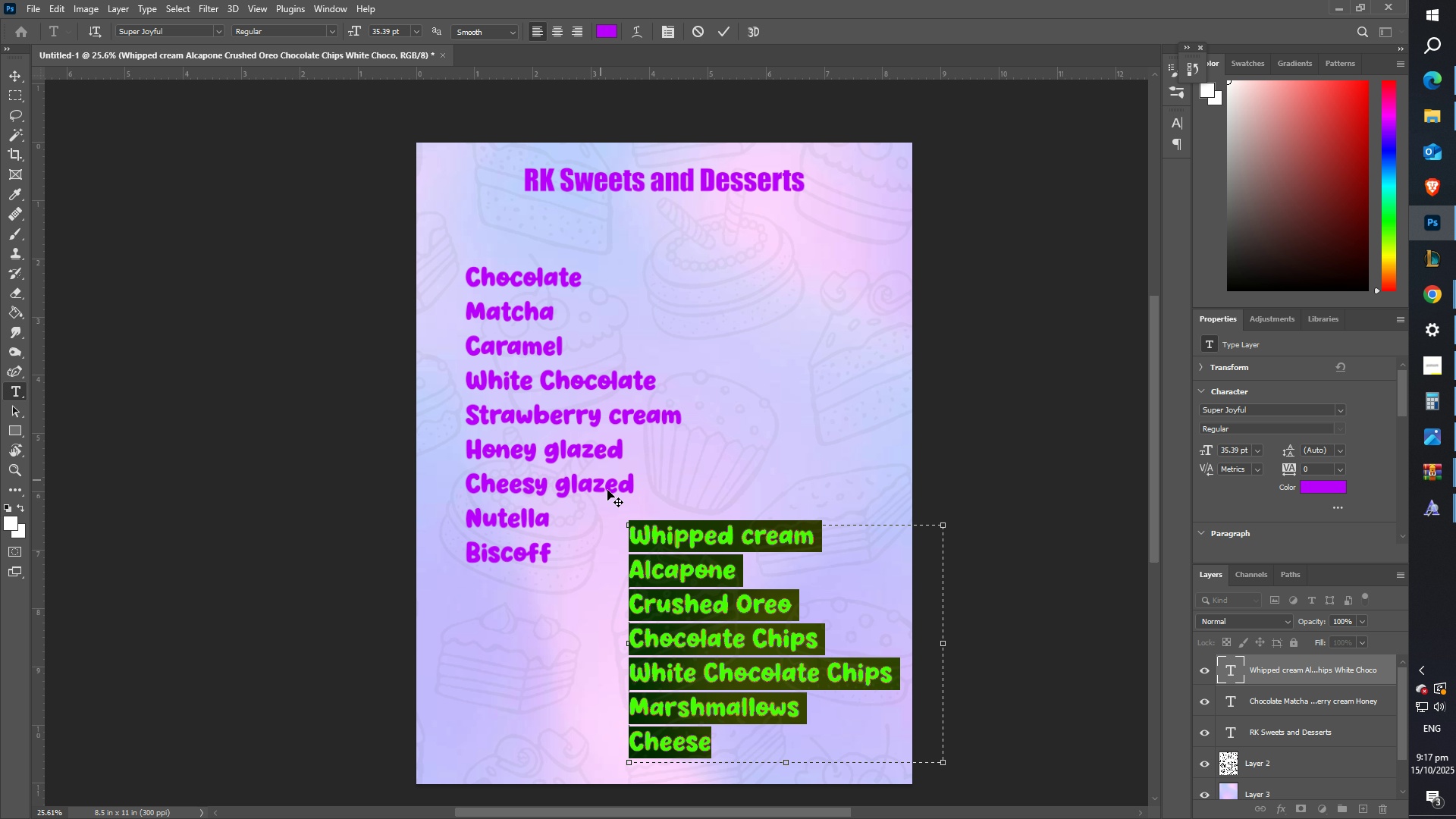 
left_click_drag(start_coordinate=[656, 532], to_coordinate=[661, 532])
 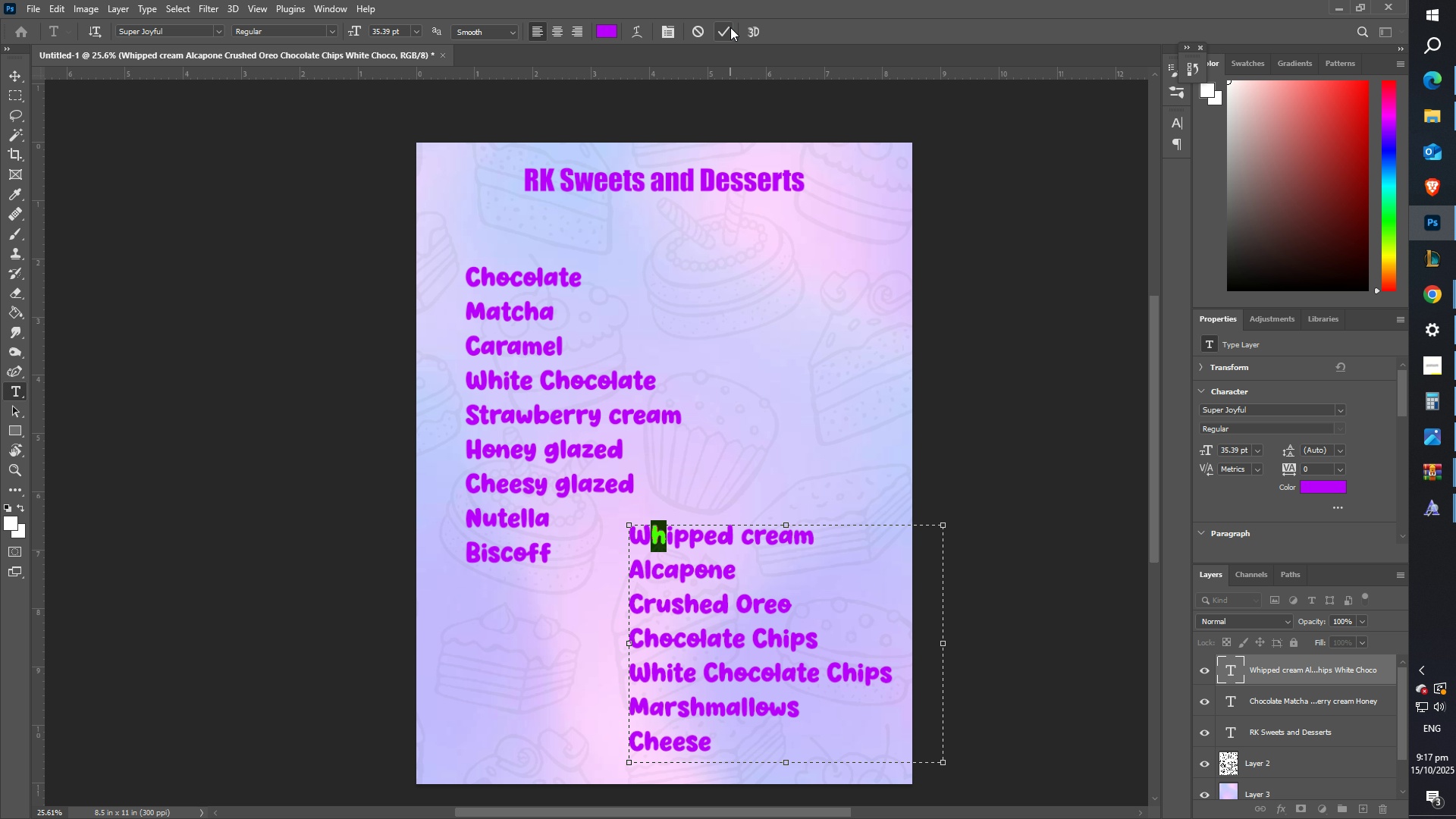 
left_click([727, 27])
 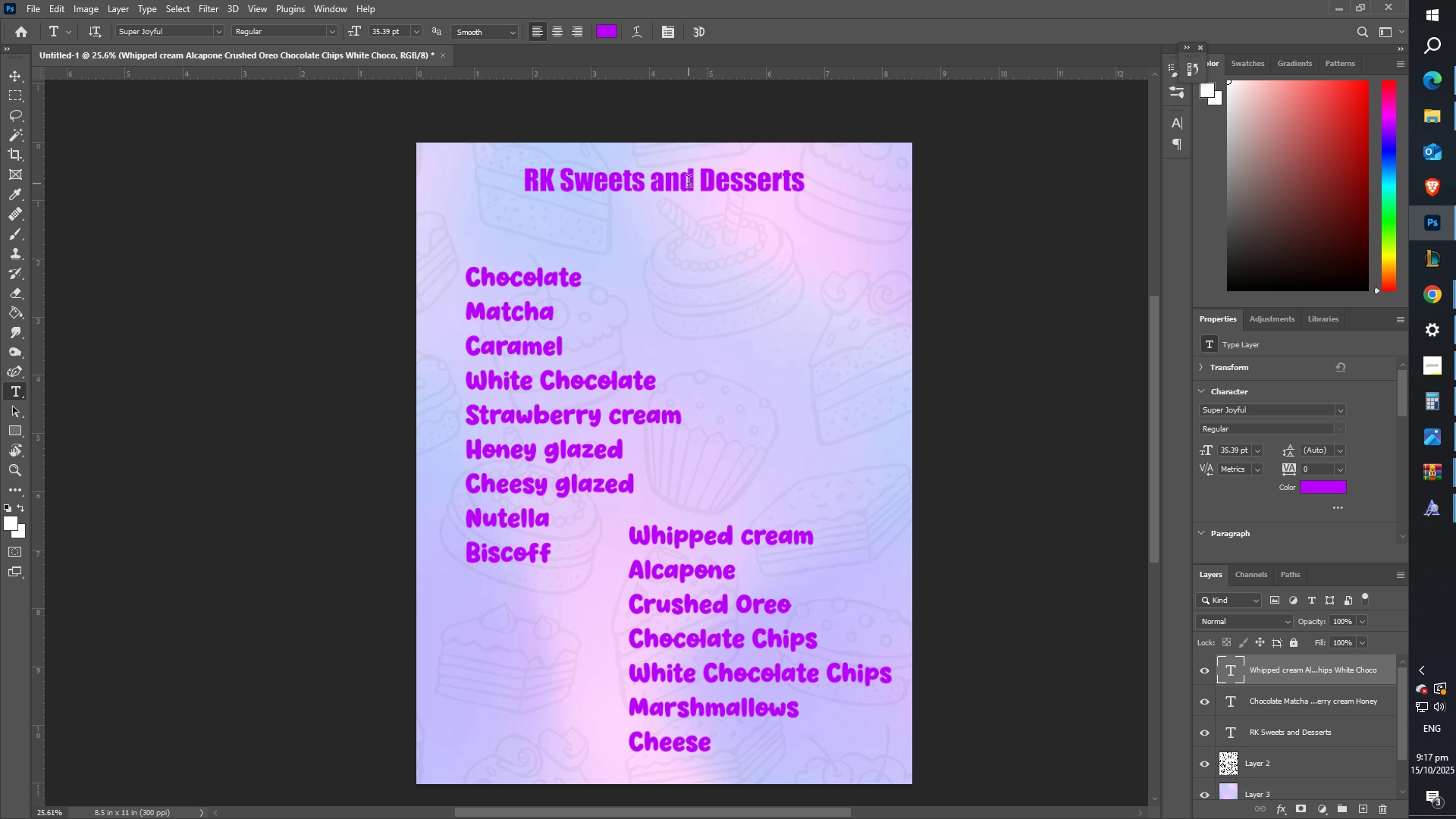 
left_click([689, 184])
 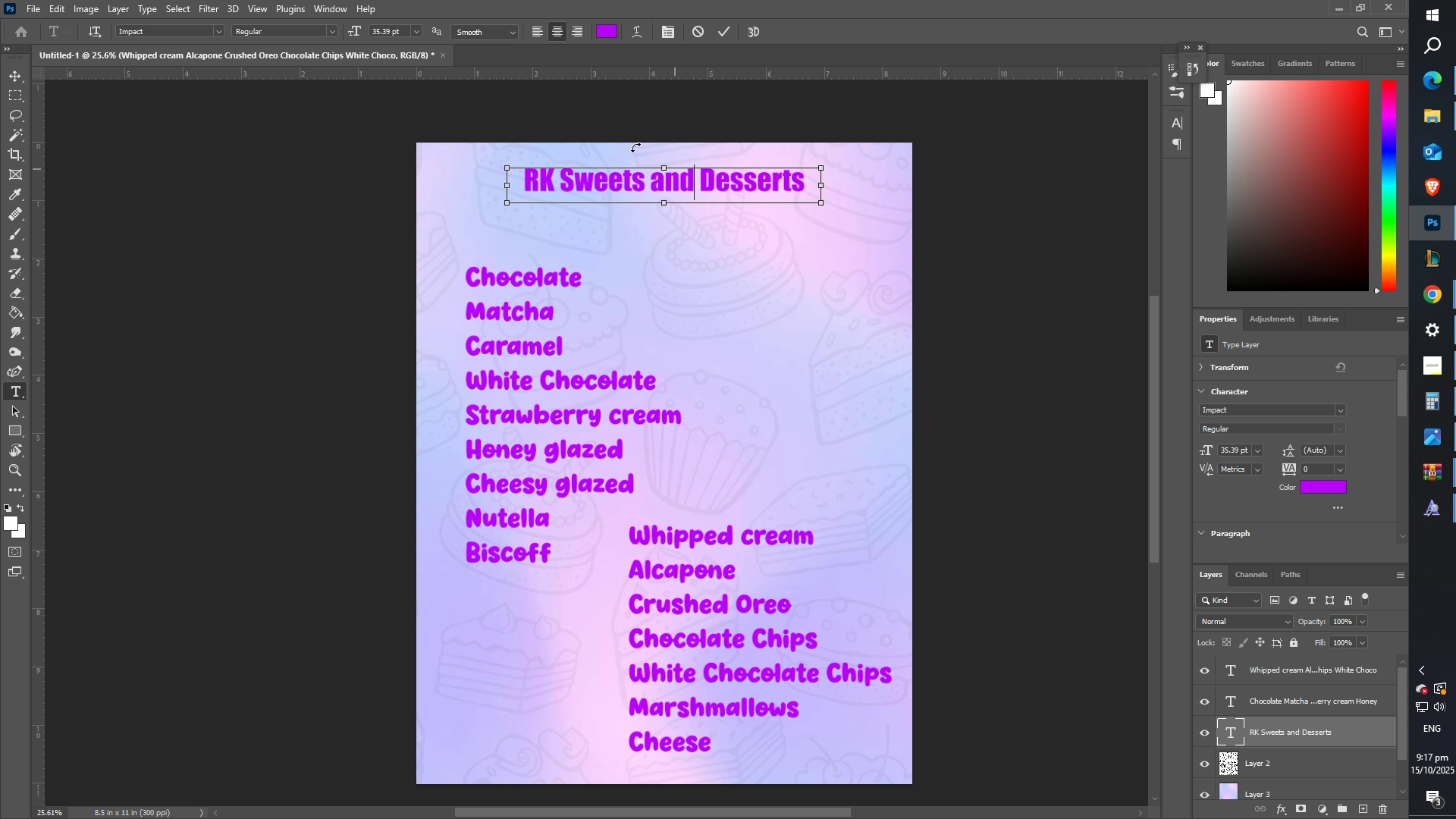 
key(Control+ControlLeft)
 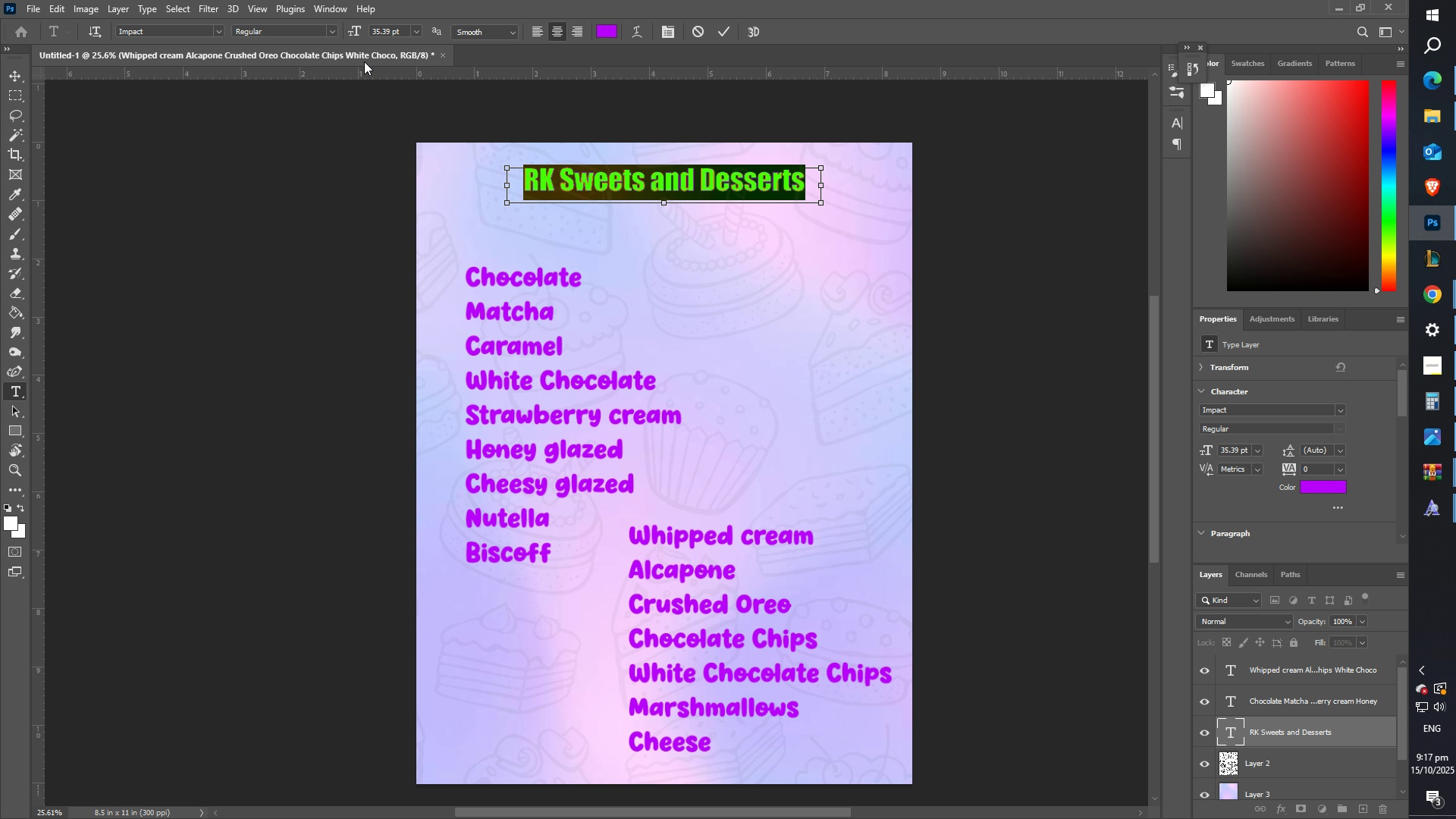 
key(Control+A)
 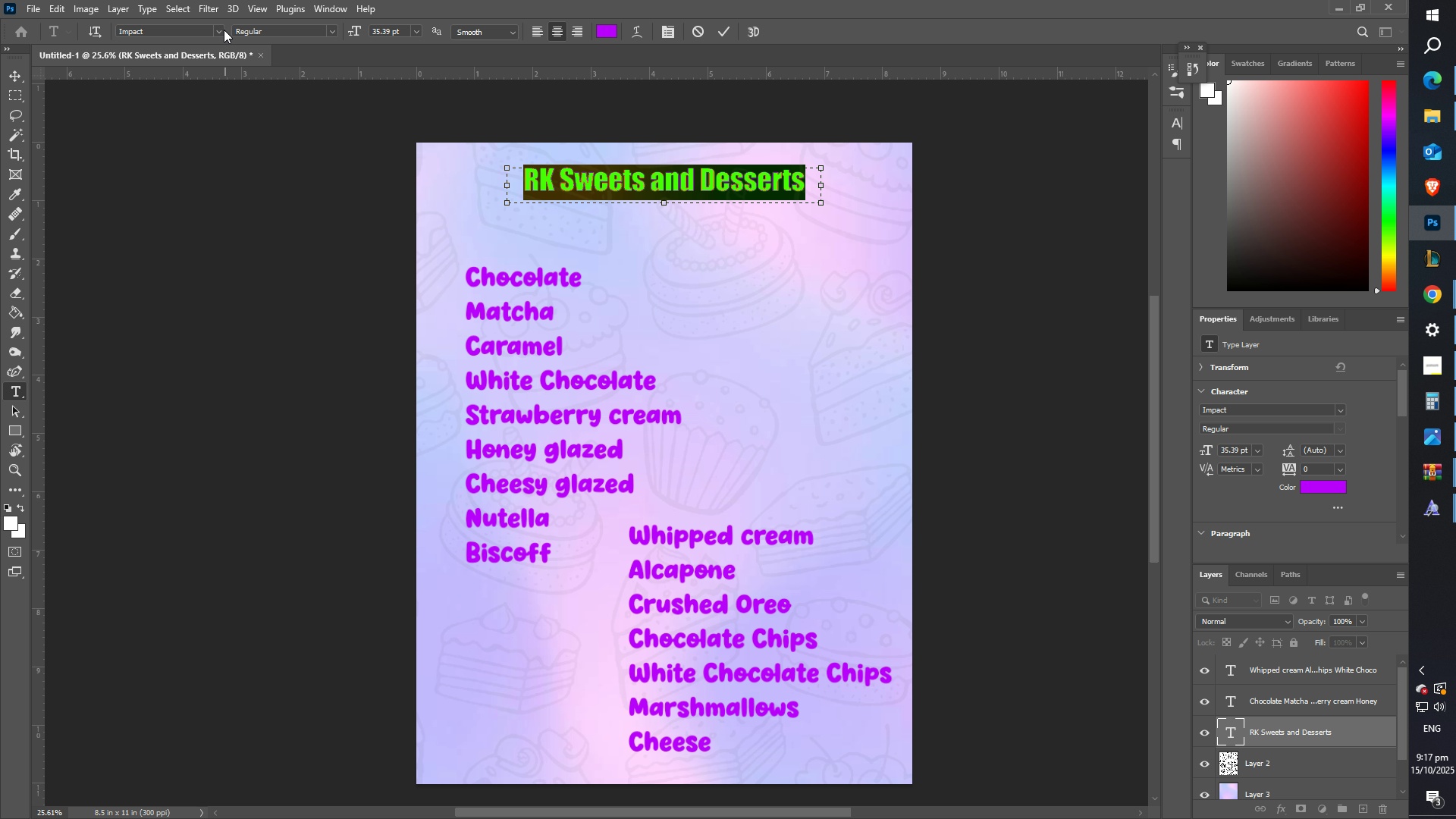 
triple_click([218, 30])
 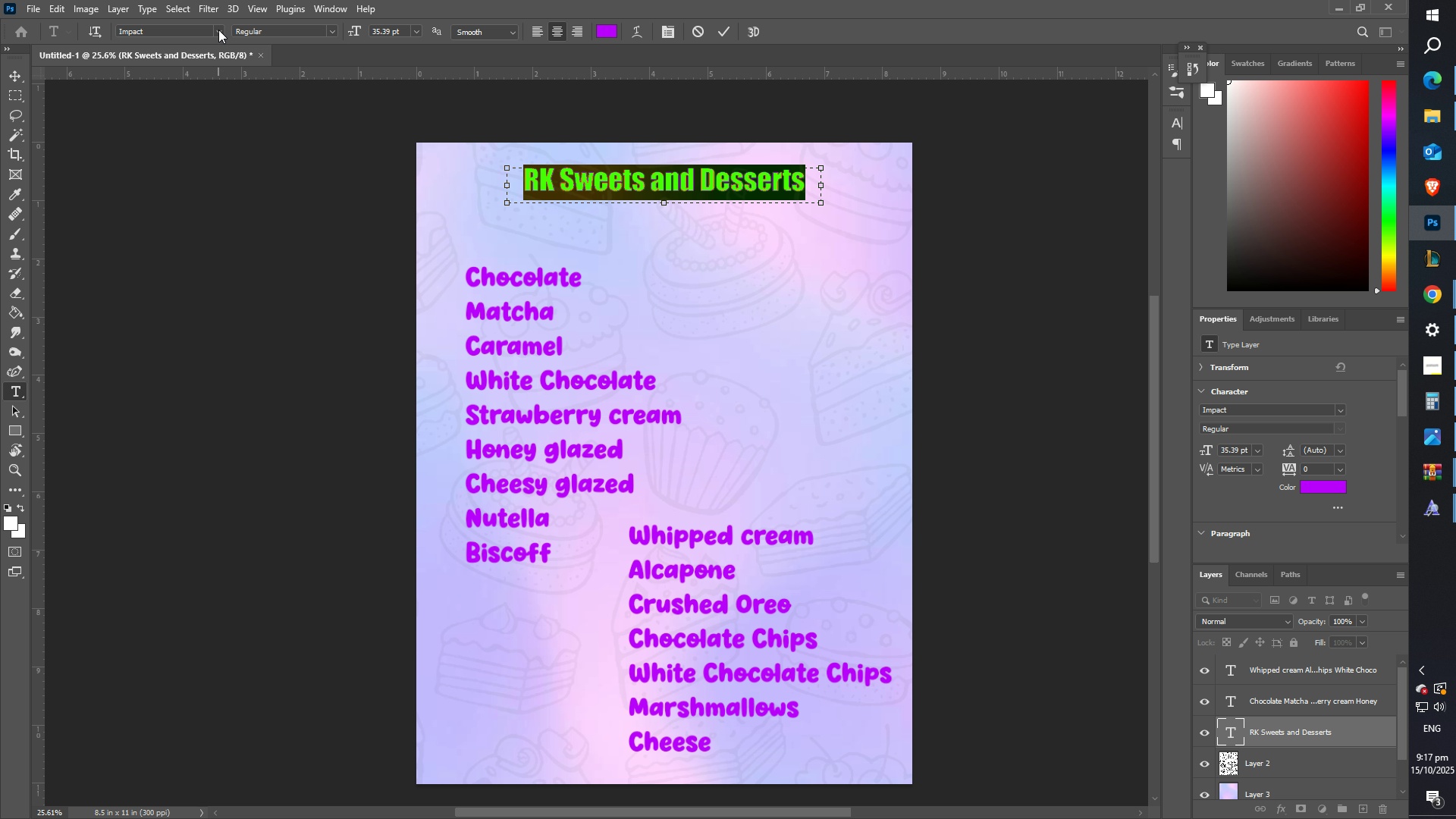 
triple_click([218, 30])
 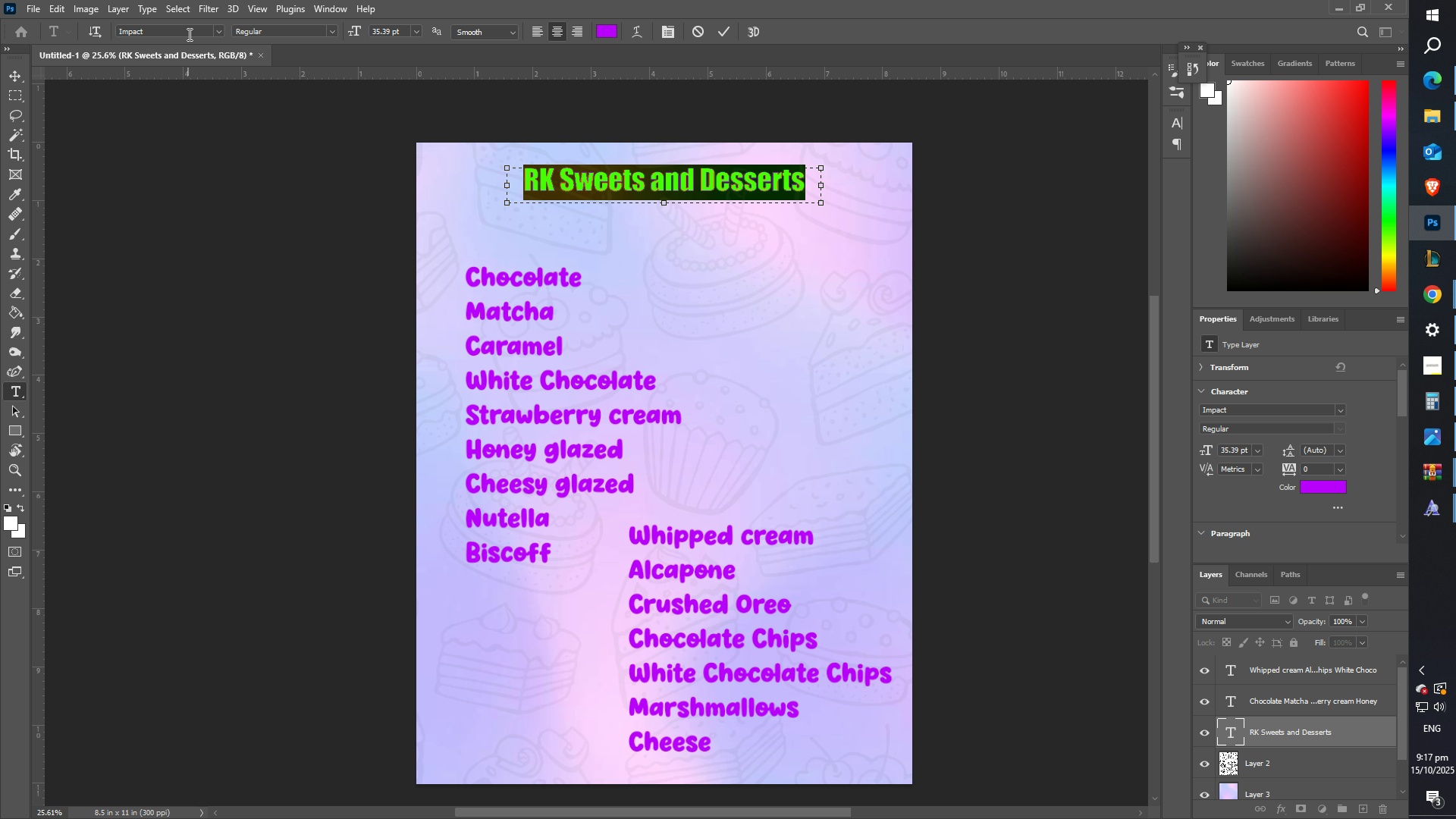 
left_click([188, 34])
 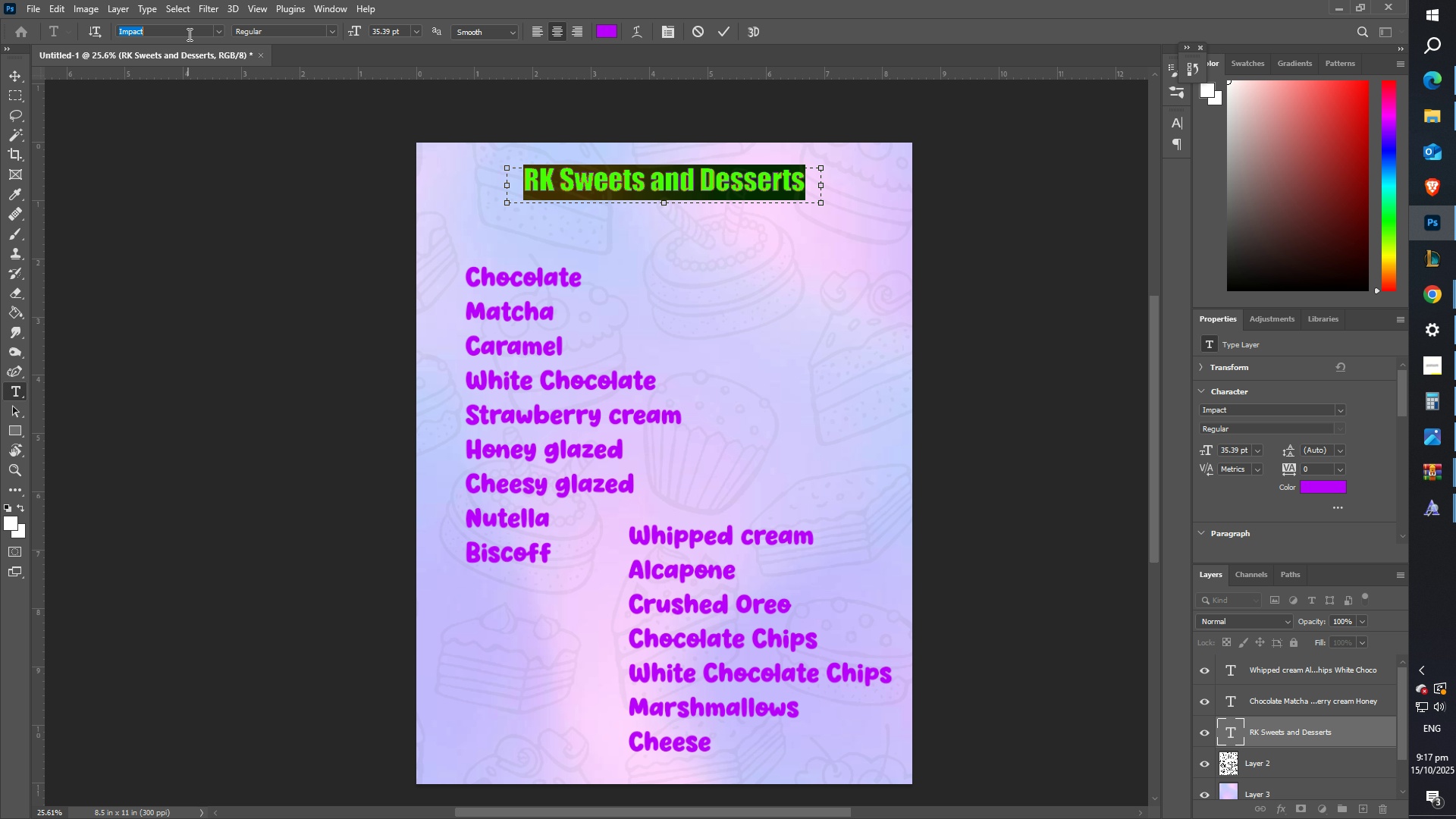 
key(Control+ControlLeft)
 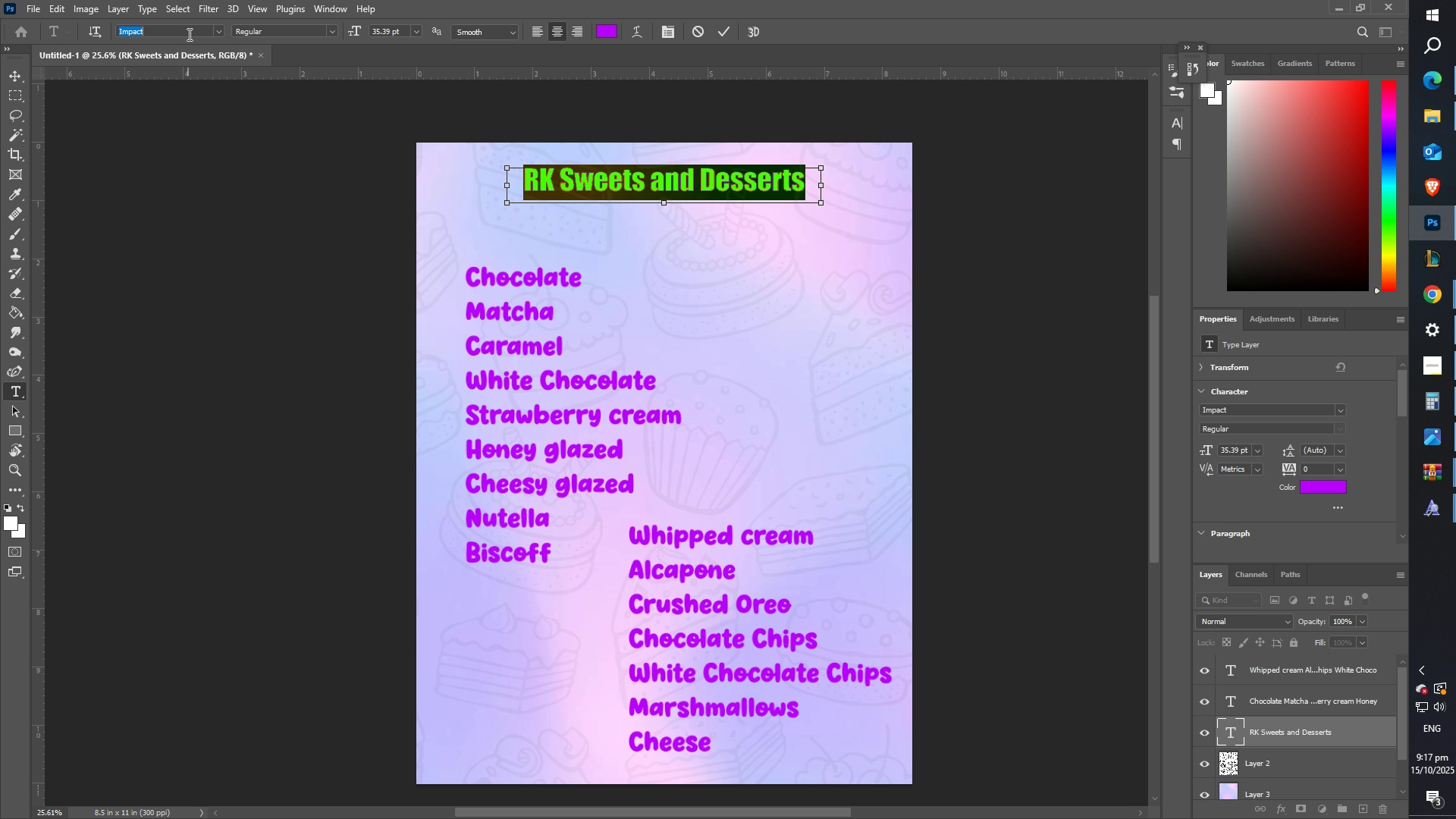 
key(Control+A)
 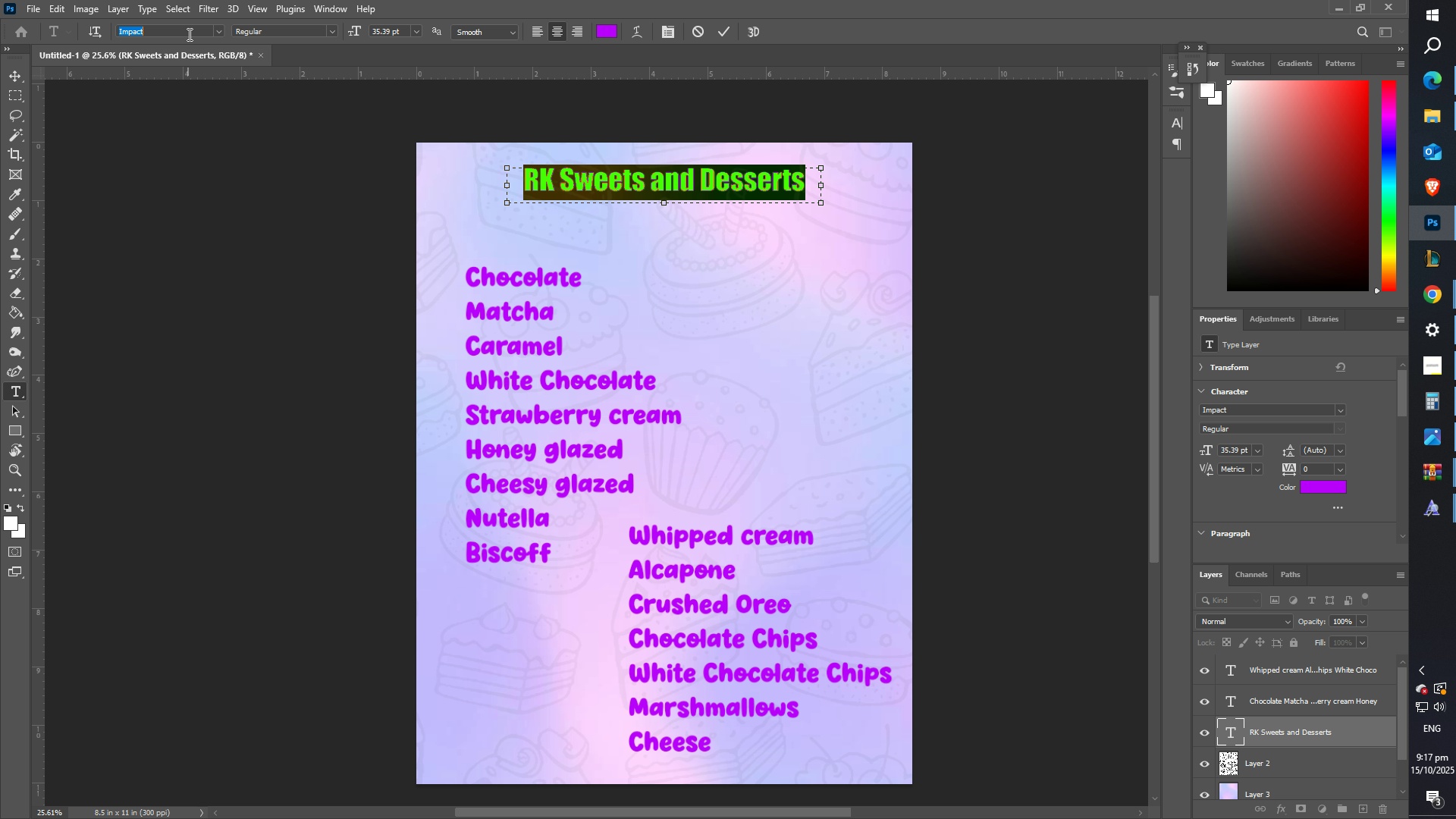 
type(se)
key(Backspace)
type(wee)
 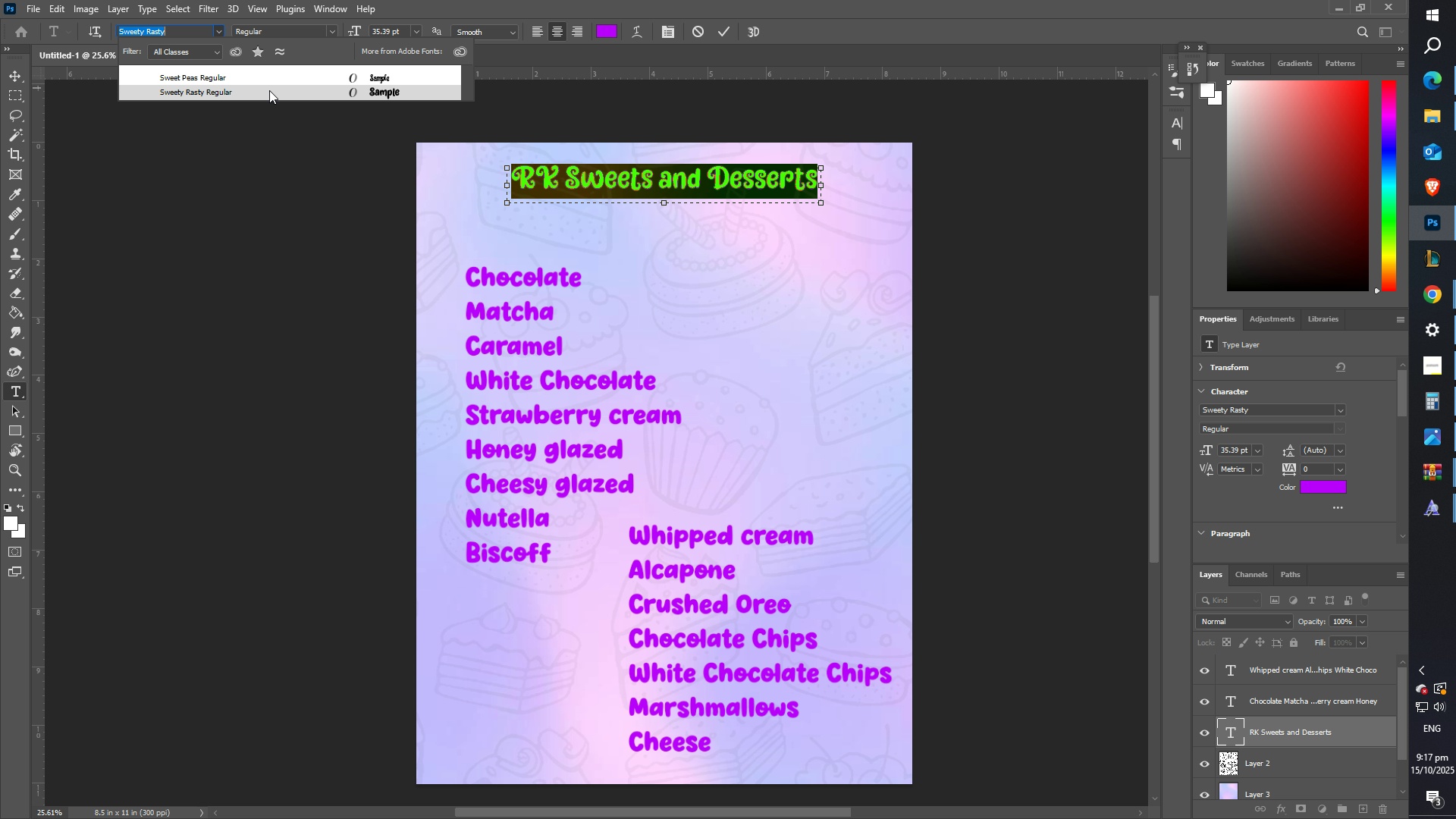 
left_click([269, 91])
 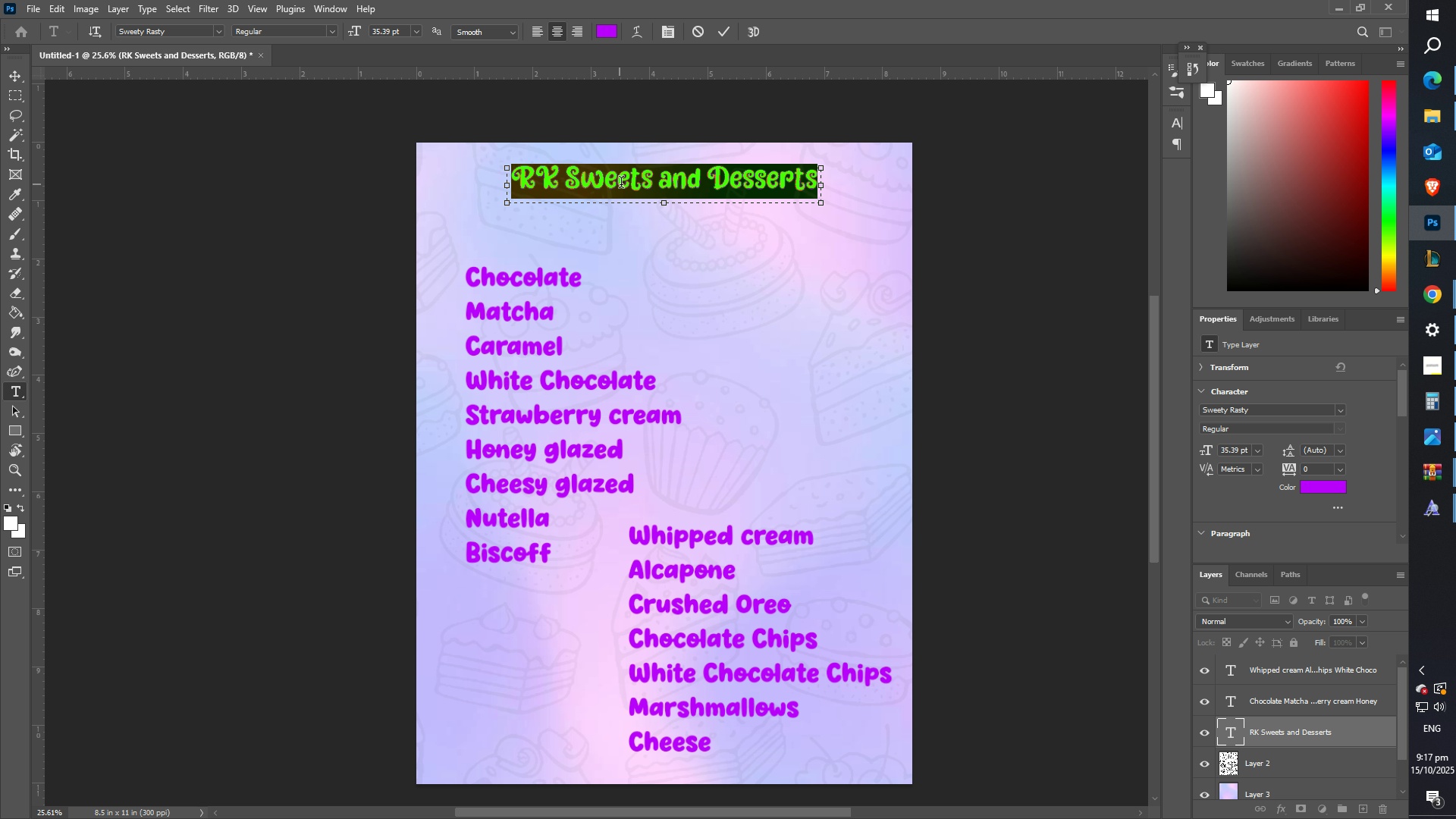 
left_click([621, 184])
 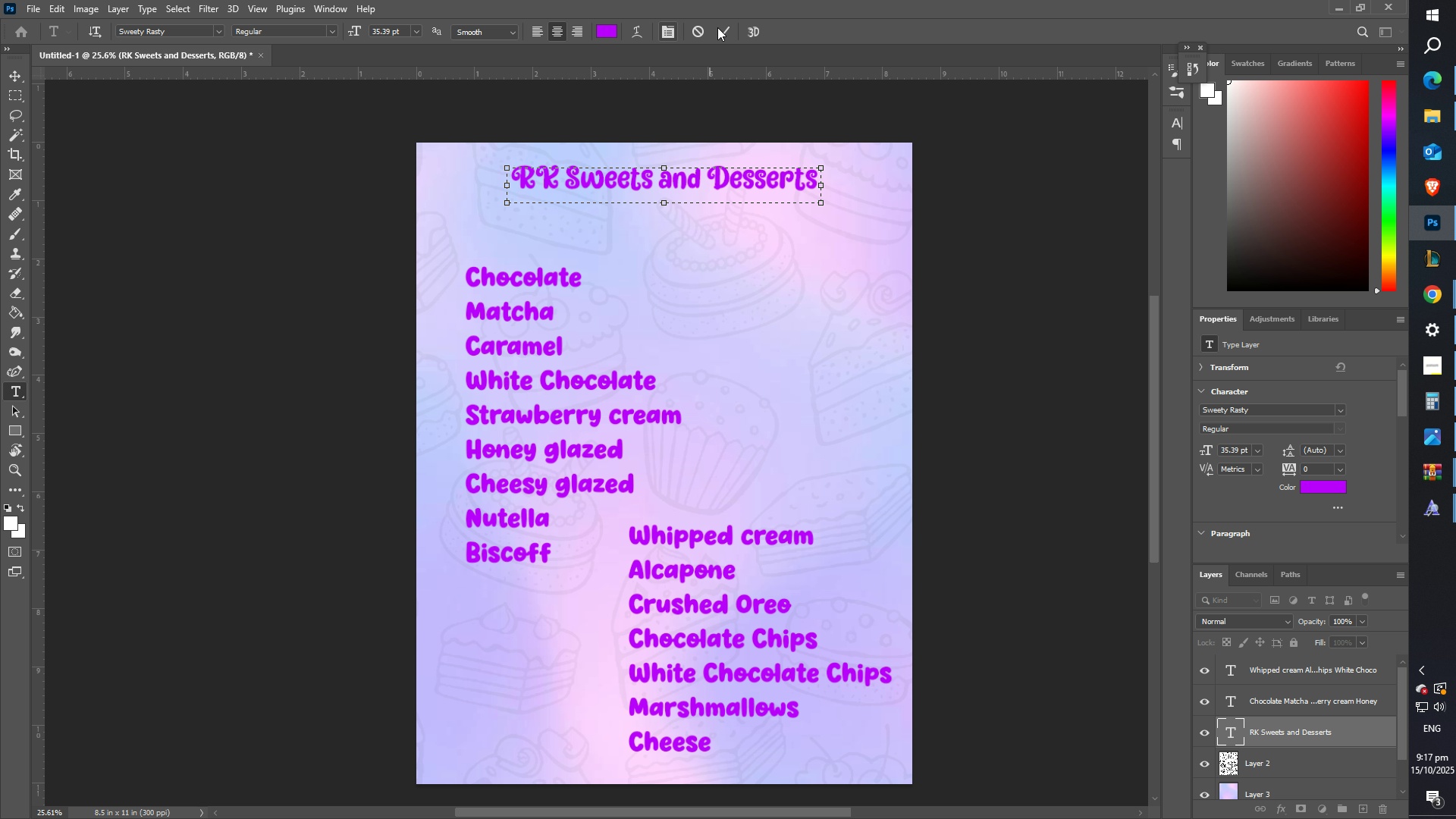 
left_click([718, 27])
 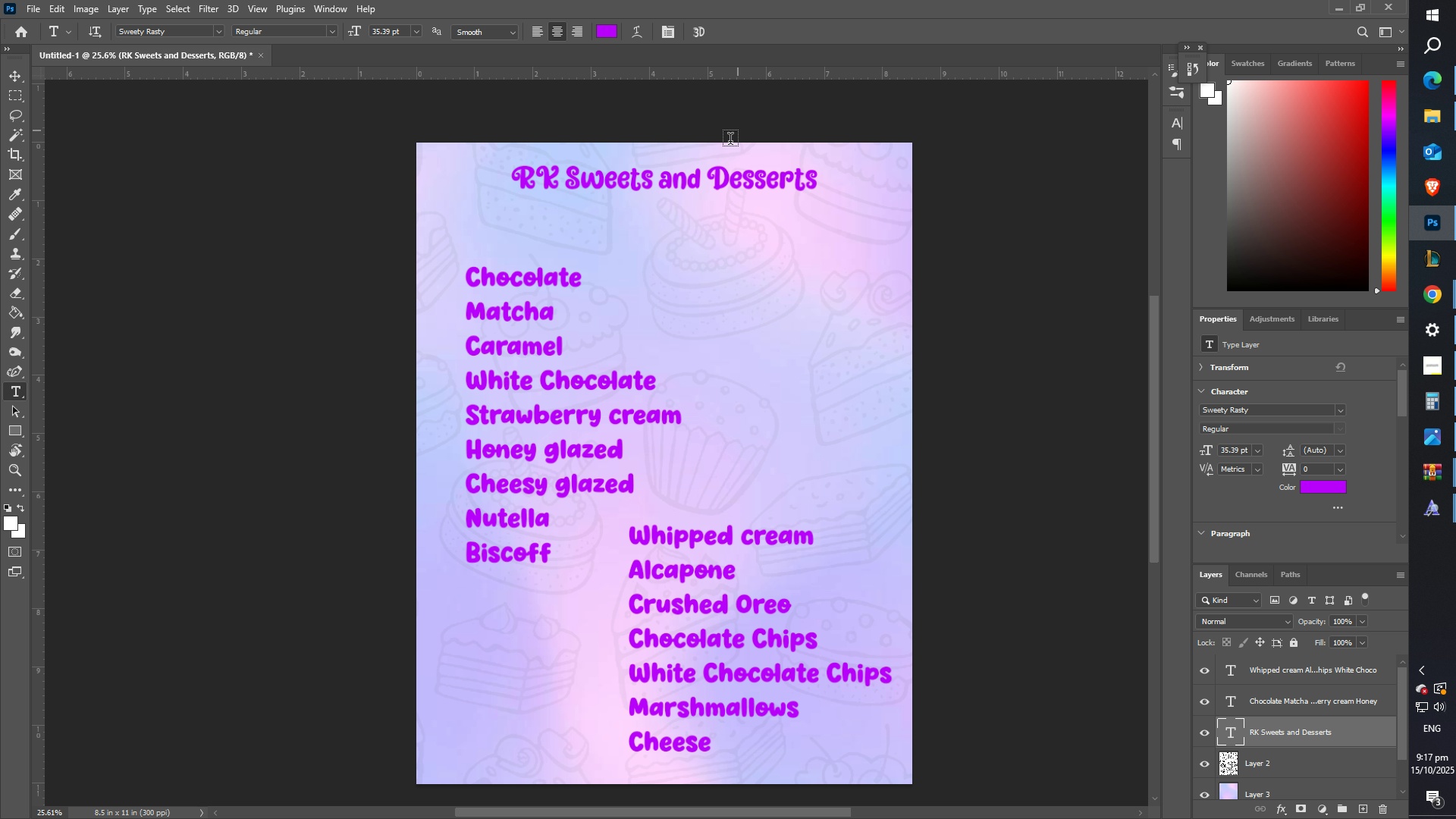 
type(zzt)
 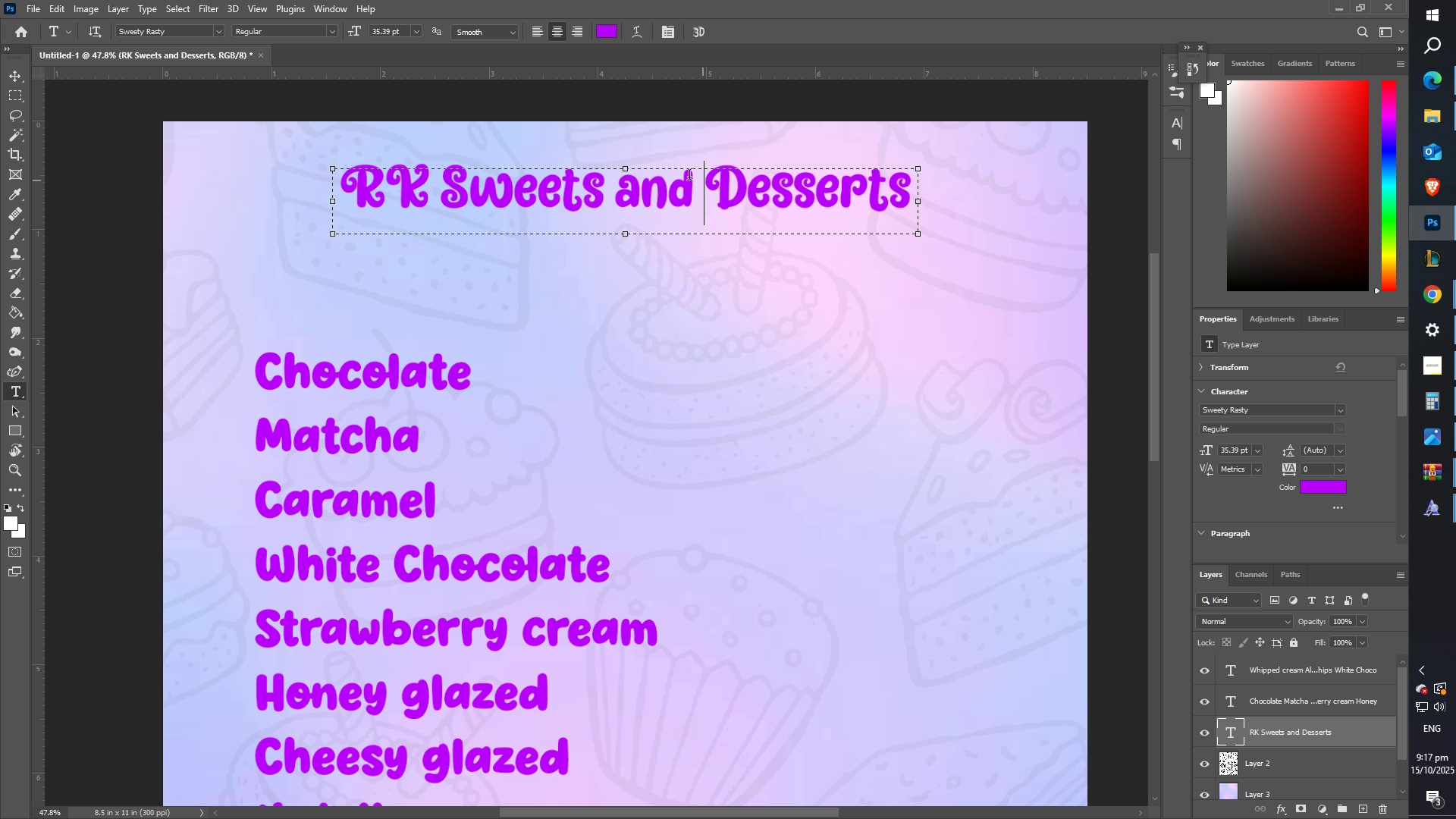 
left_click_drag(start_coordinate=[710, 167], to_coordinate=[753, 174])
 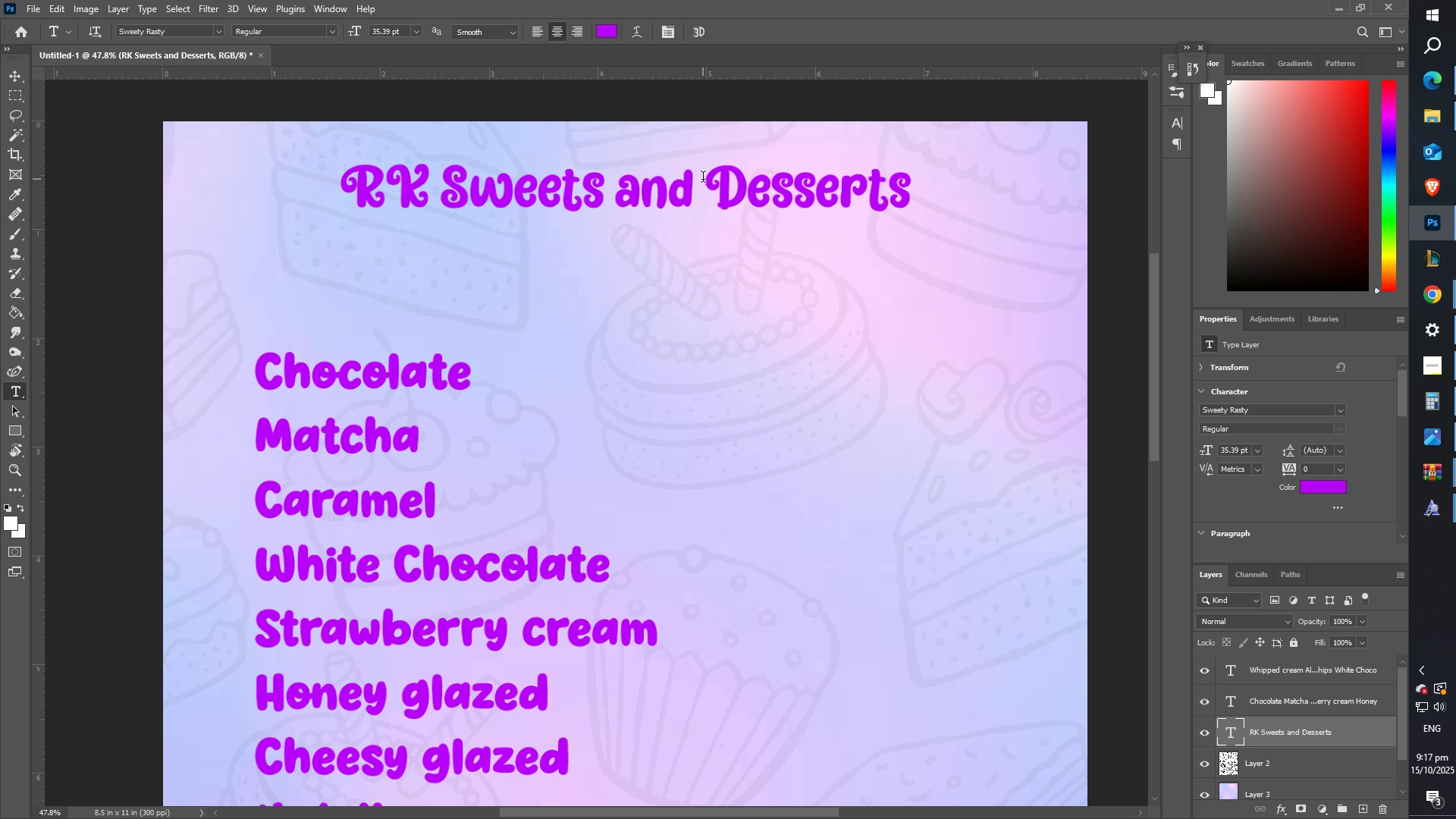 
key(Control+ControlLeft)
 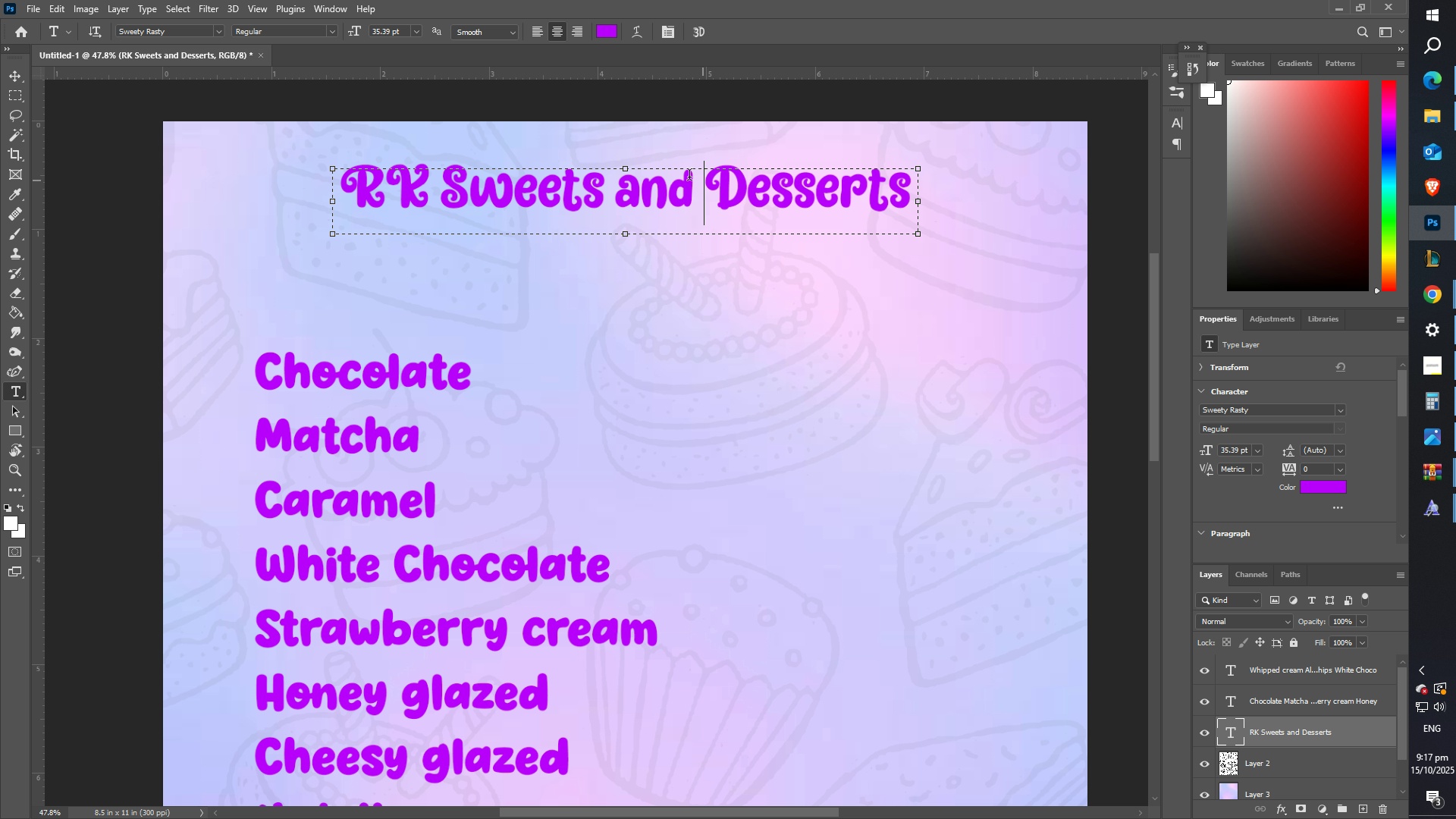 
key(Control+A)
 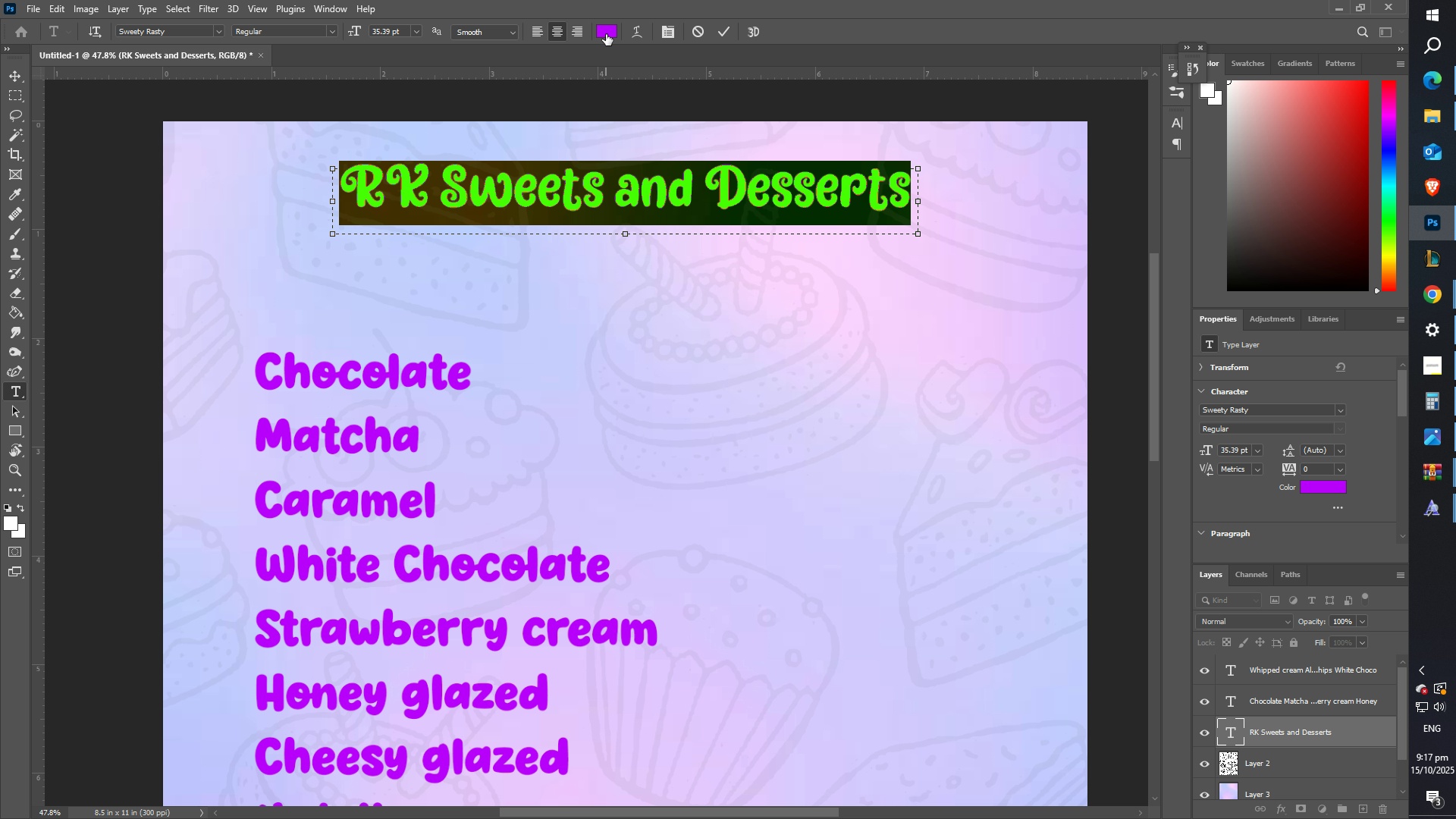 
left_click([606, 34])
 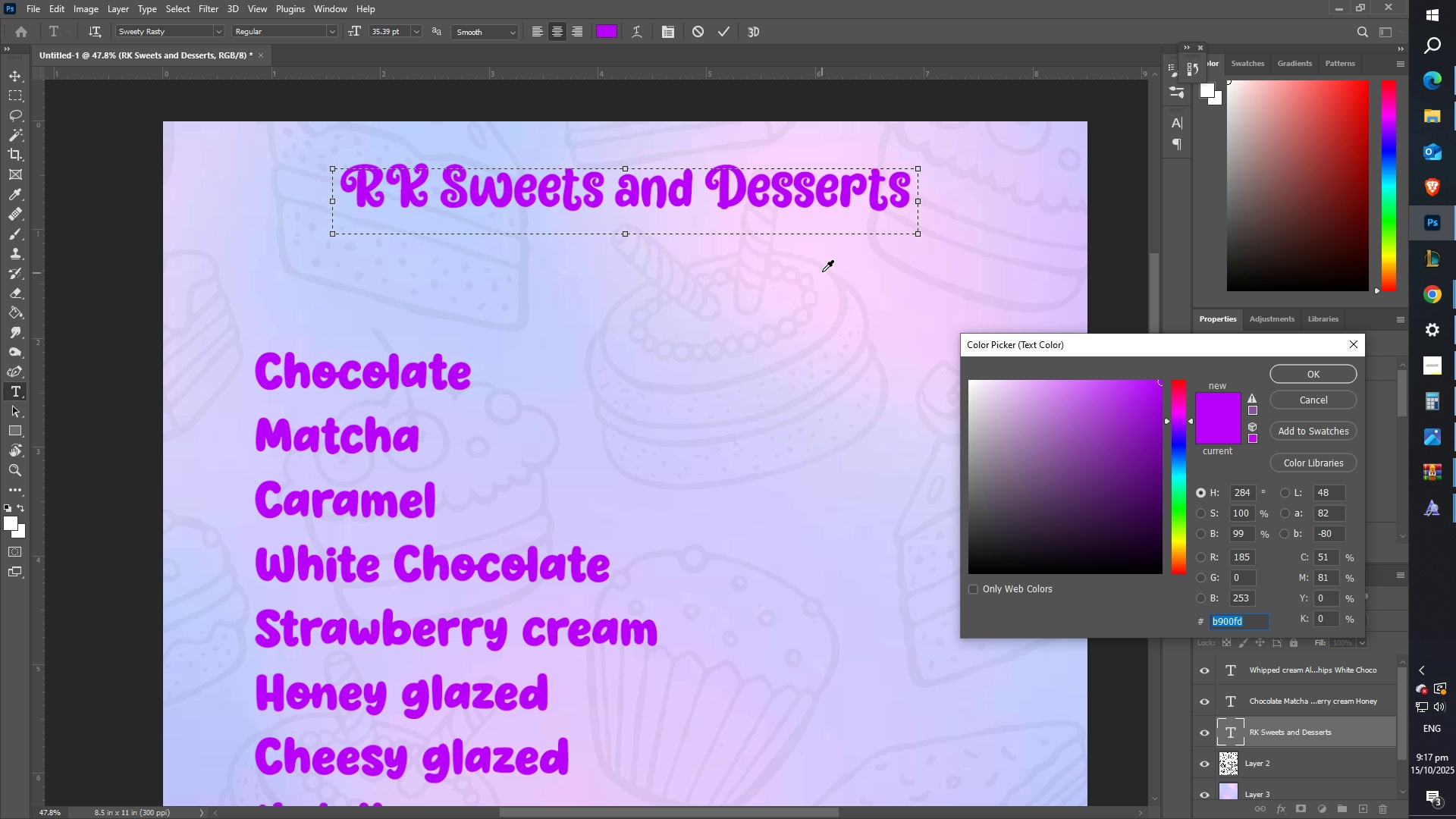 
left_click([805, 246])
 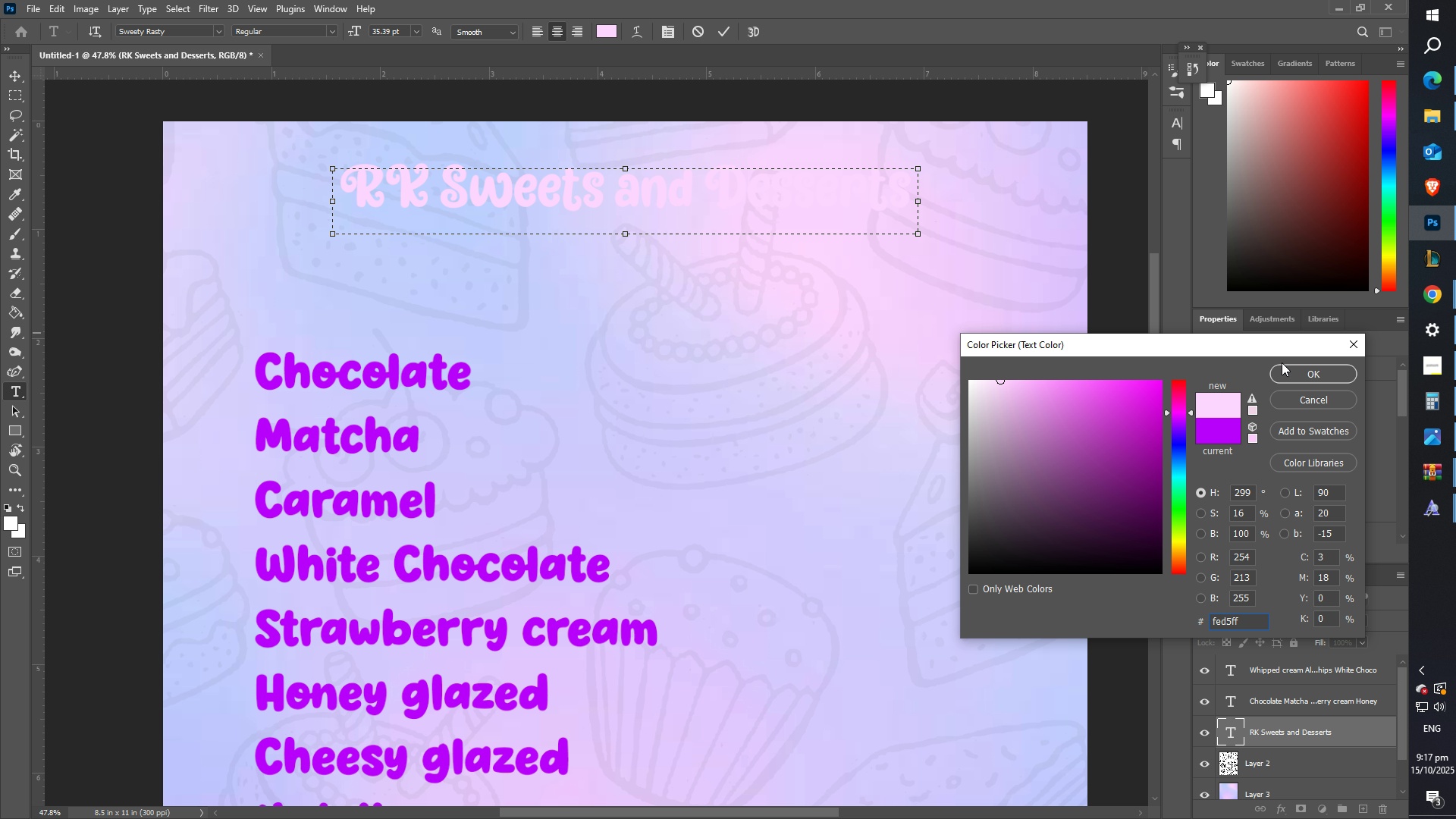 
left_click([1294, 374])
 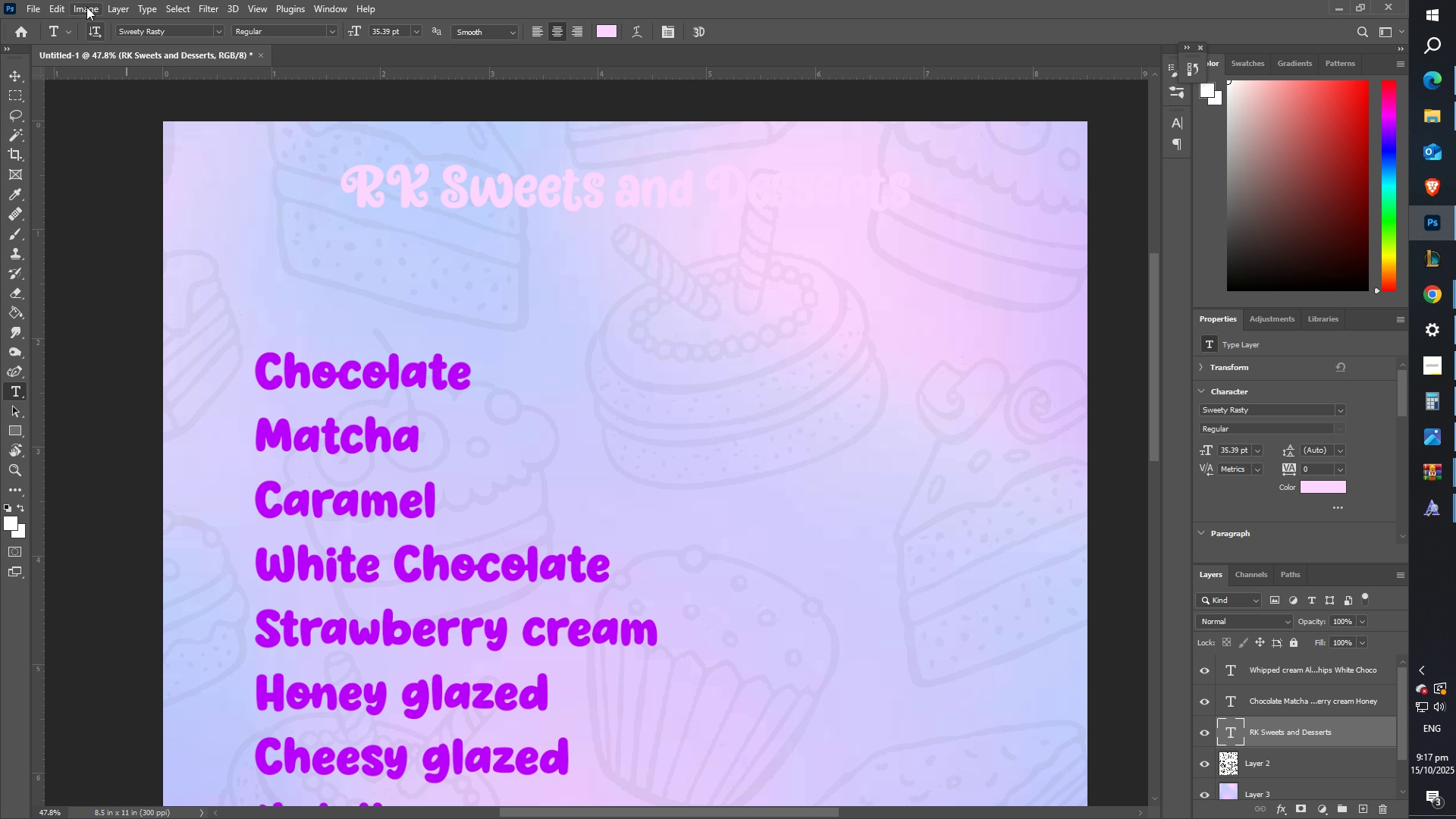 
double_click([118, 45])
 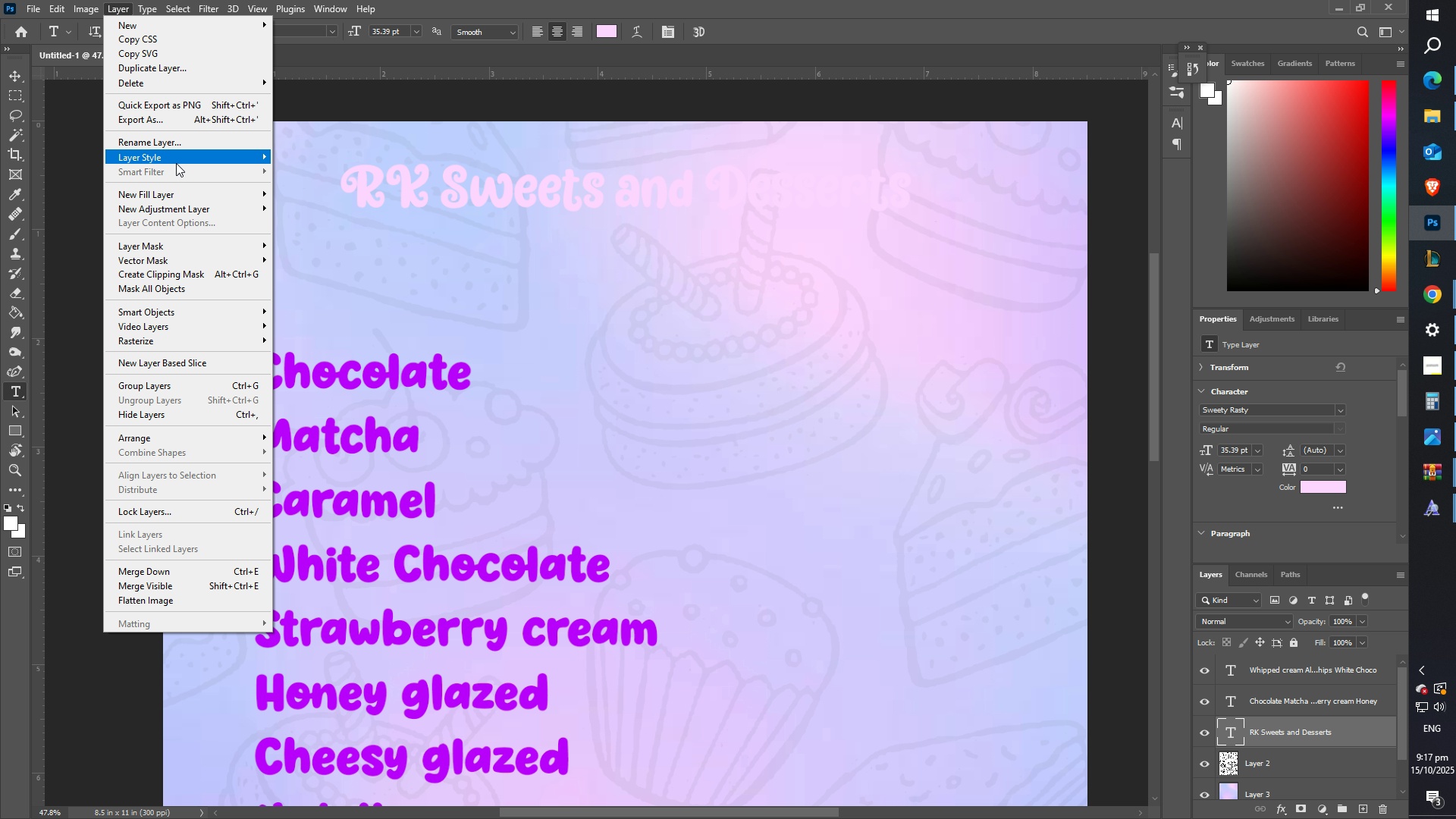 
left_click([184, 155])
 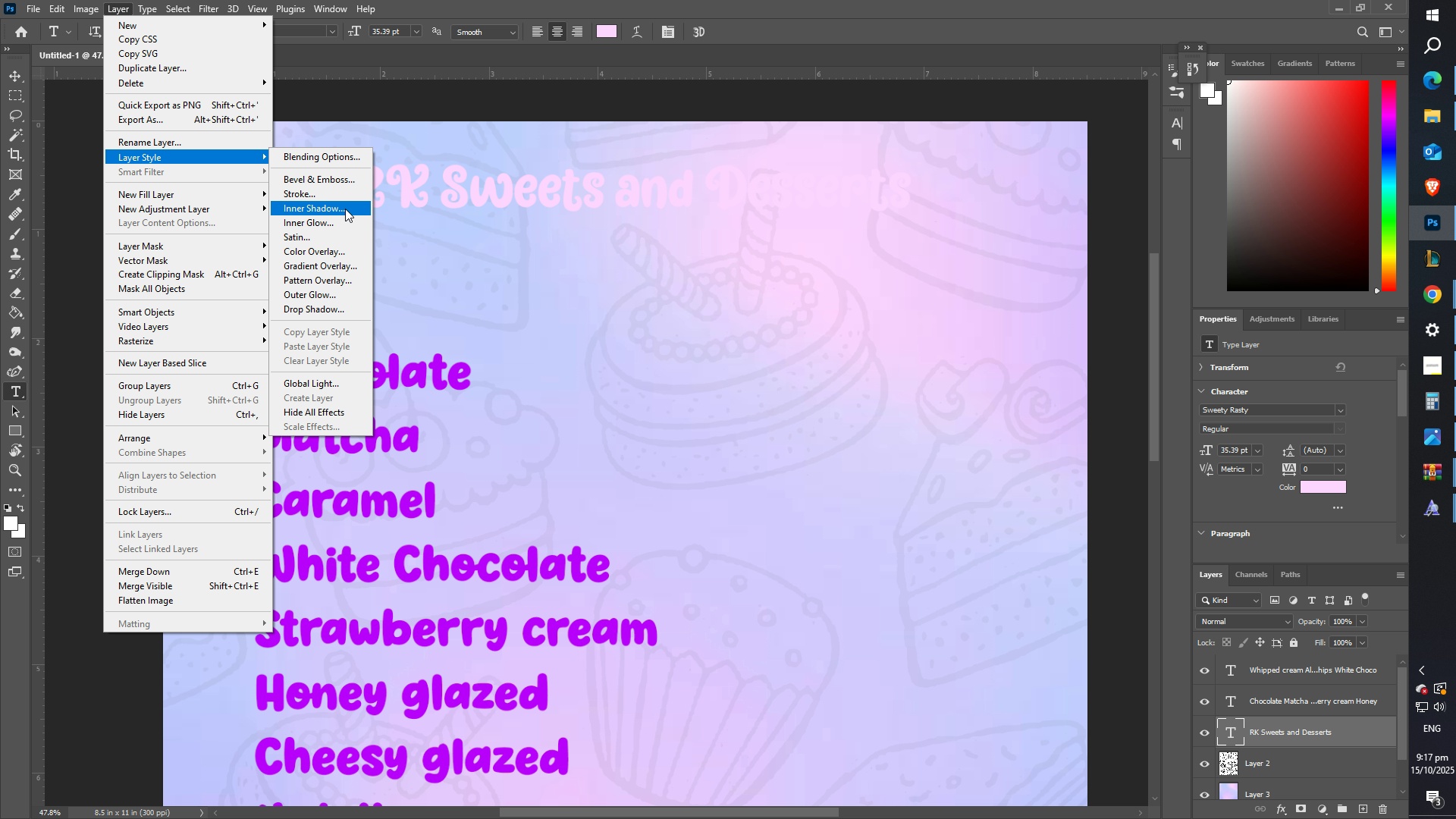 
mouse_move([323, 266])
 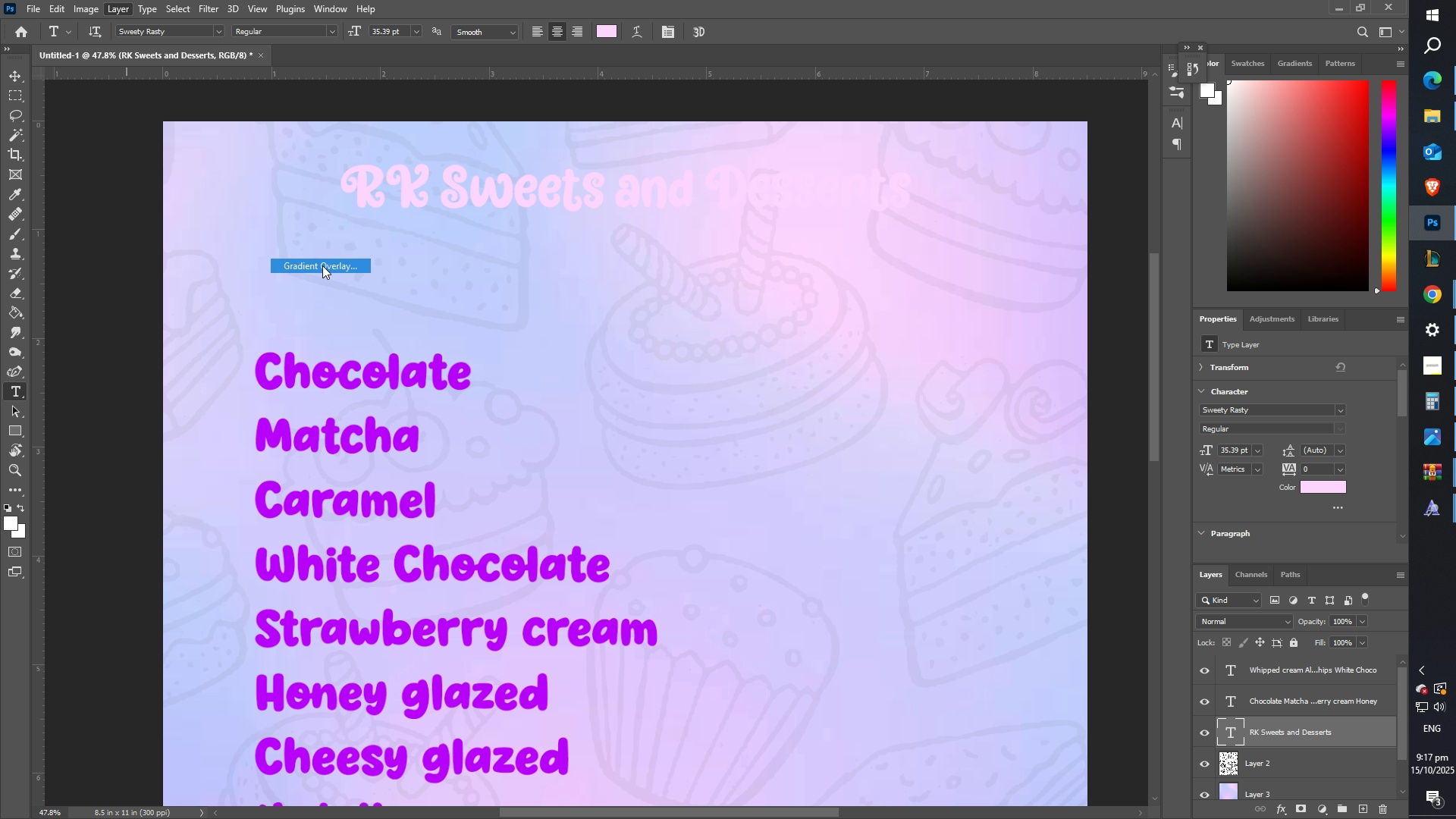 
left_click([322, 265])
 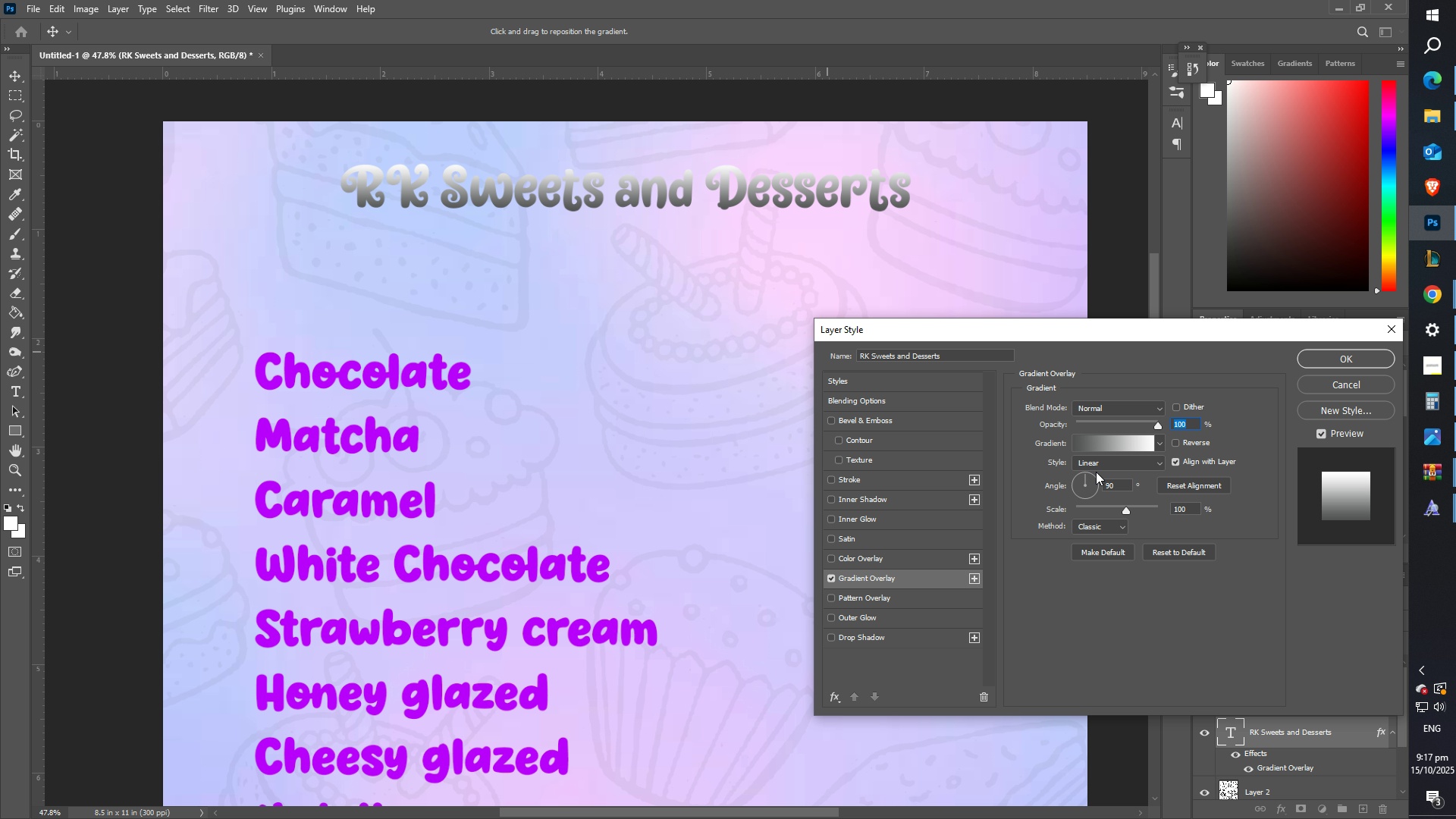 
double_click([1127, 440])
 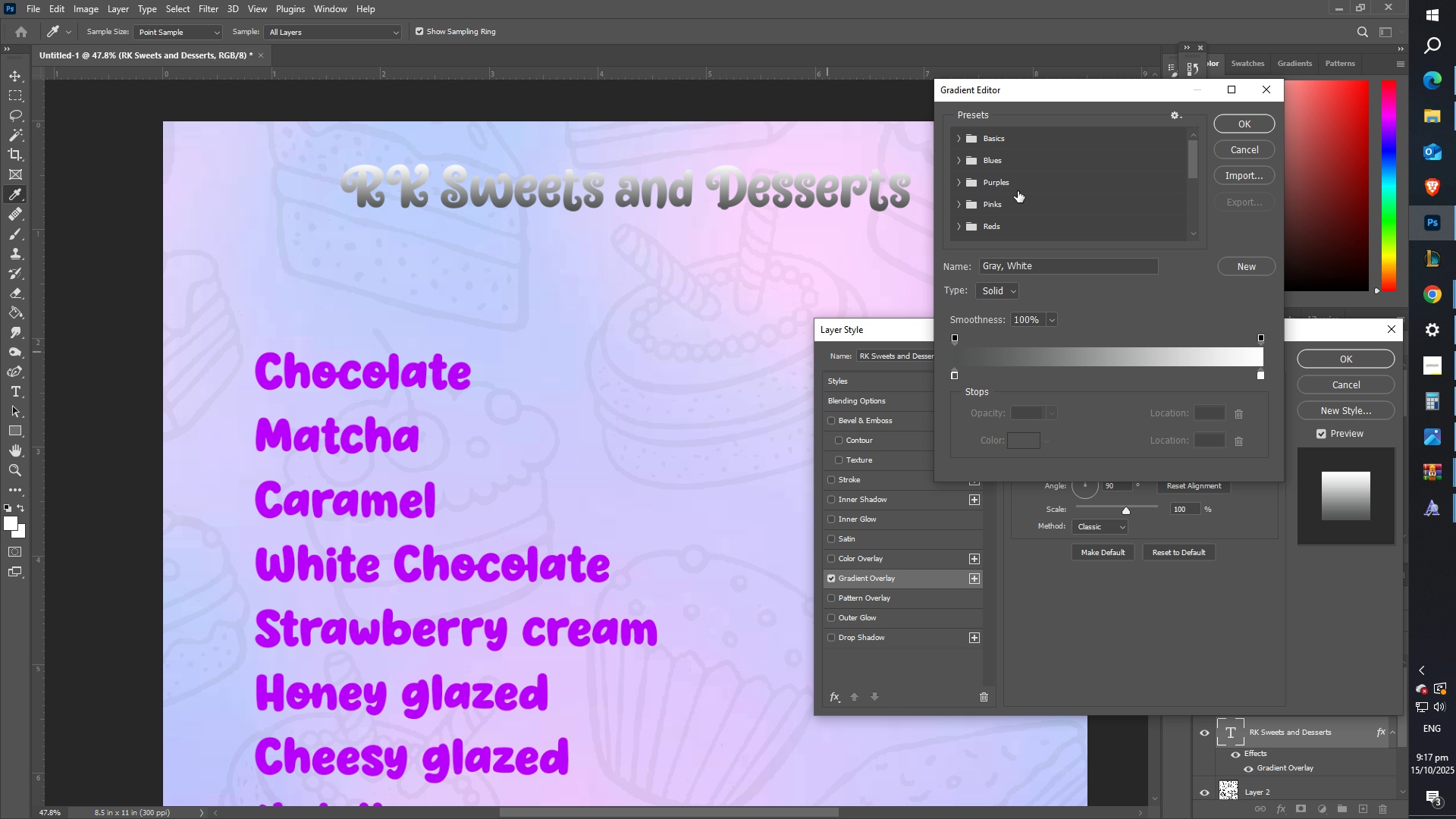 
scroll: coordinate [1004, 201], scroll_direction: down, amount: 16.0
 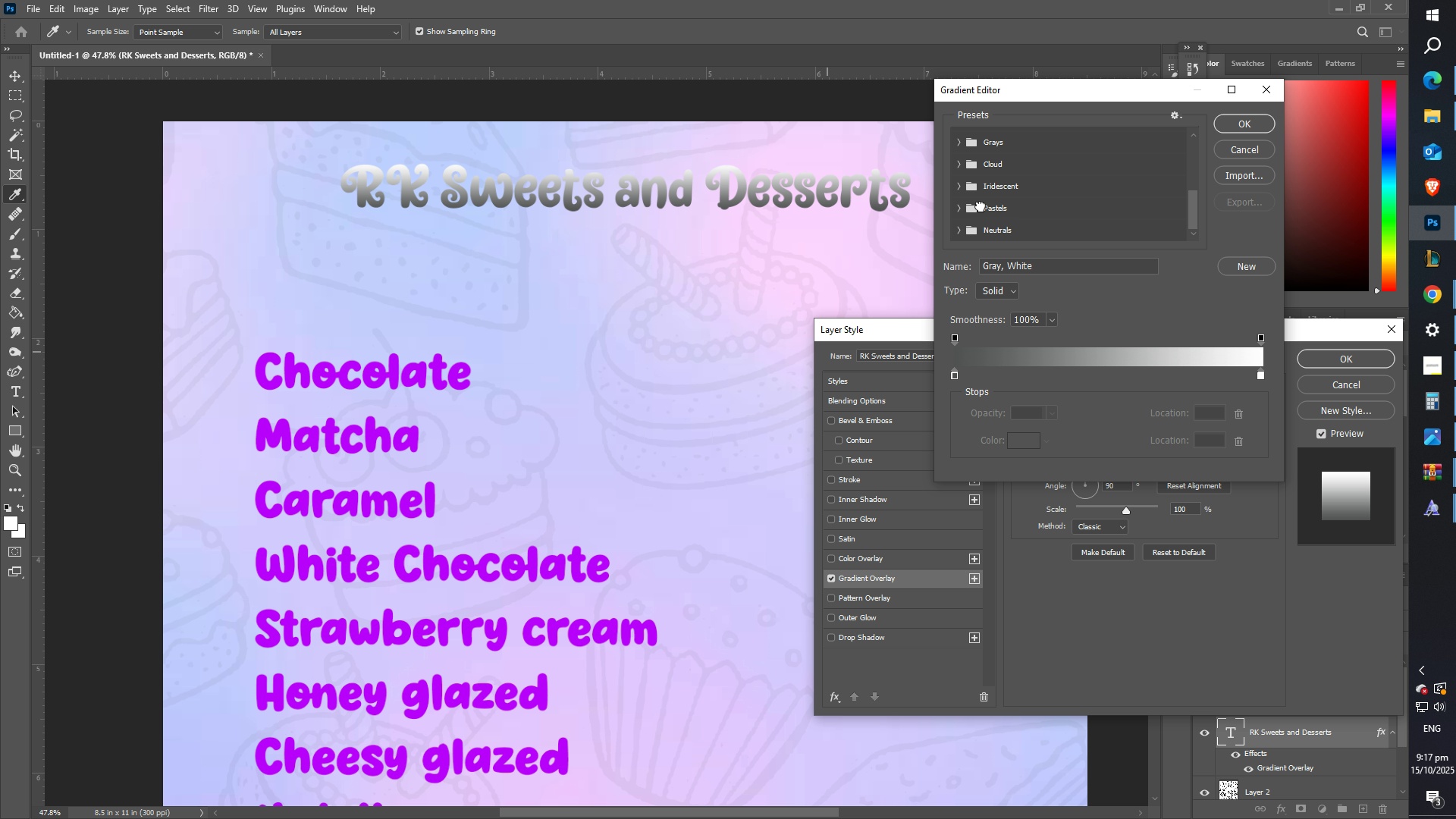 
left_click([981, 206])
 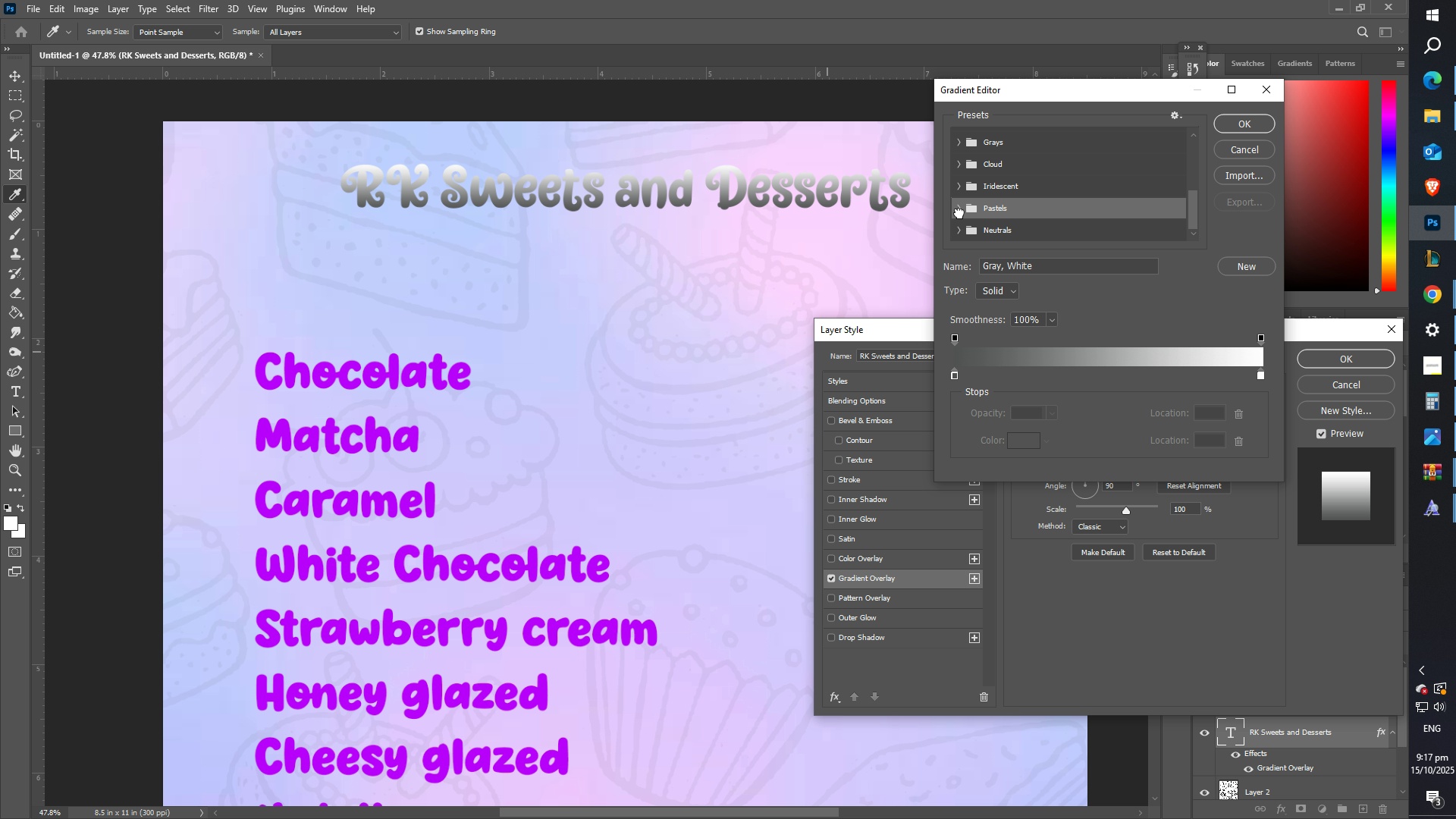 
left_click([959, 213])
 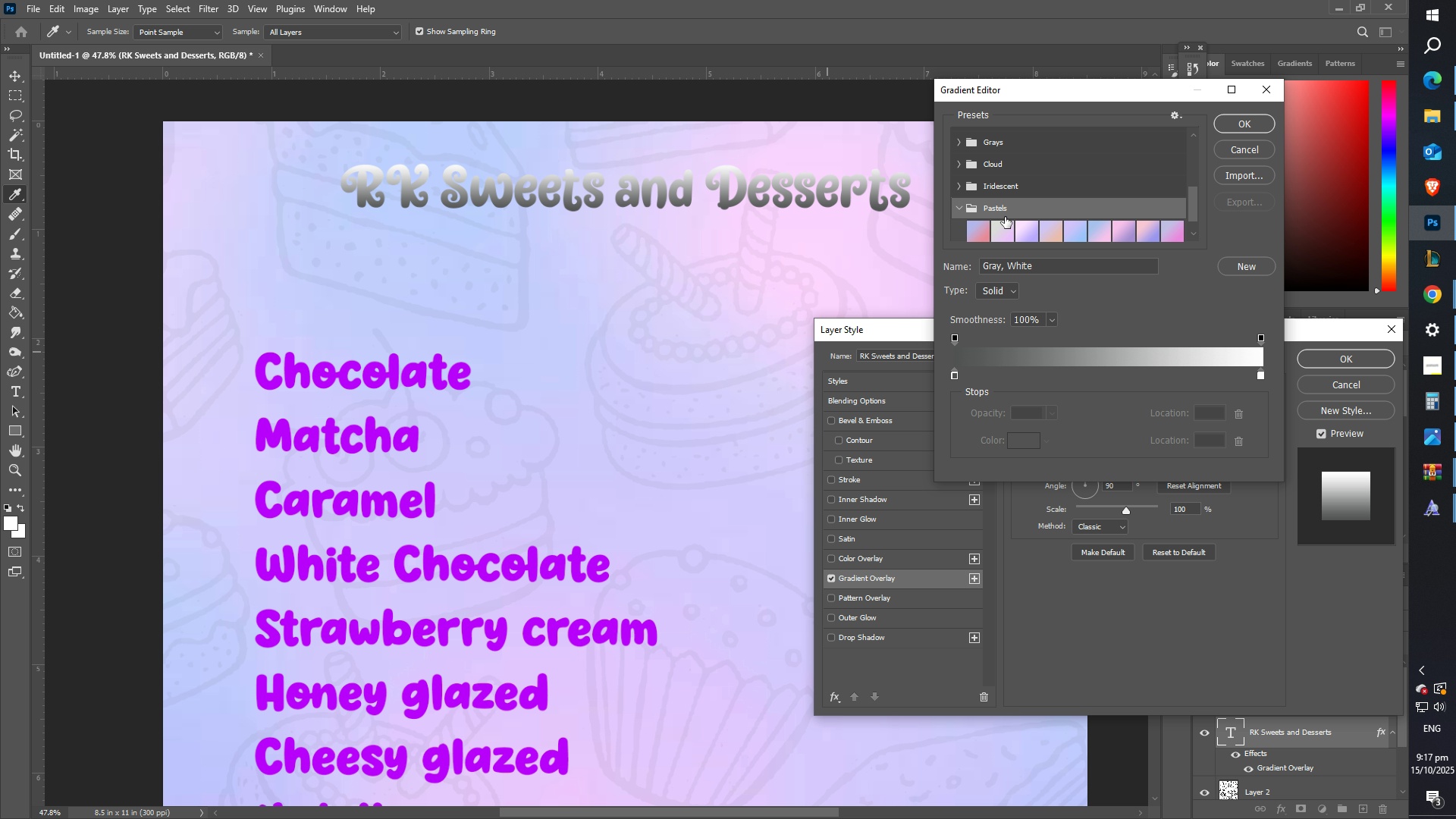 
scroll: coordinate [1006, 217], scroll_direction: down, amount: 3.0
 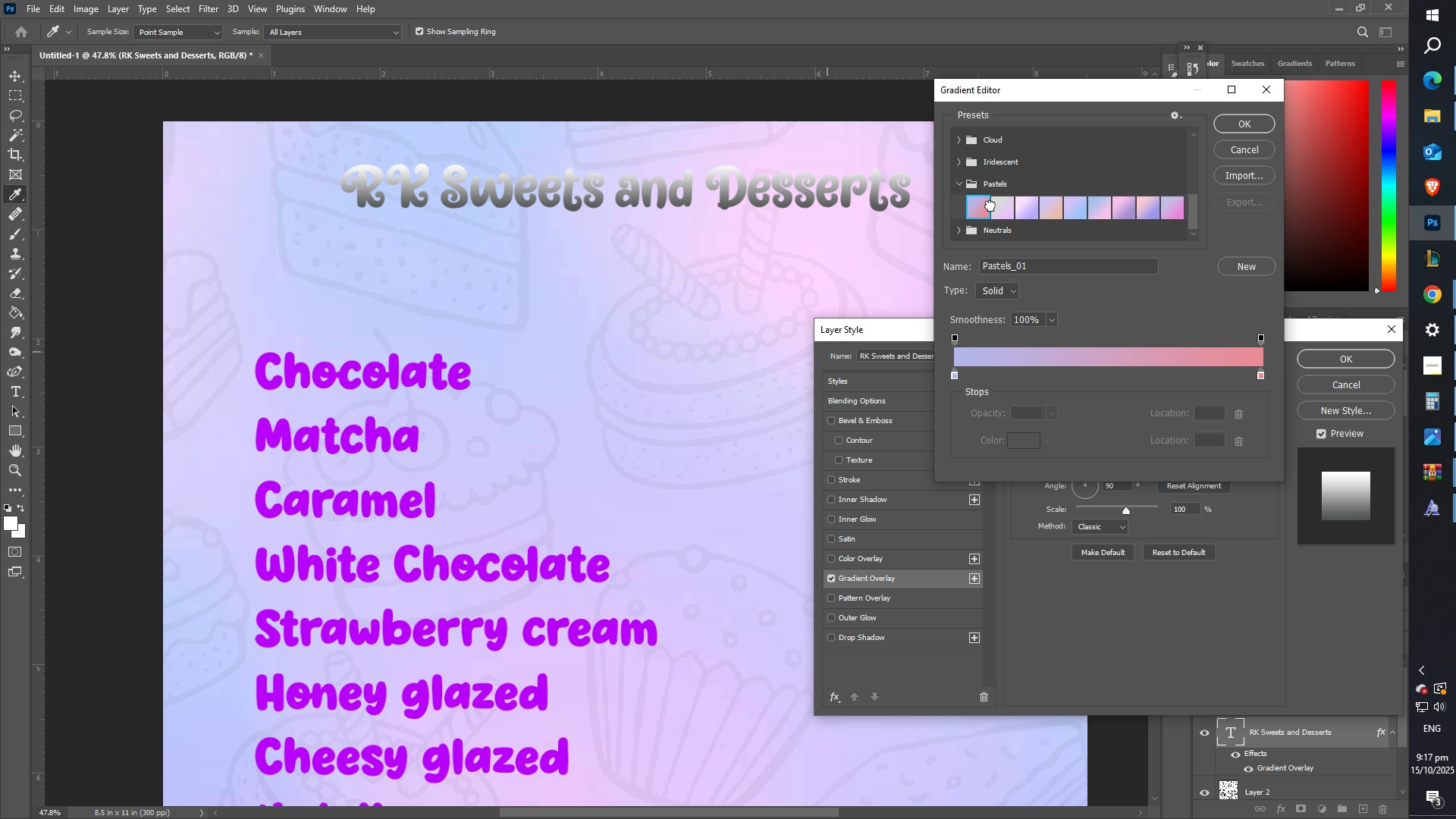 
double_click([1003, 206])
 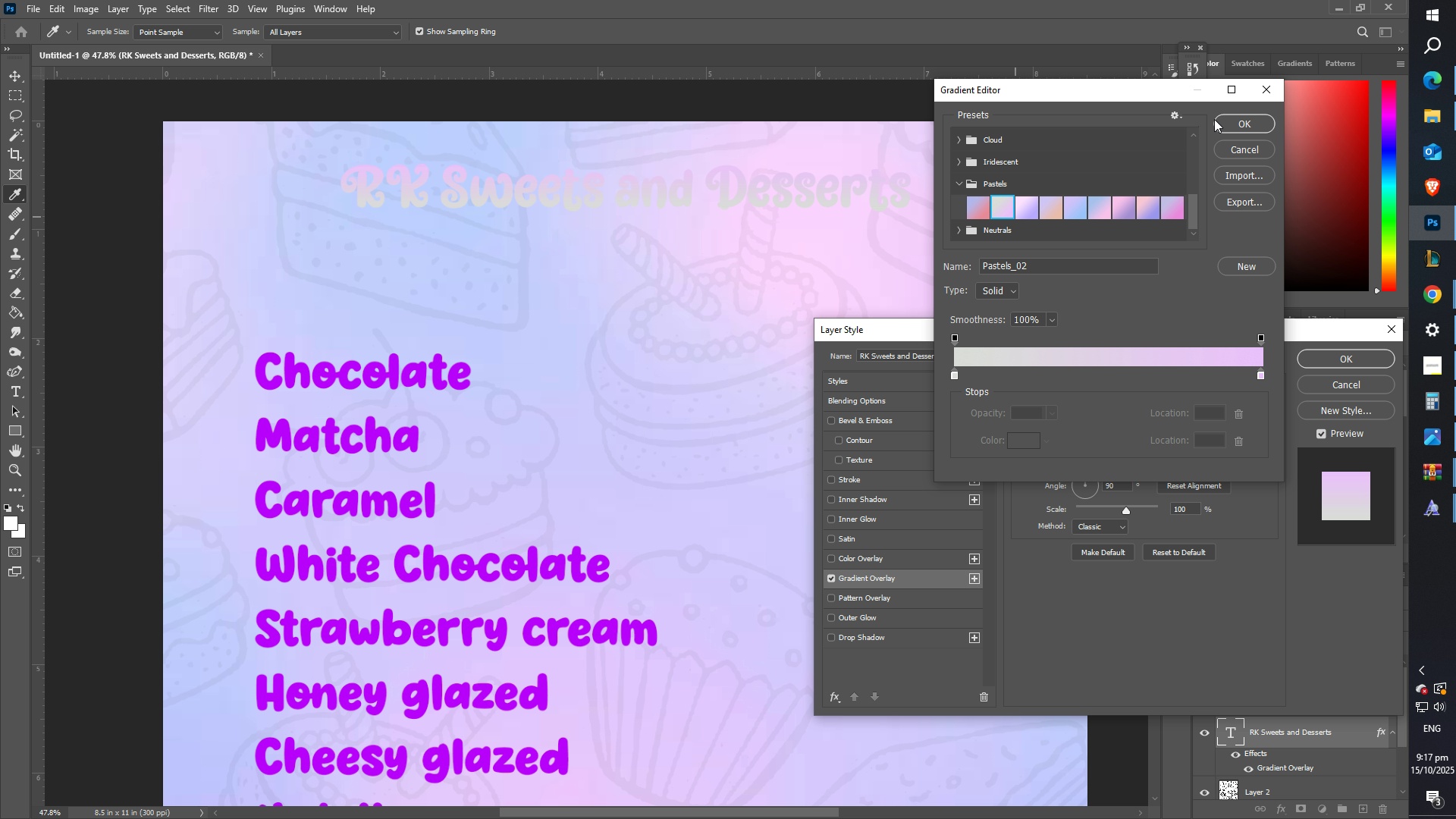 
left_click([1228, 120])
 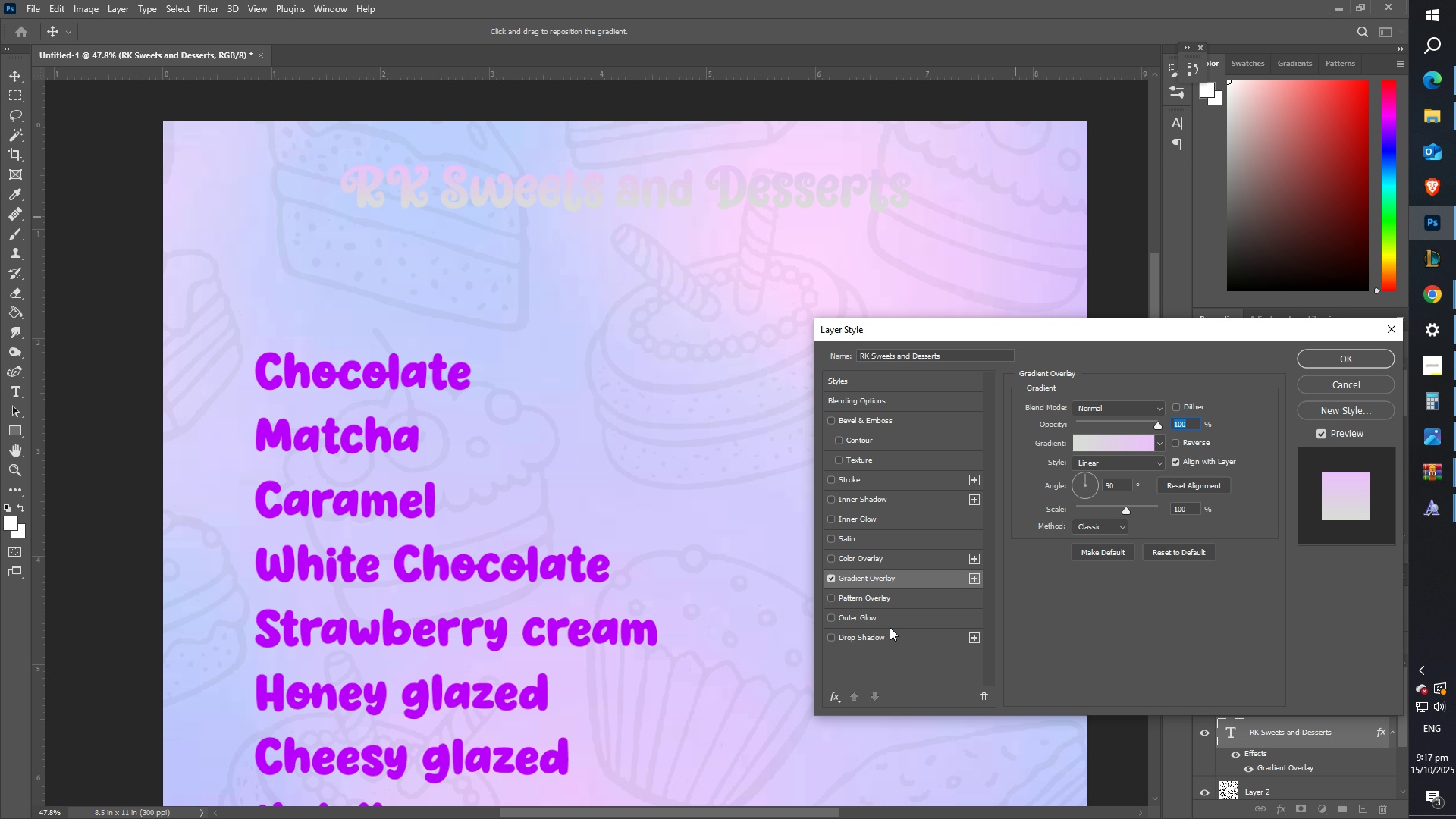 
left_click([893, 638])
 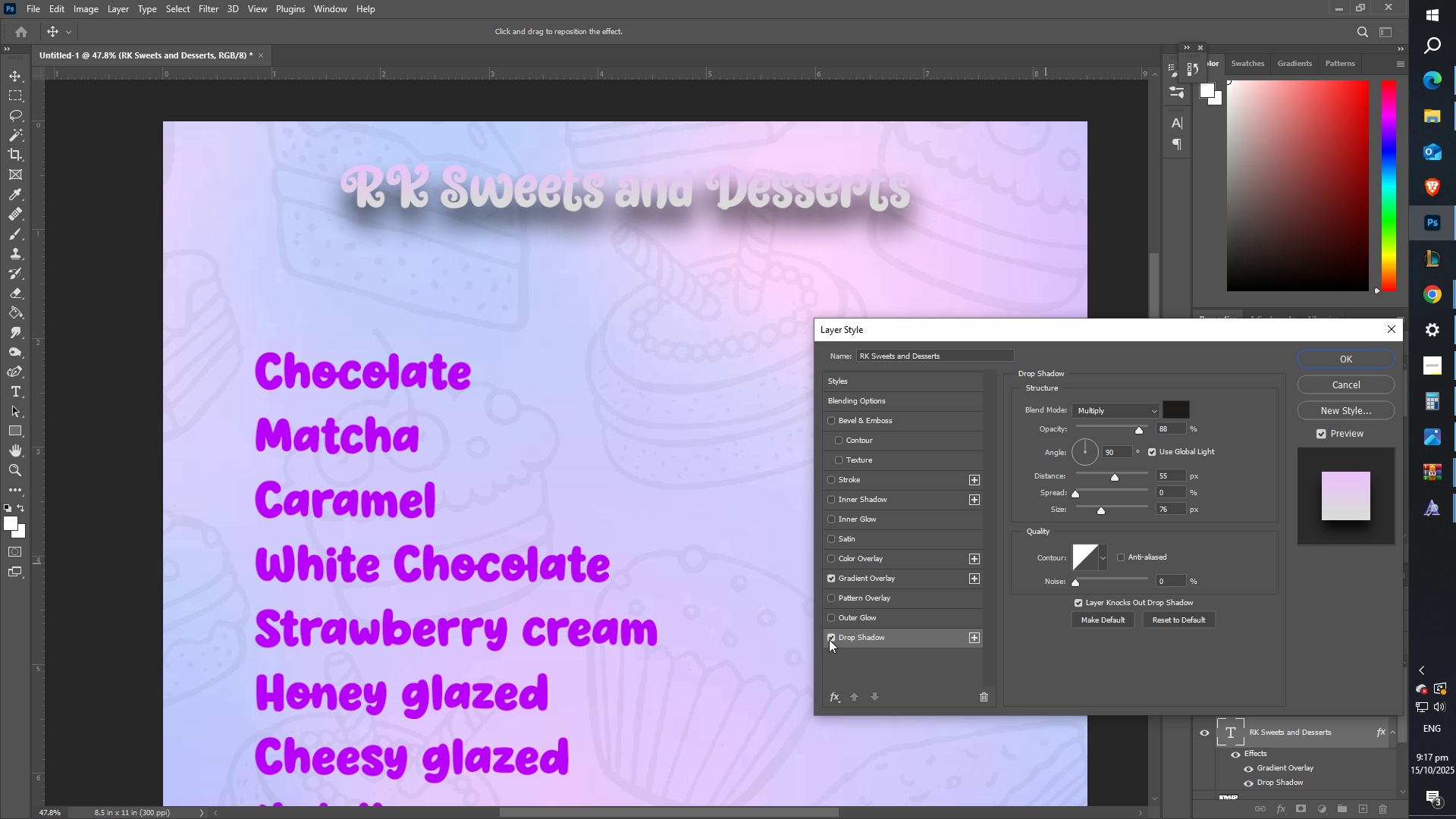 
left_click([829, 638])
 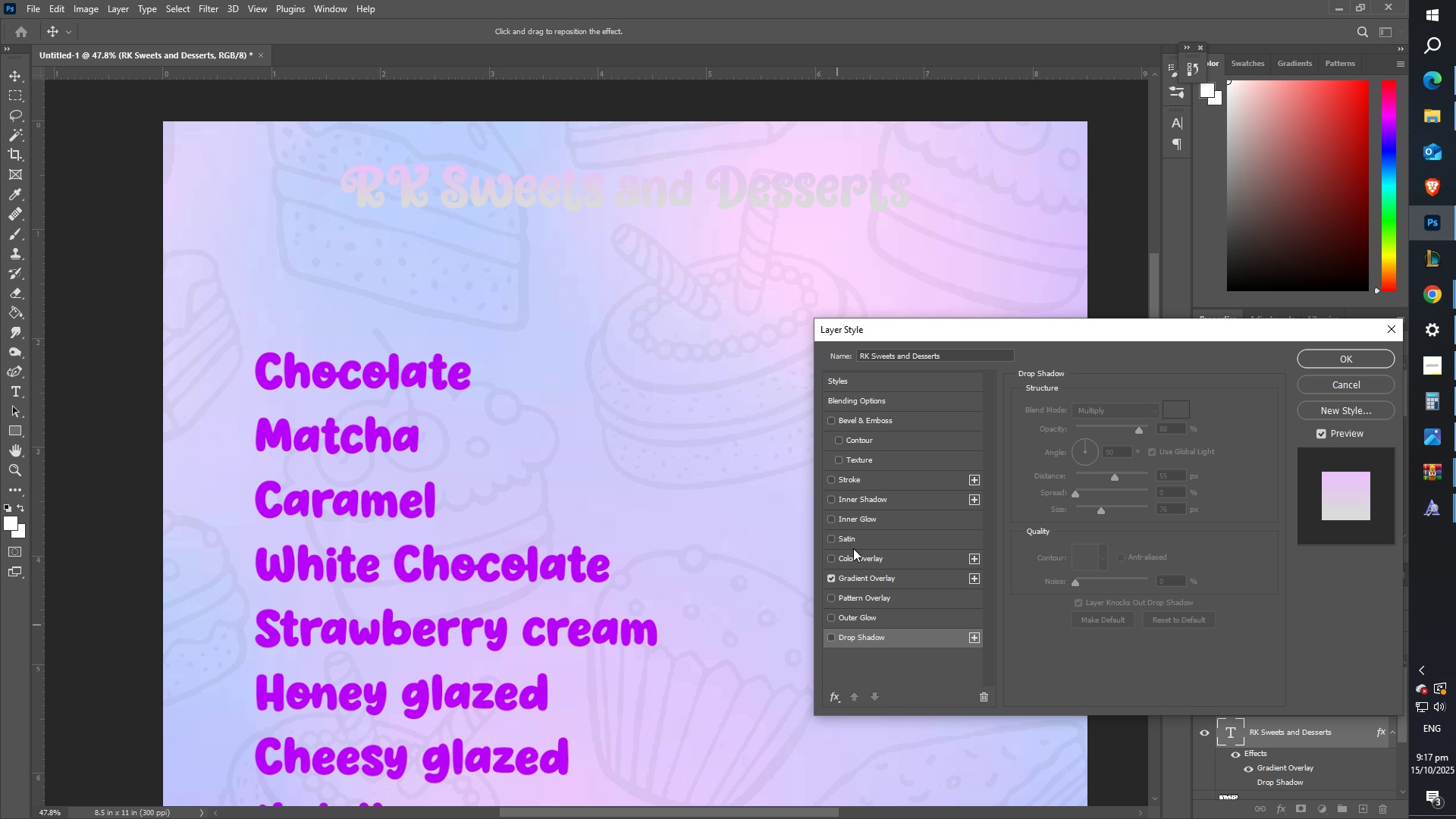 
left_click([869, 561])
 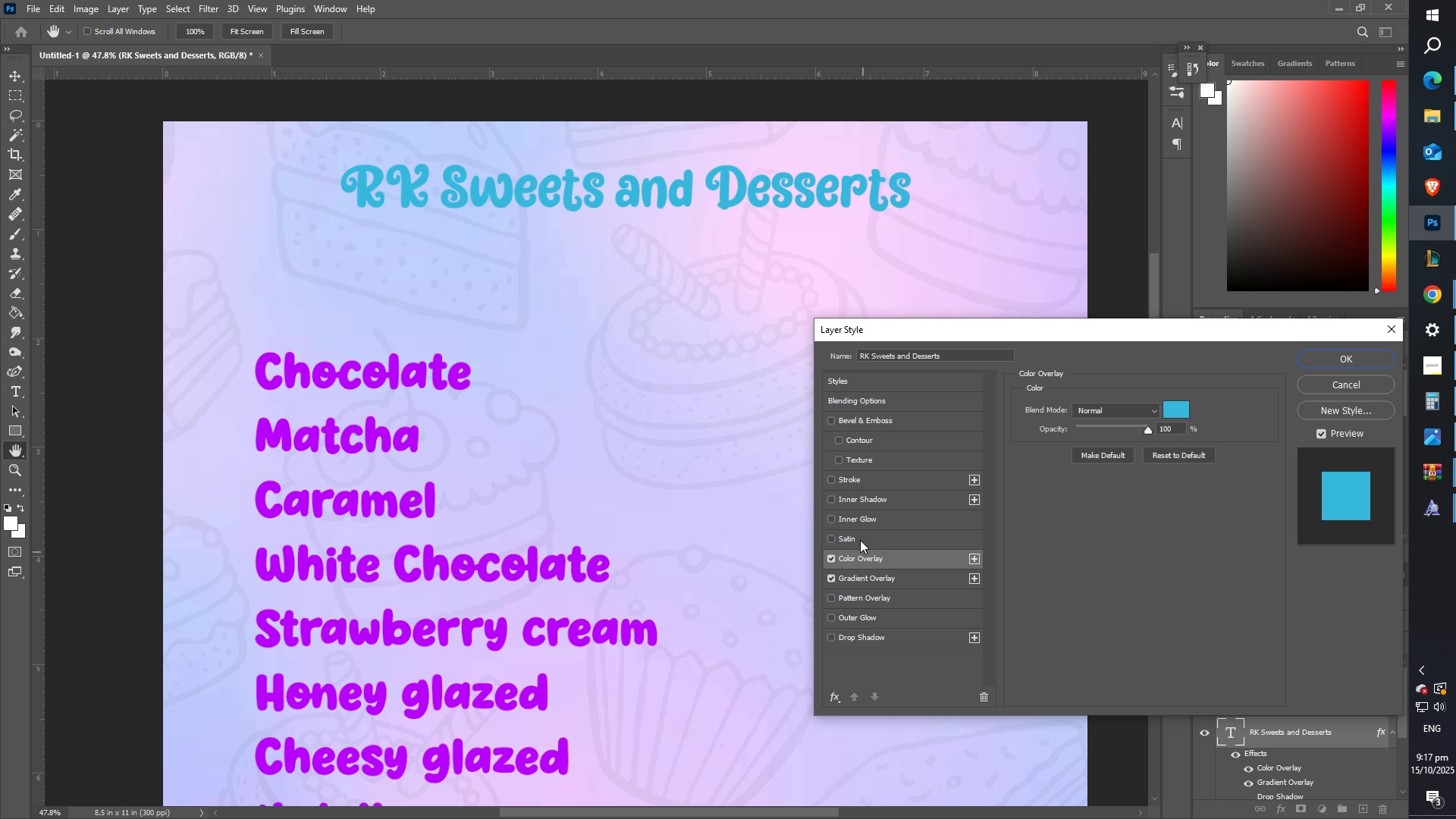 
double_click([860, 540])
 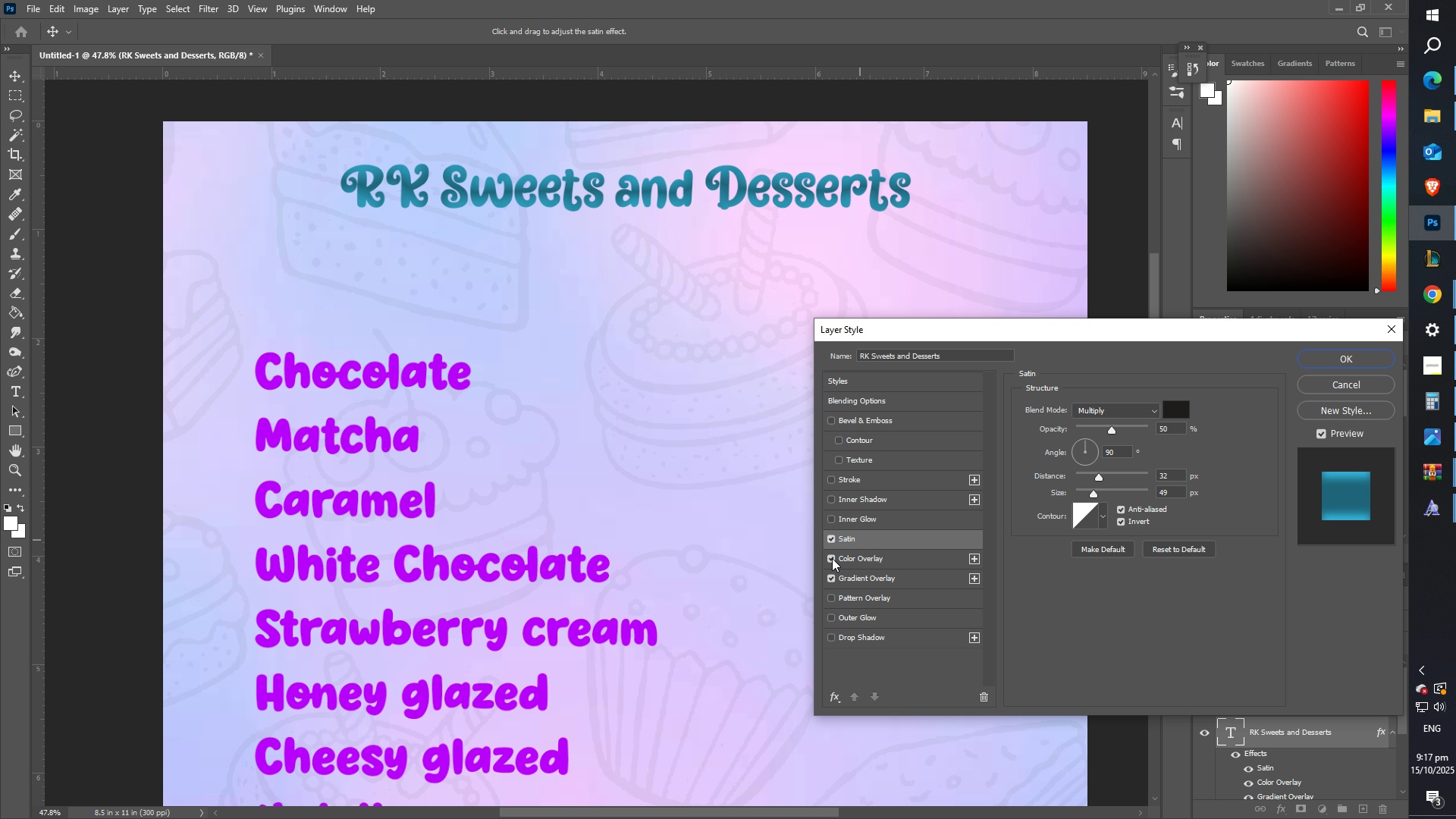 
left_click([831, 558])
 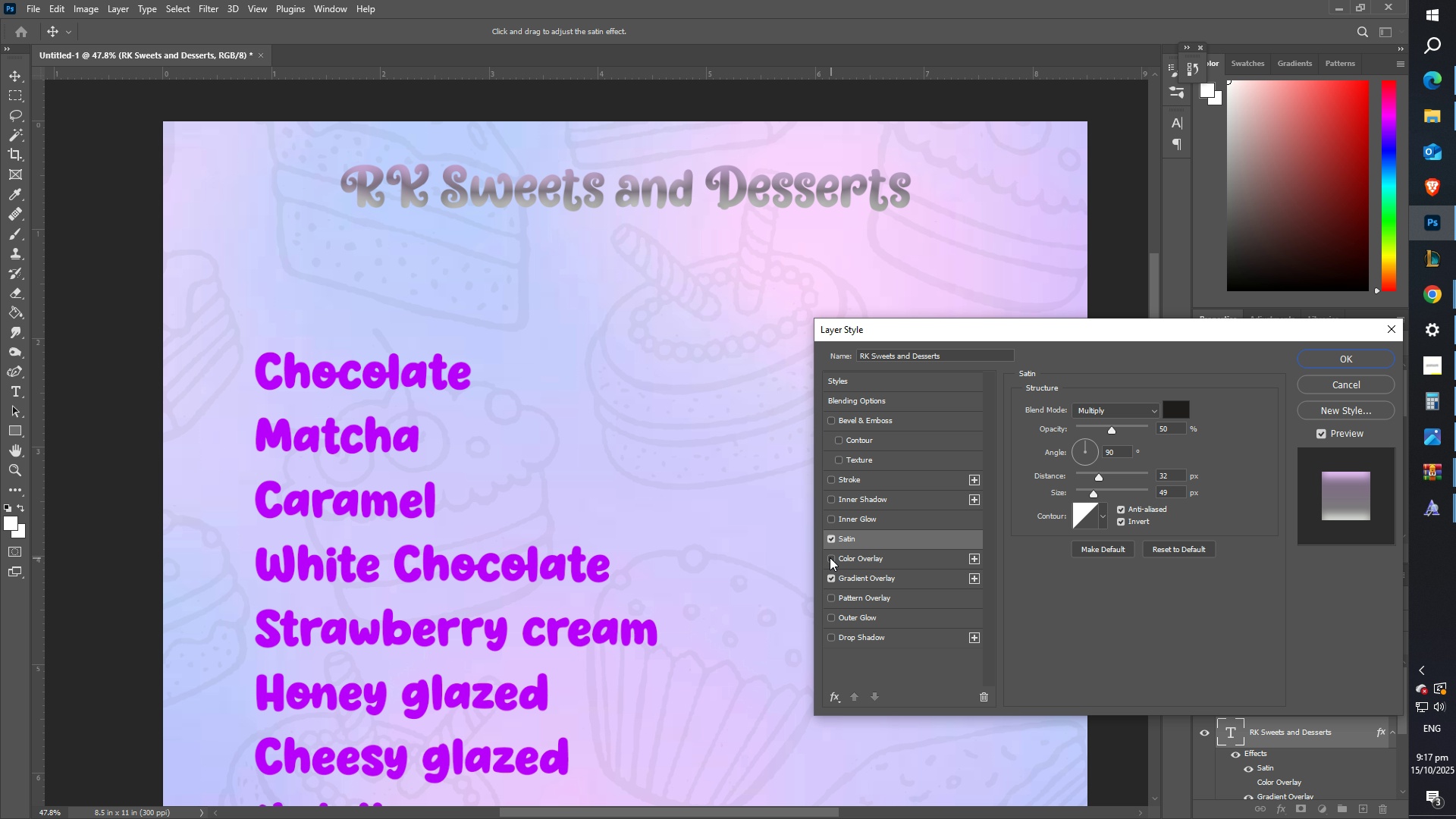 
left_click([830, 537])
 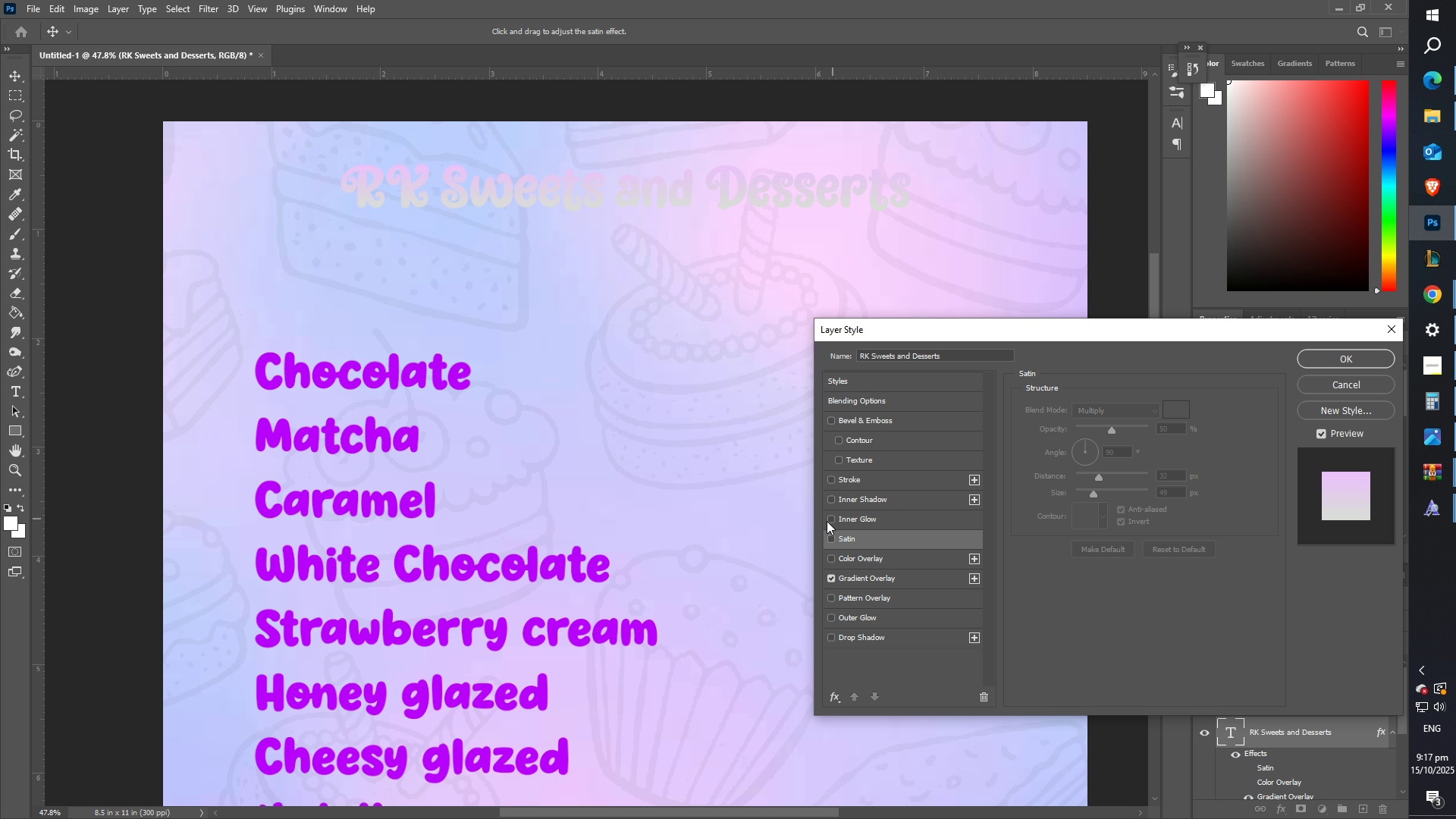 
left_click([827, 520])
 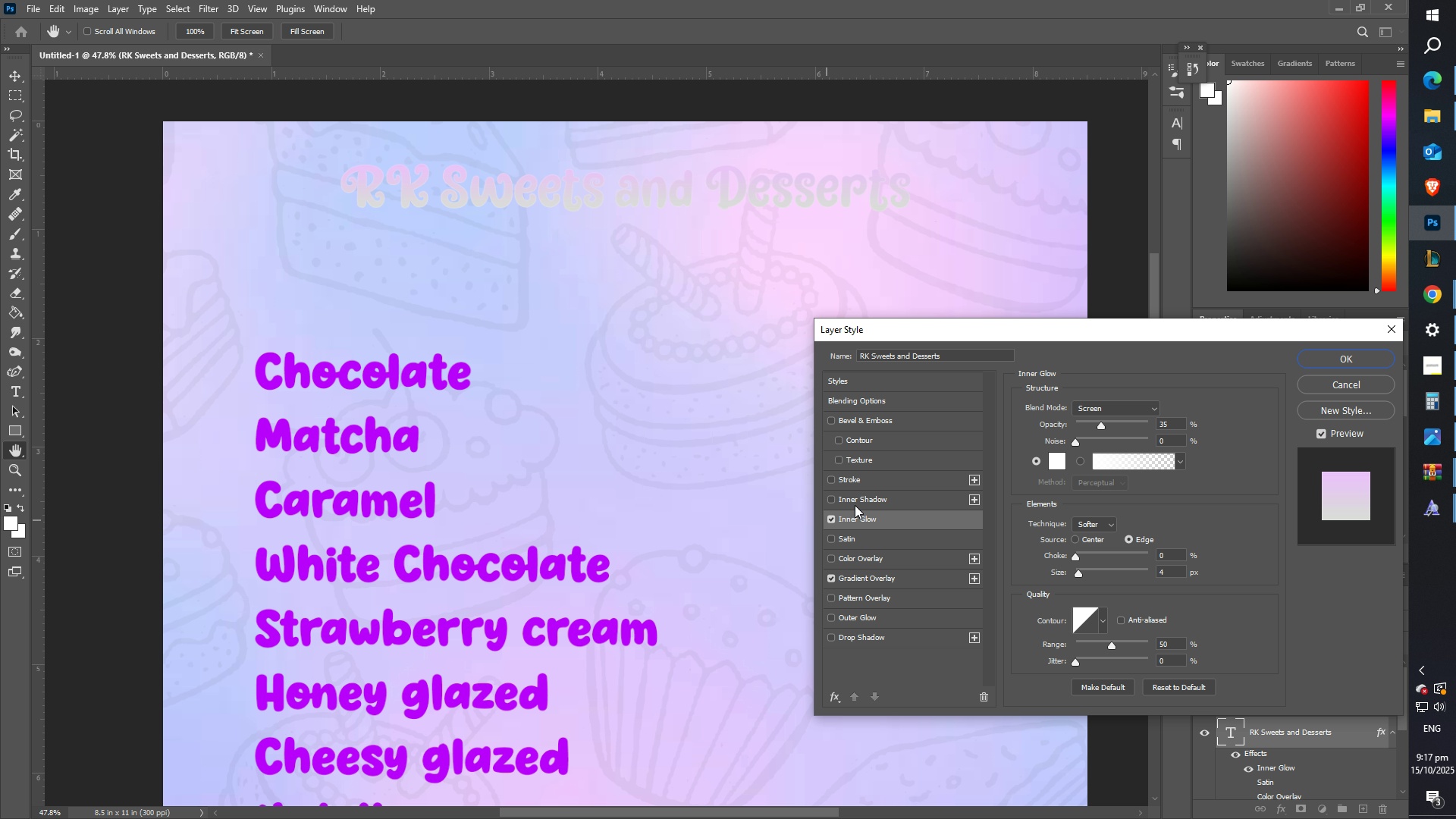 
left_click([874, 501])
 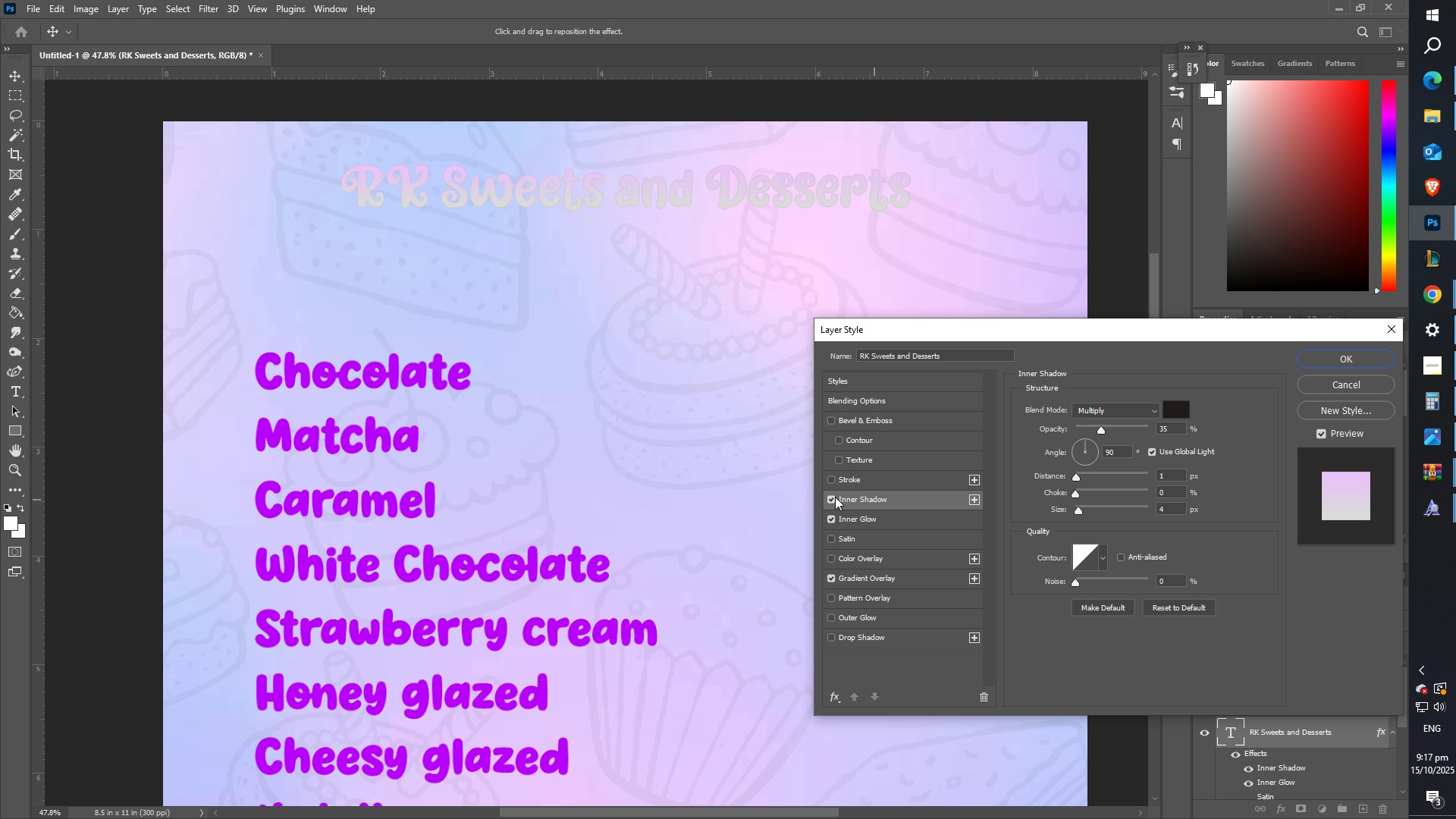 
left_click([863, 483])
 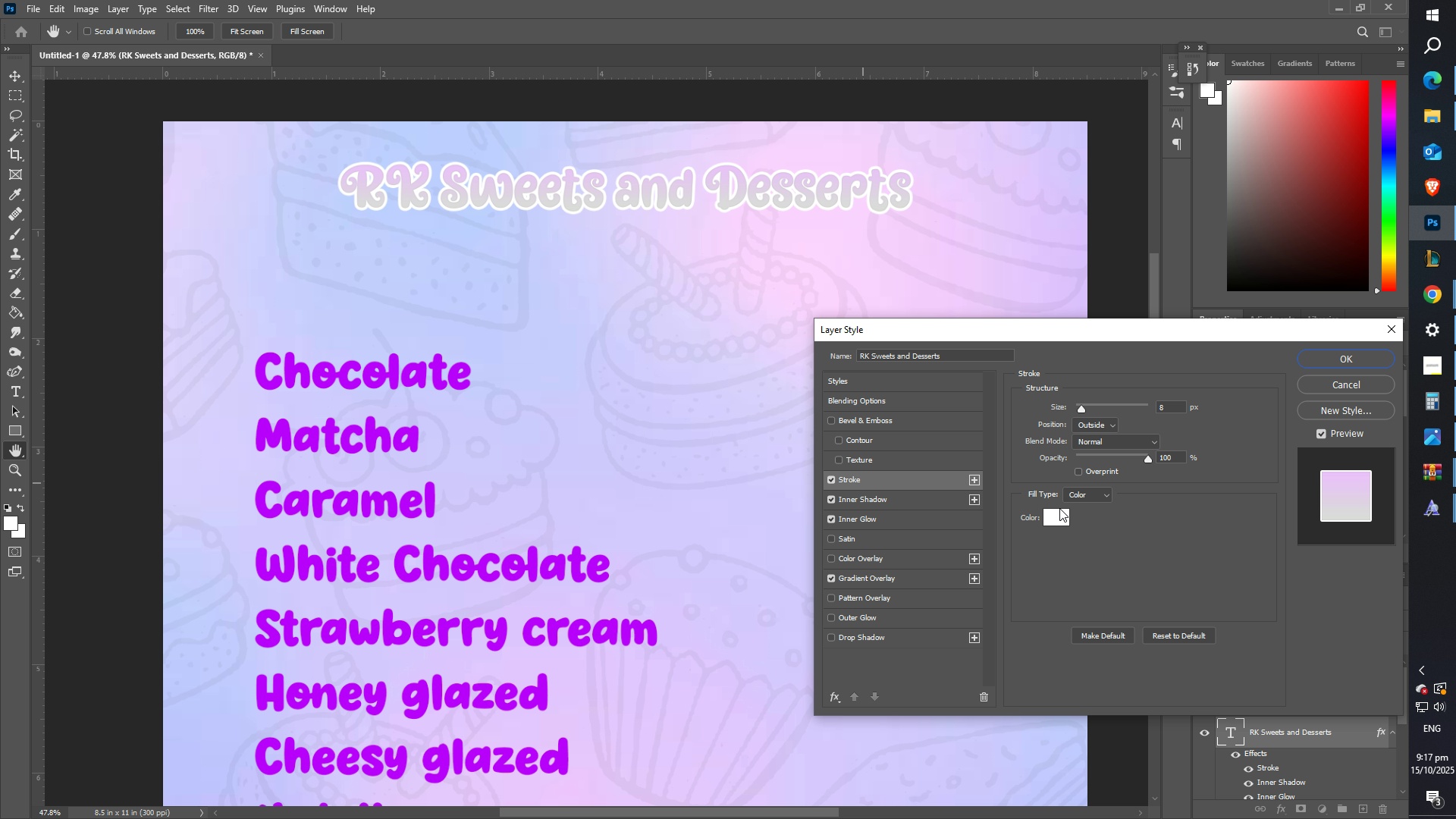 
left_click([1053, 519])
 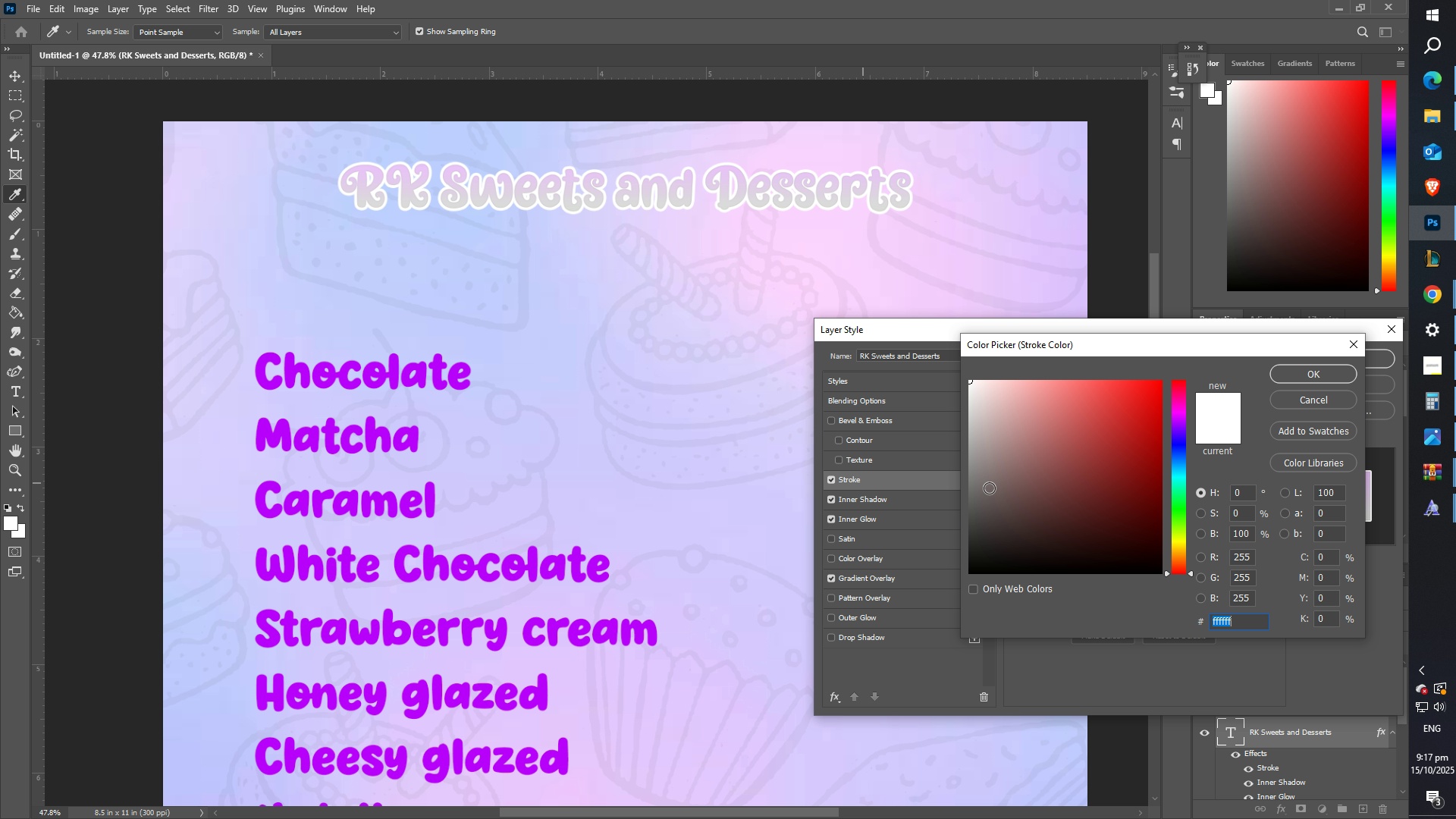 
left_click_drag(start_coordinate=[995, 432], to_coordinate=[943, 422])
 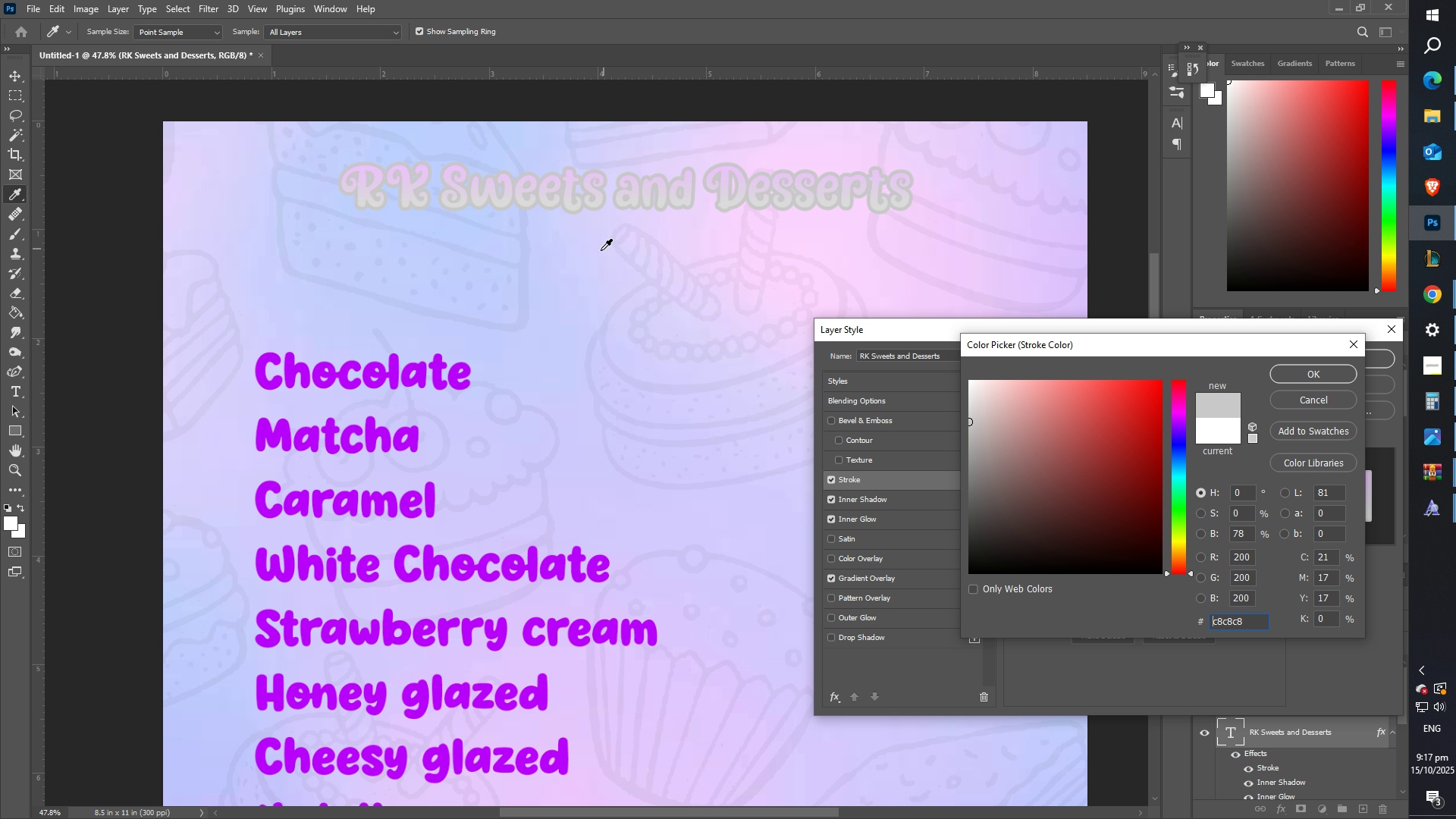 
left_click([542, 250])
 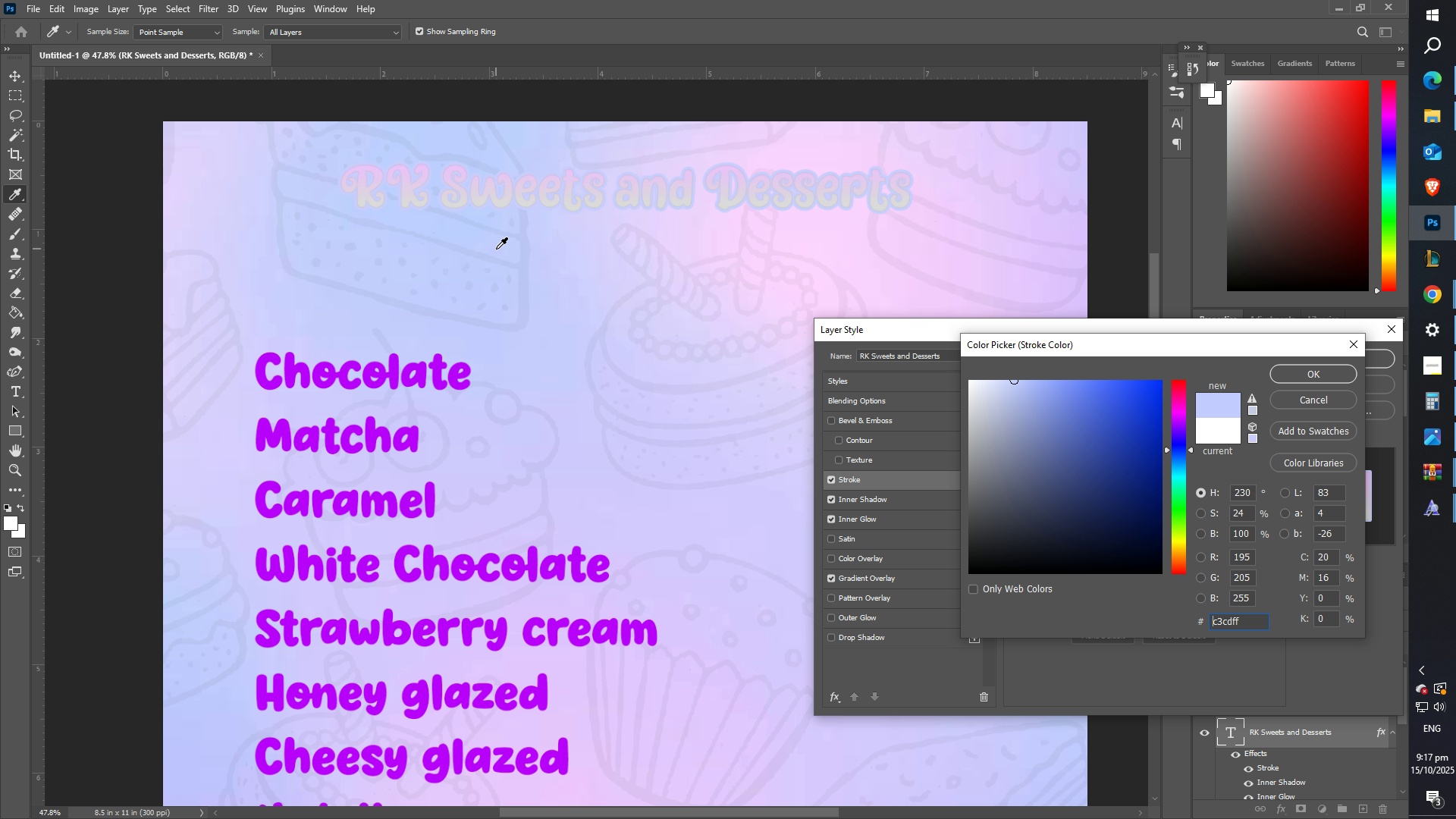 
left_click([496, 249])
 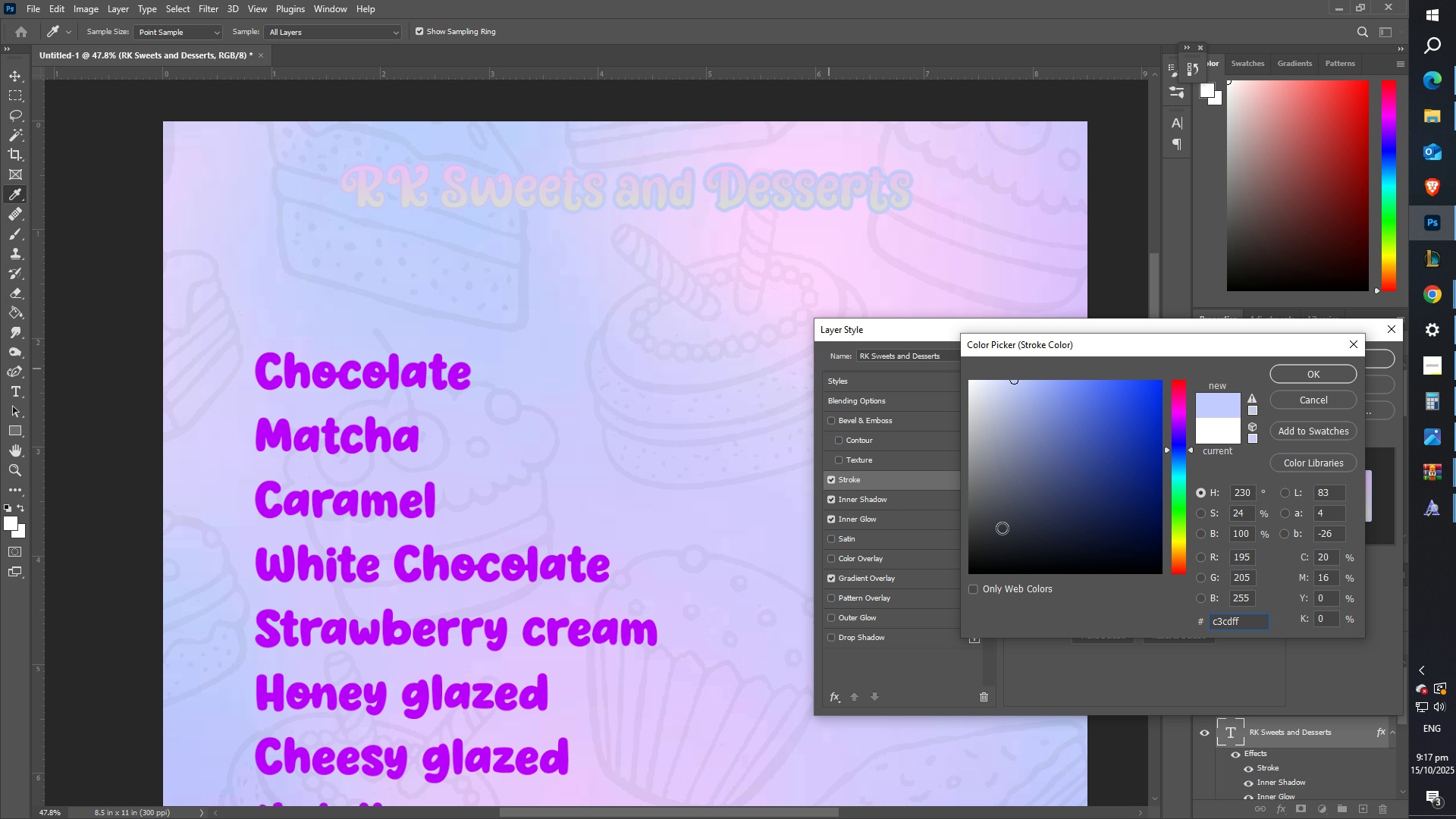 
left_click_drag(start_coordinate=[991, 531], to_coordinate=[968, 560])
 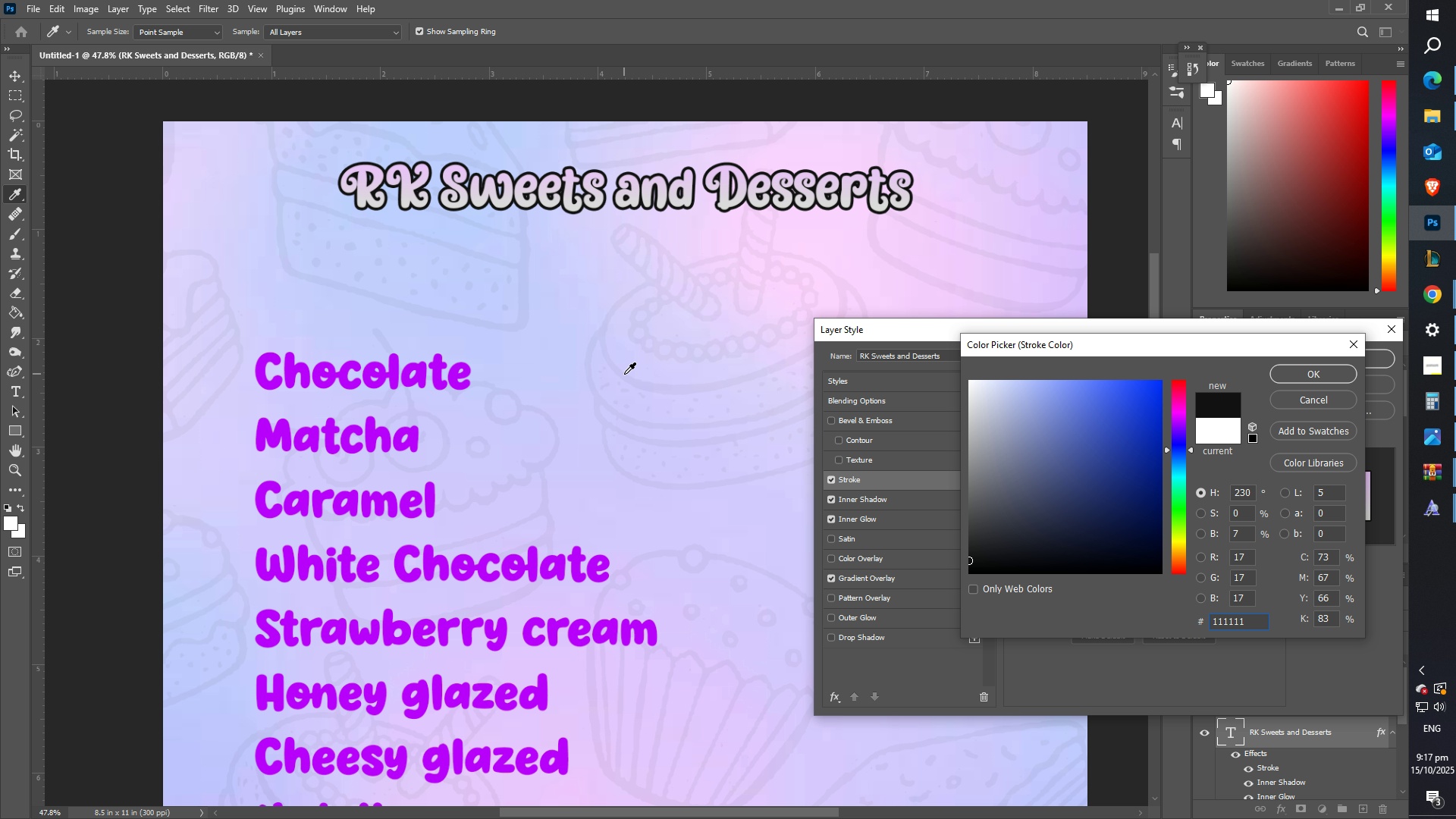 
left_click([624, 377])
 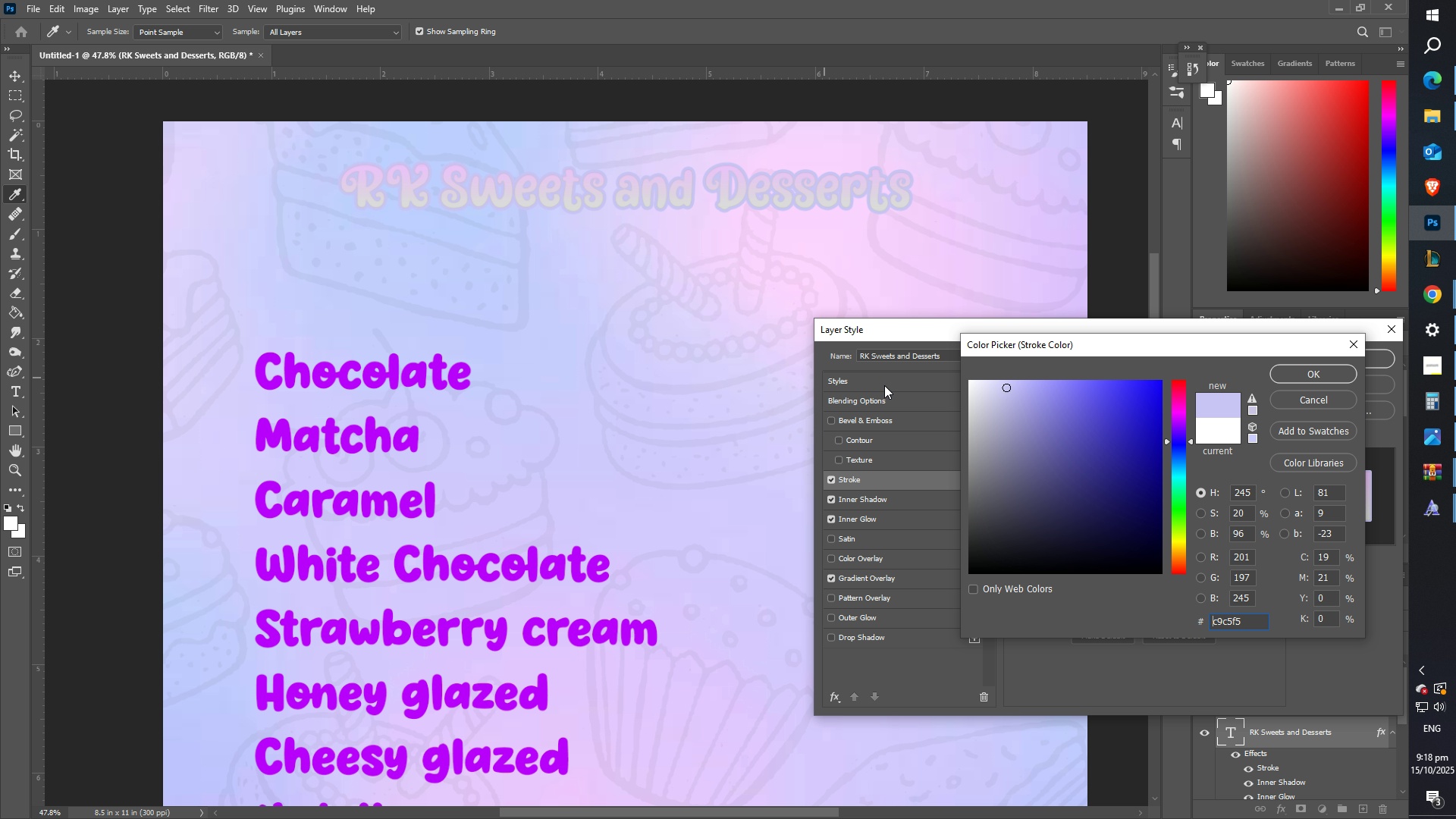 
left_click_drag(start_coordinate=[997, 440], to_coordinate=[953, 406])
 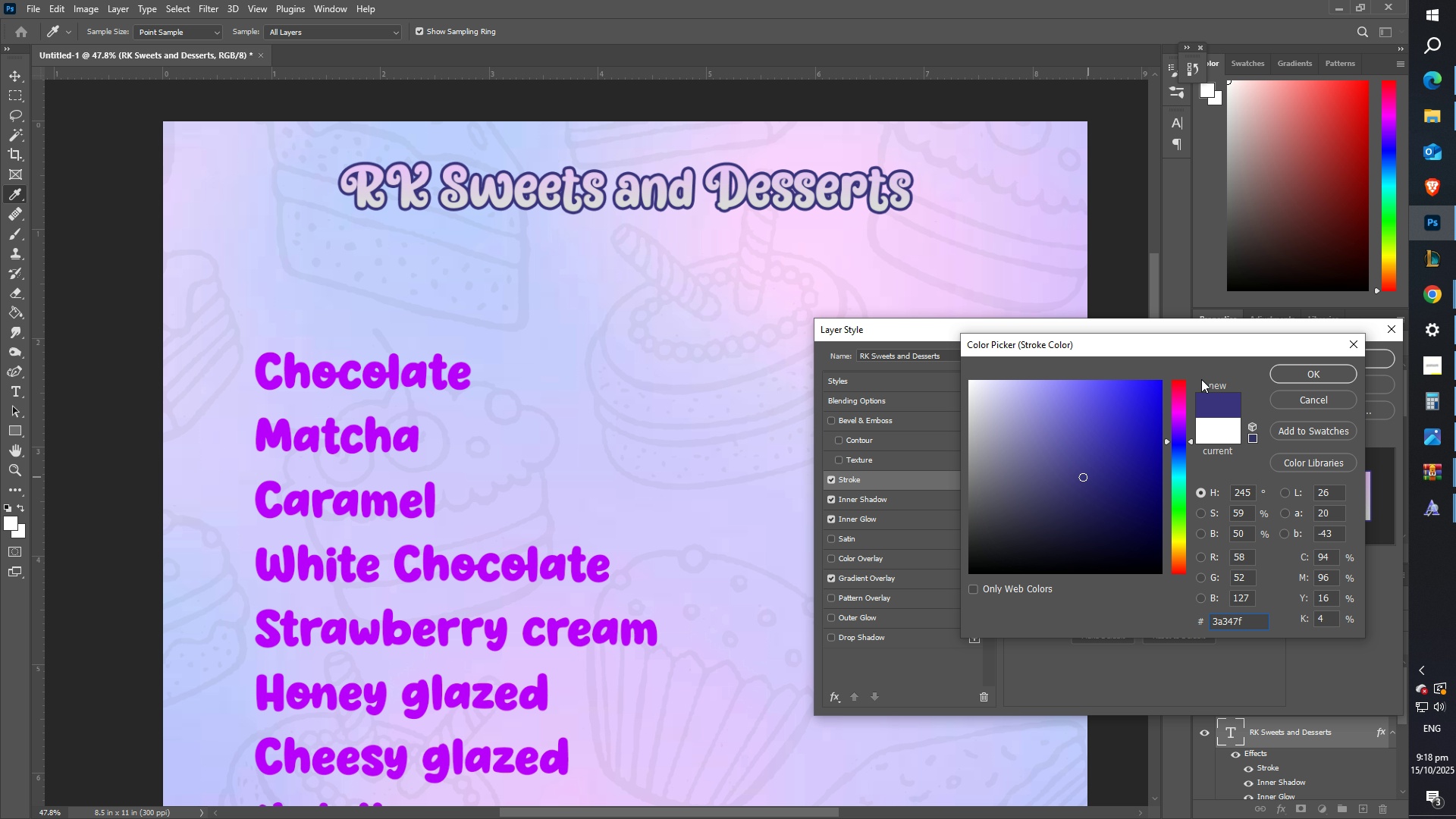 
left_click([1304, 378])
 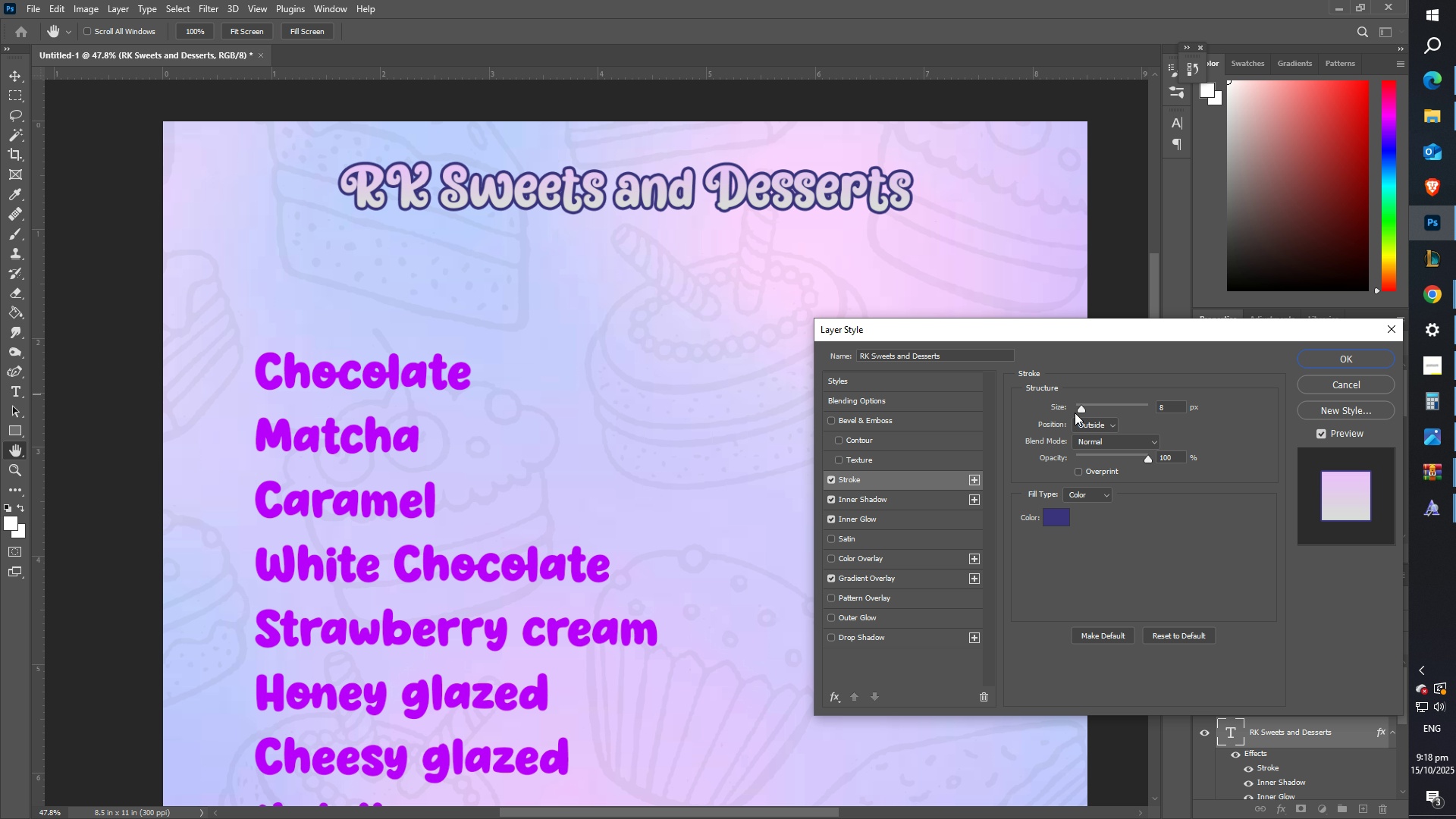 
left_click_drag(start_coordinate=[1077, 407], to_coordinate=[1083, 409])
 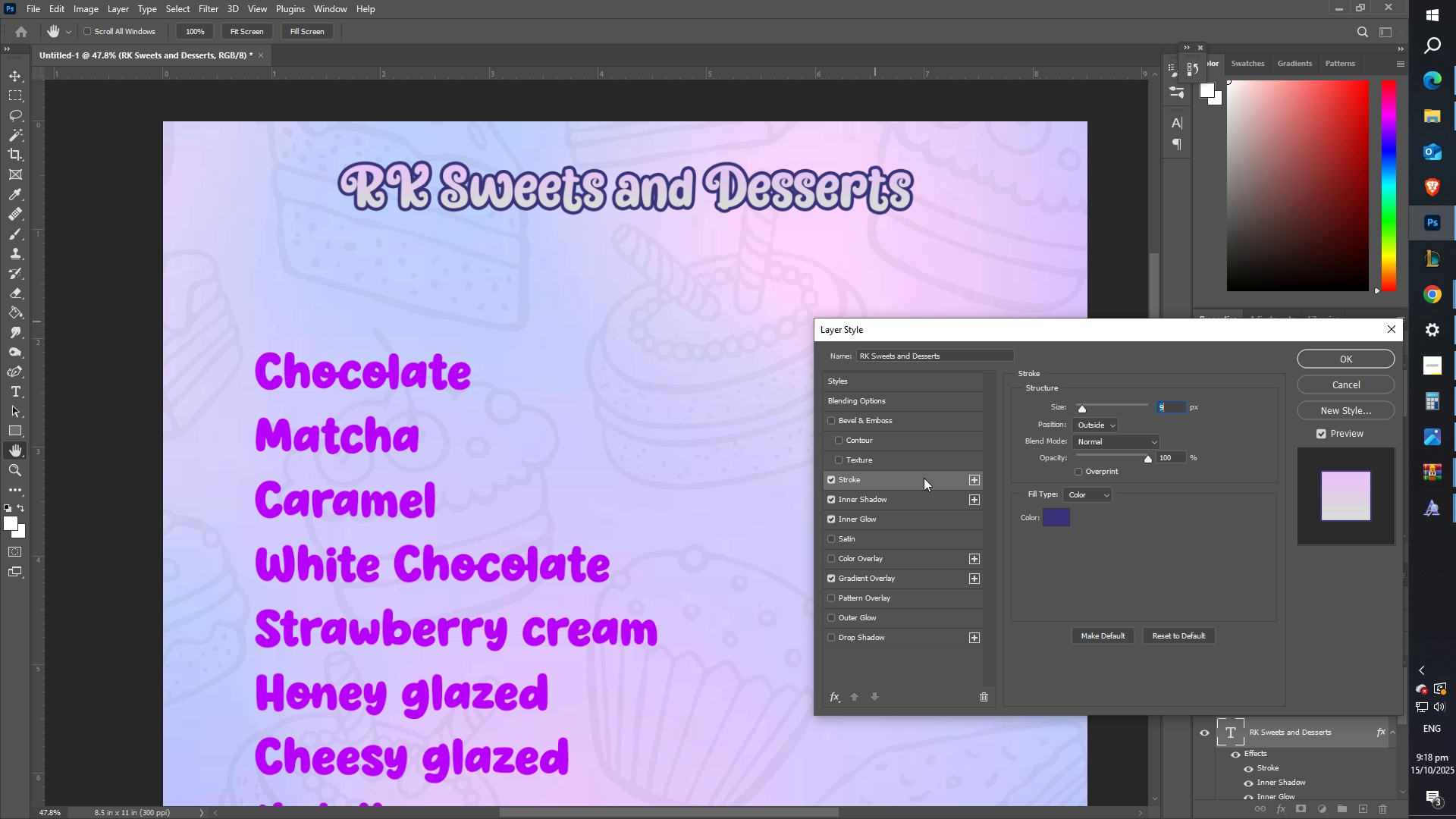 
scroll: coordinate [901, 573], scroll_direction: down, amount: 2.0
 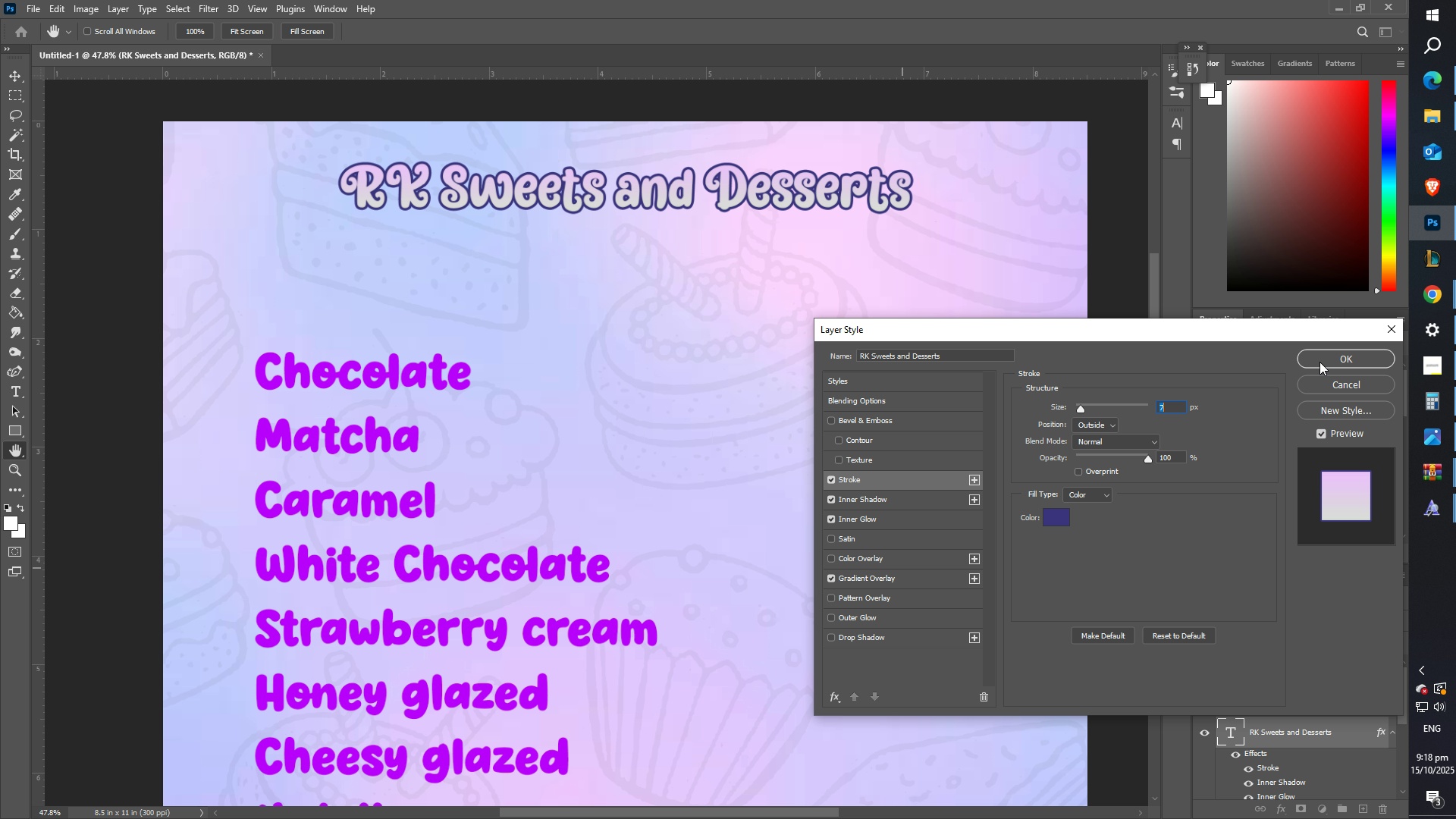 
left_click([1308, 361])
 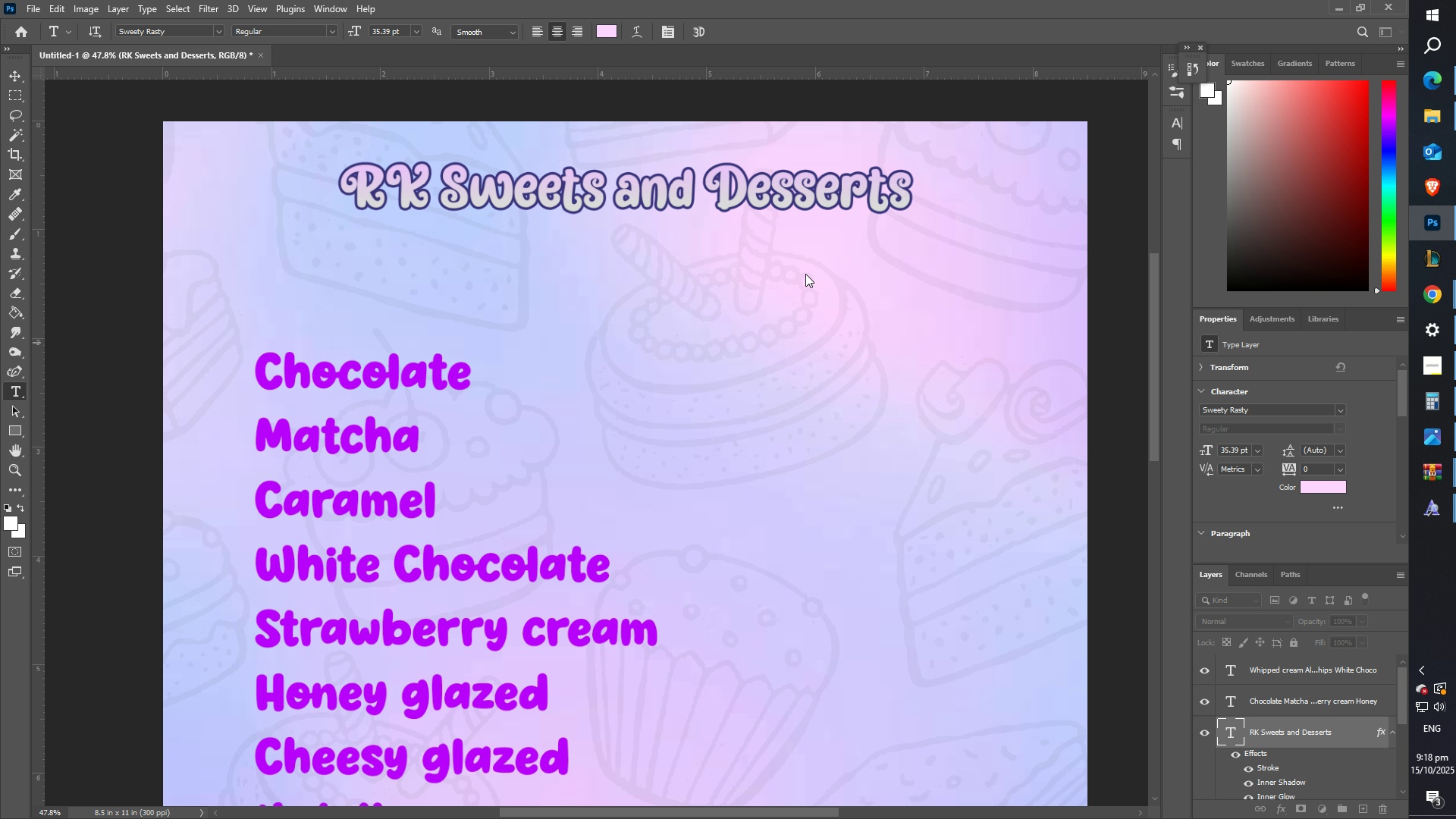 
type(zz)
 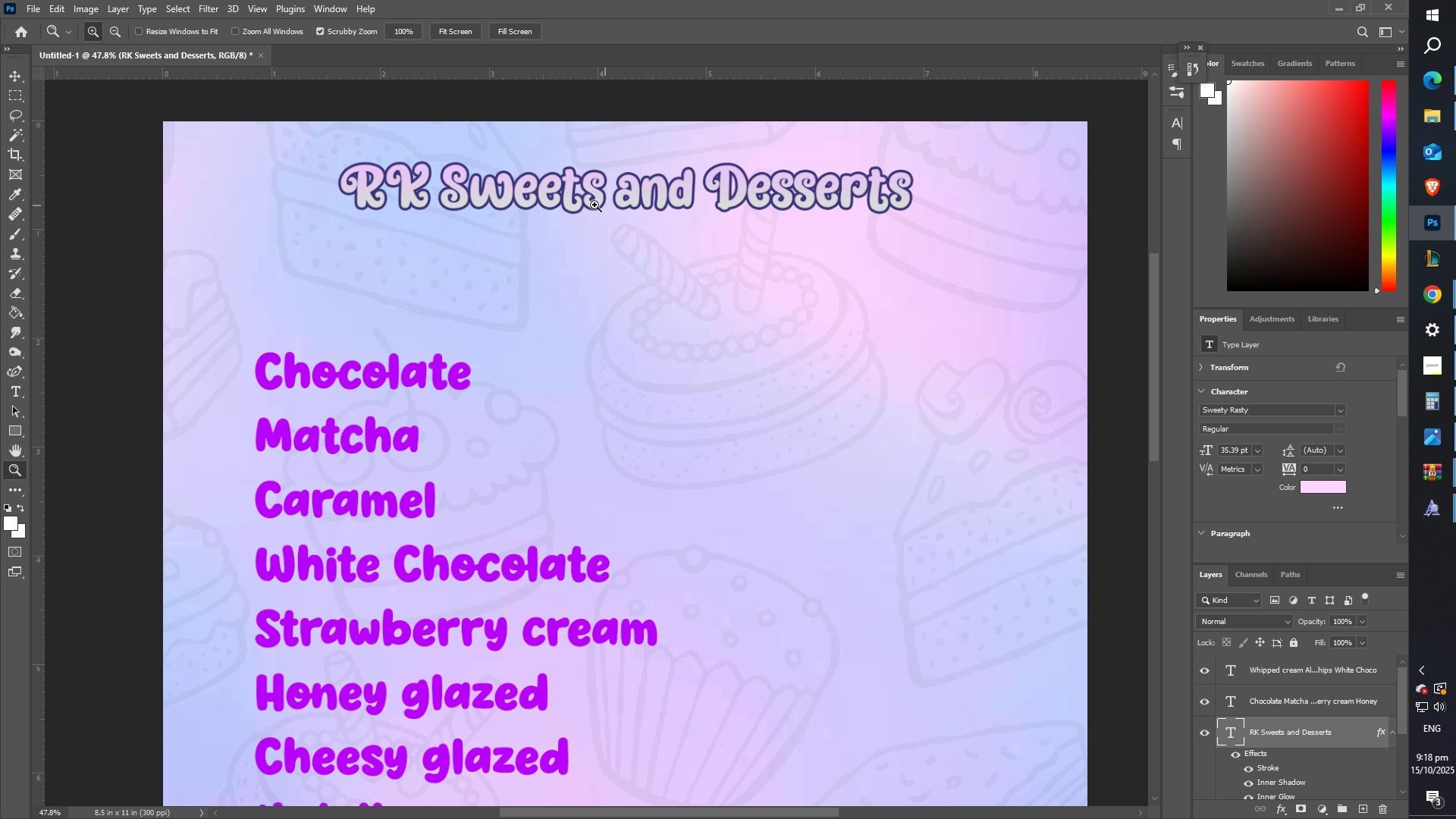 
left_click_drag(start_coordinate=[577, 209], to_coordinate=[551, 211])
 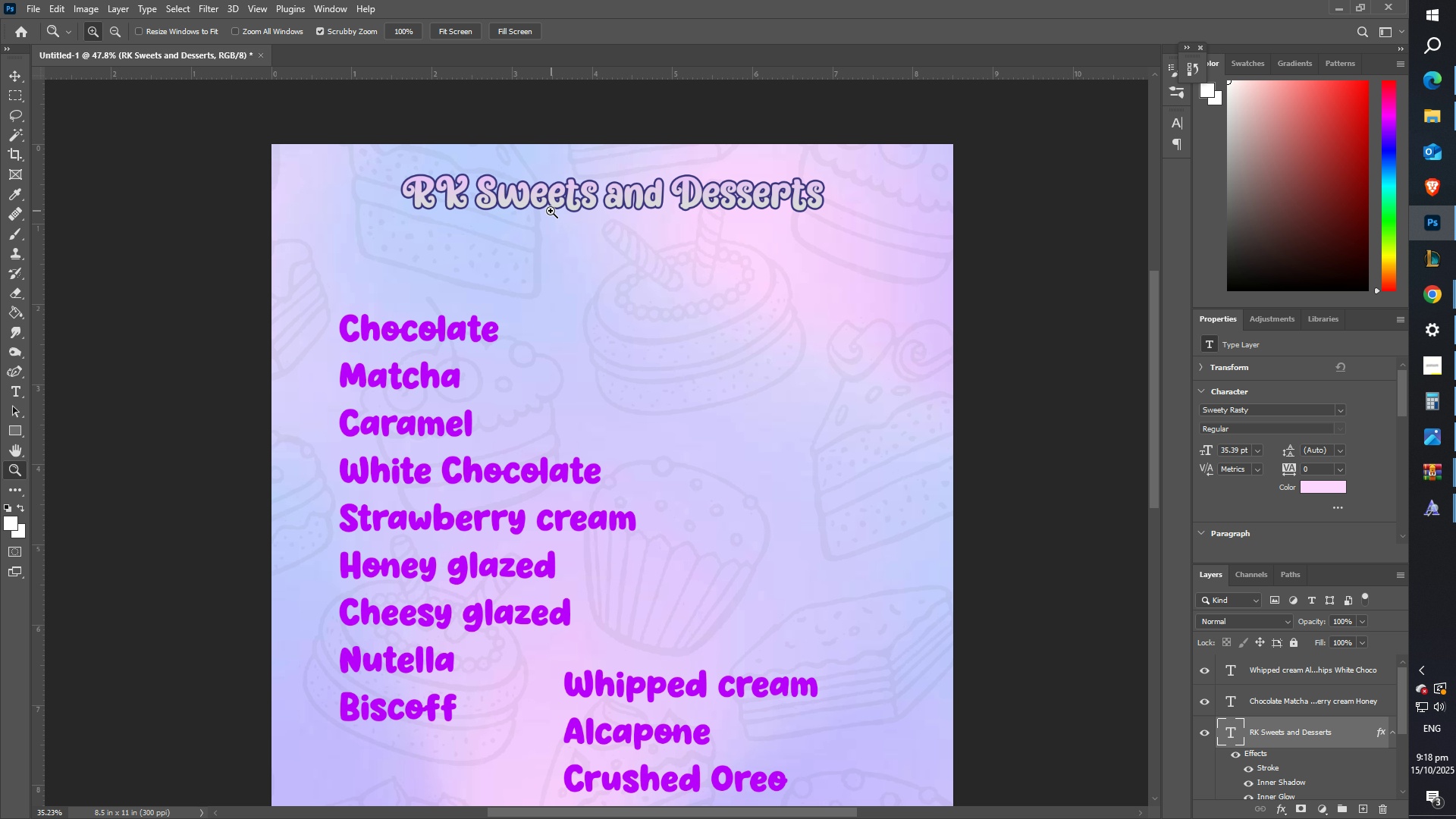 
key(Control+T)
 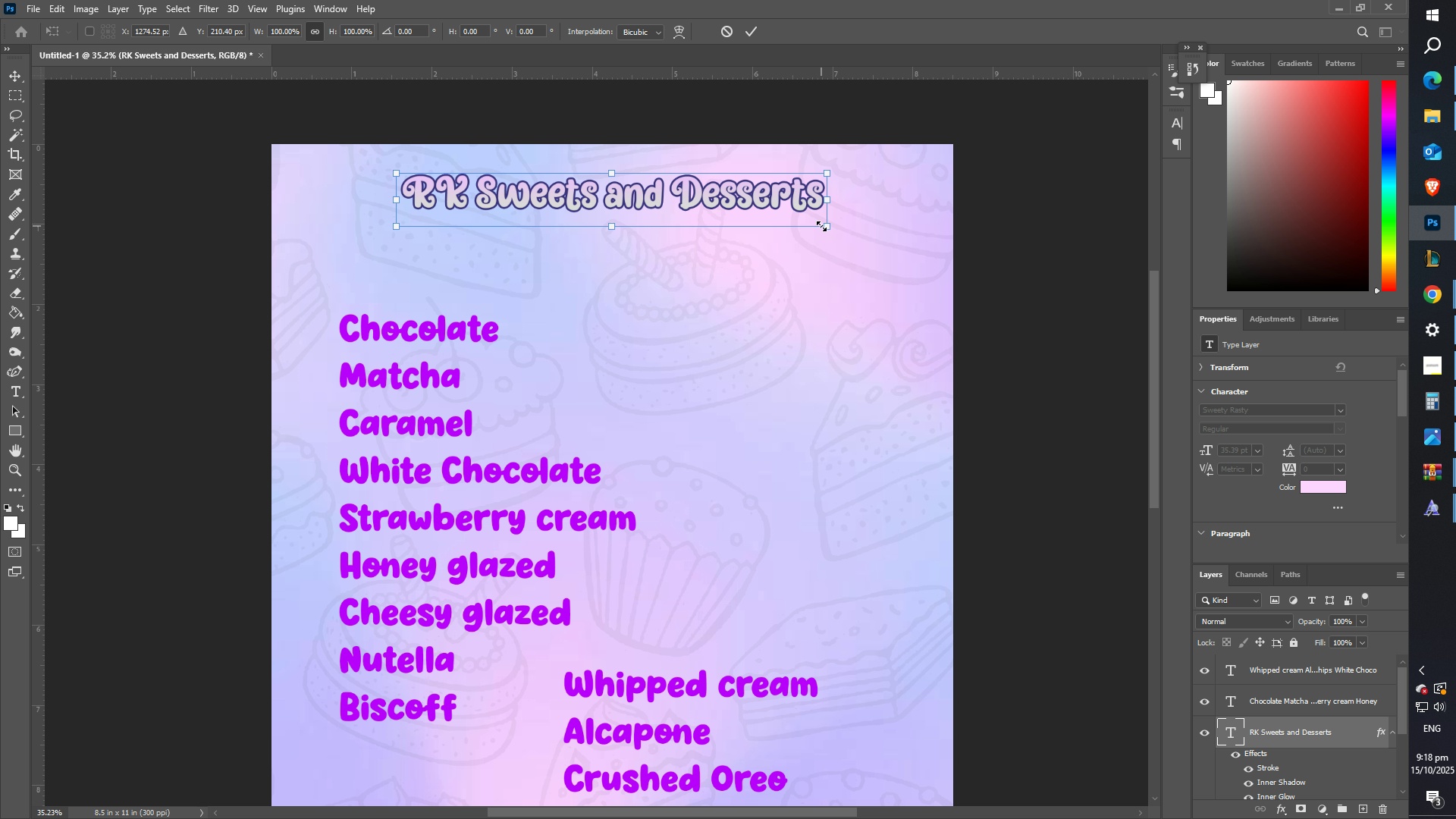 
left_click_drag(start_coordinate=[830, 226], to_coordinate=[975, 297])
 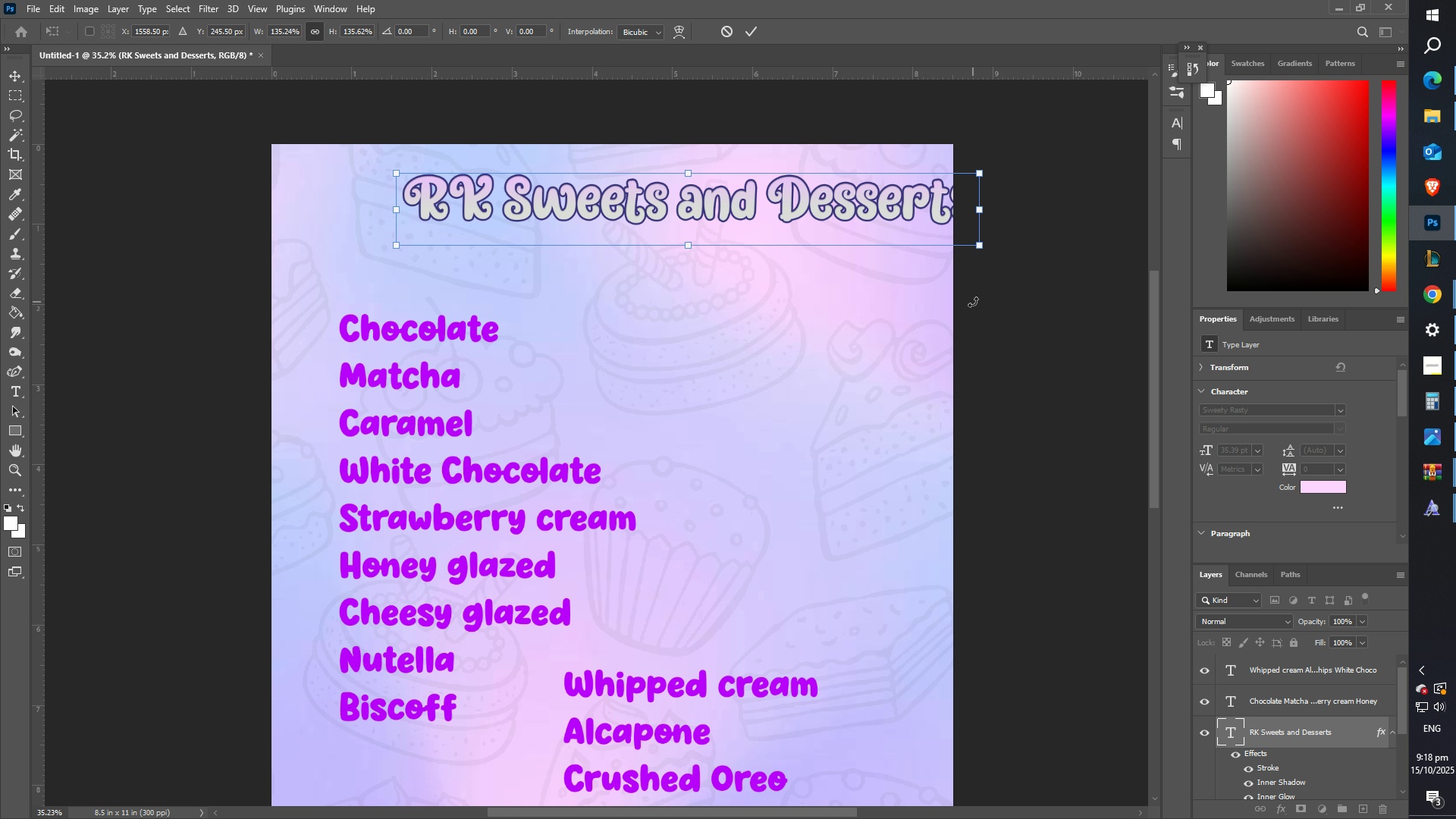 
key(Enter)
 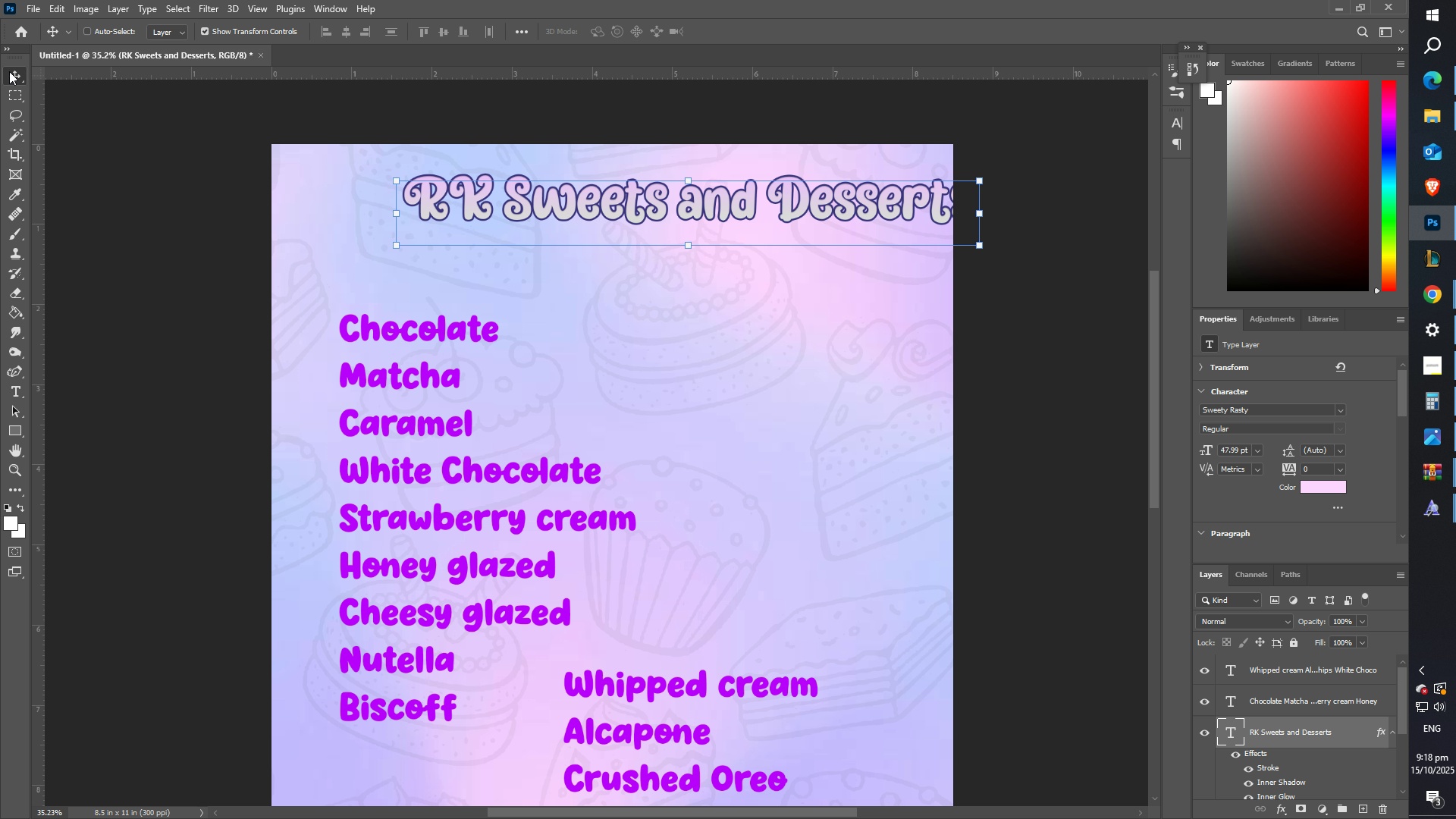 
left_click_drag(start_coordinate=[472, 176], to_coordinate=[364, 188])
 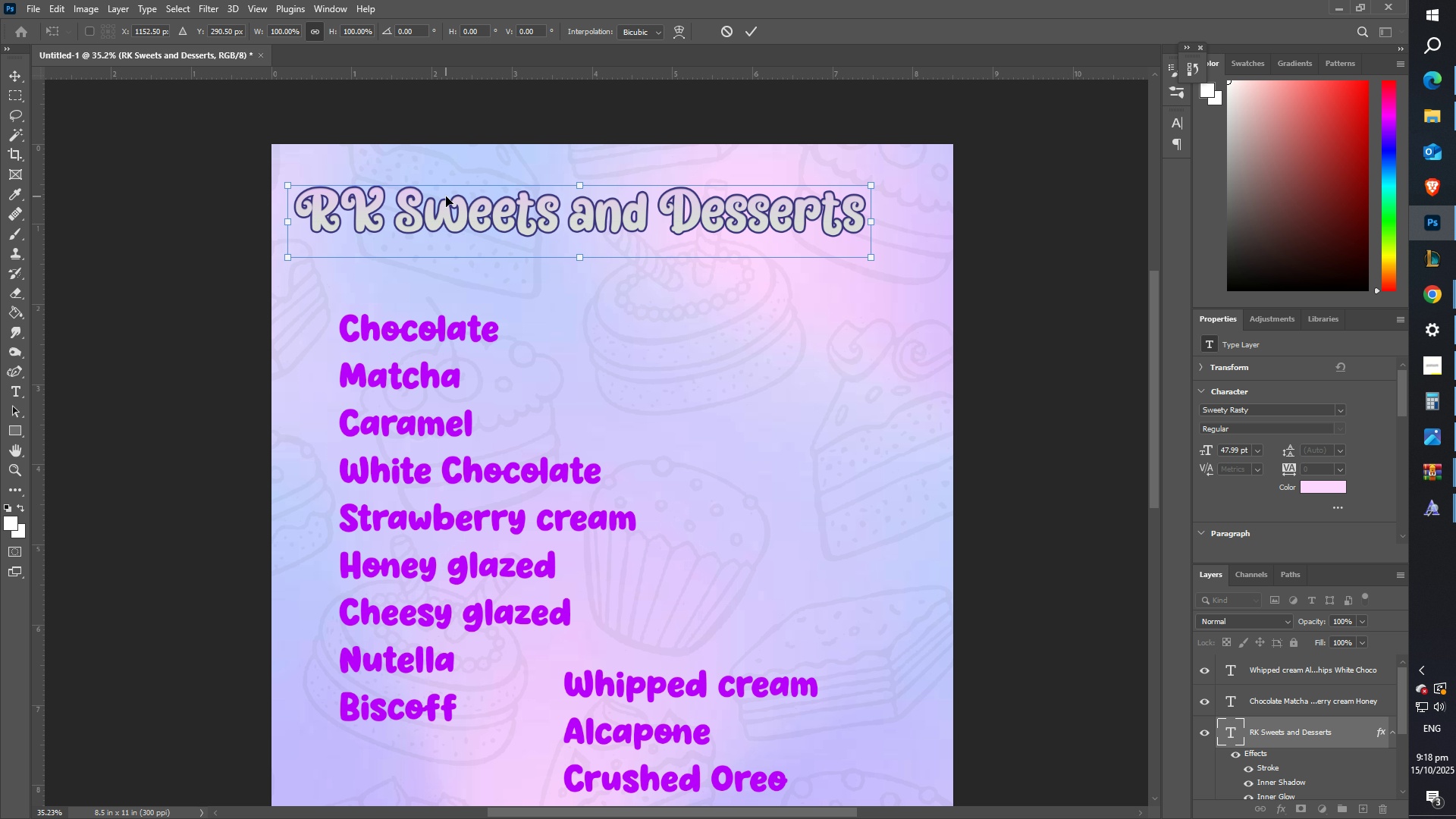 
left_click_drag(start_coordinate=[466, 206], to_coordinate=[512, 204])
 